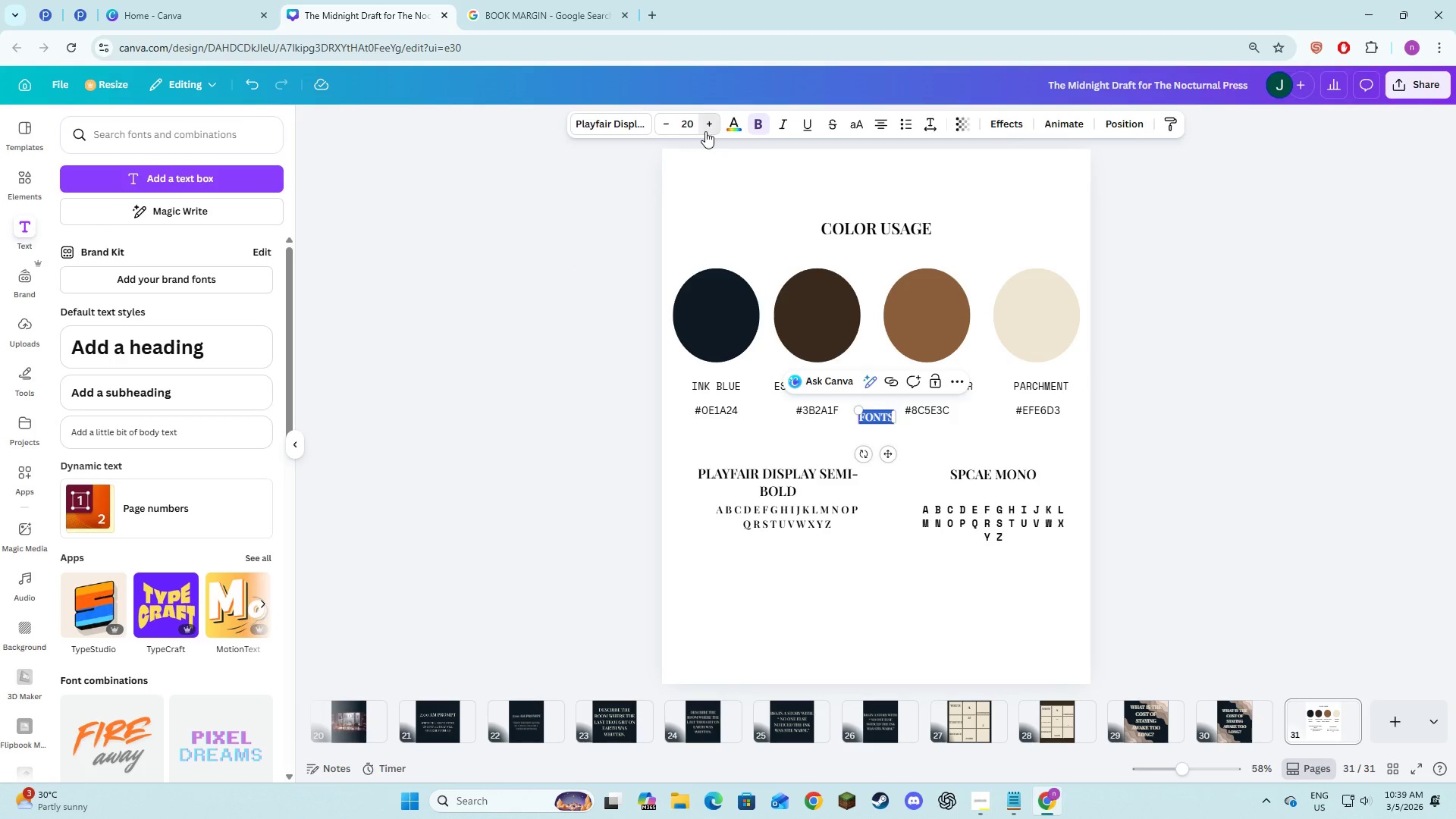 
triple_click([705, 131])
 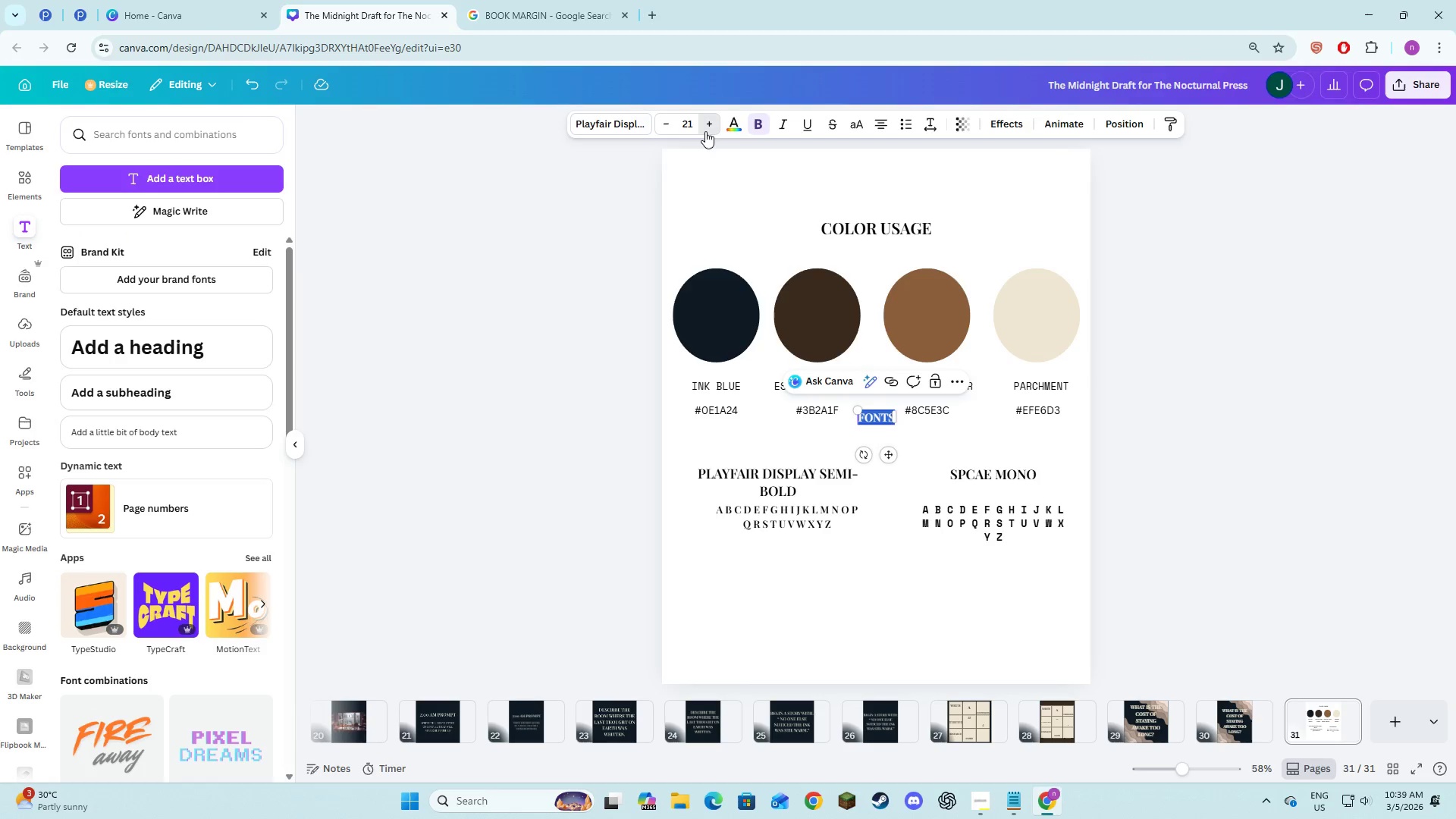 
triple_click([705, 131])
 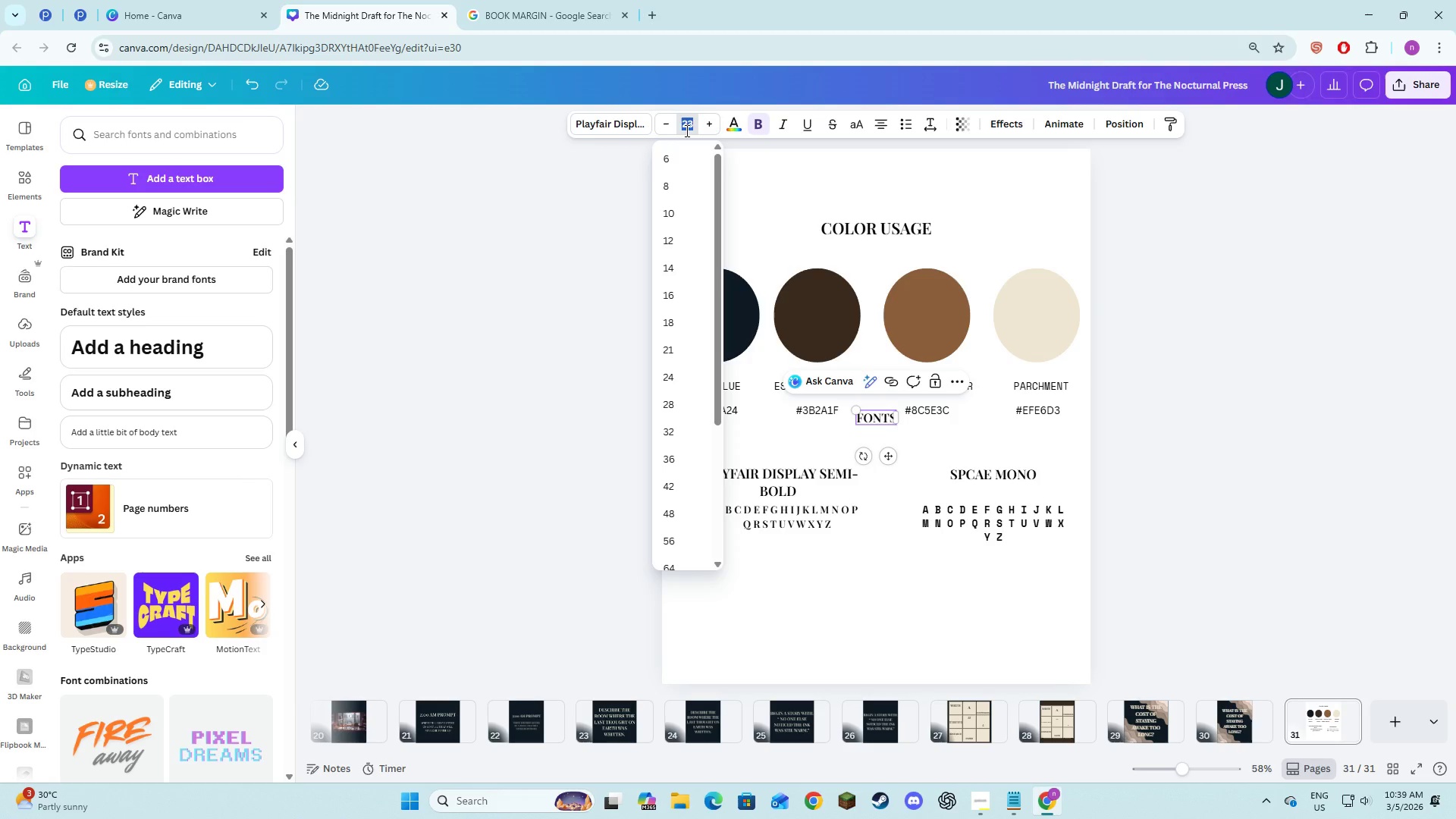 
key(Numpad3)
 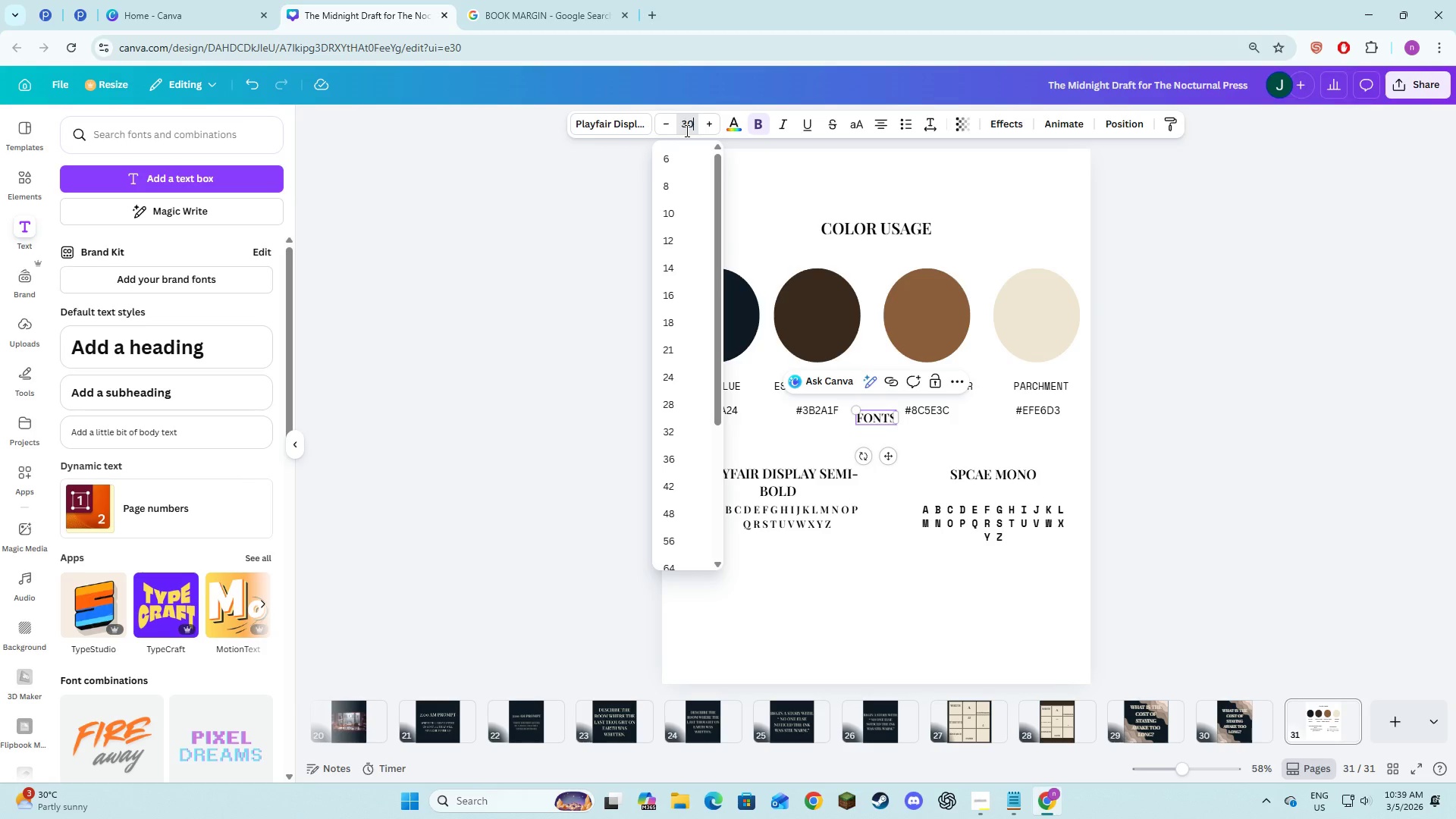 
key(Numpad0)
 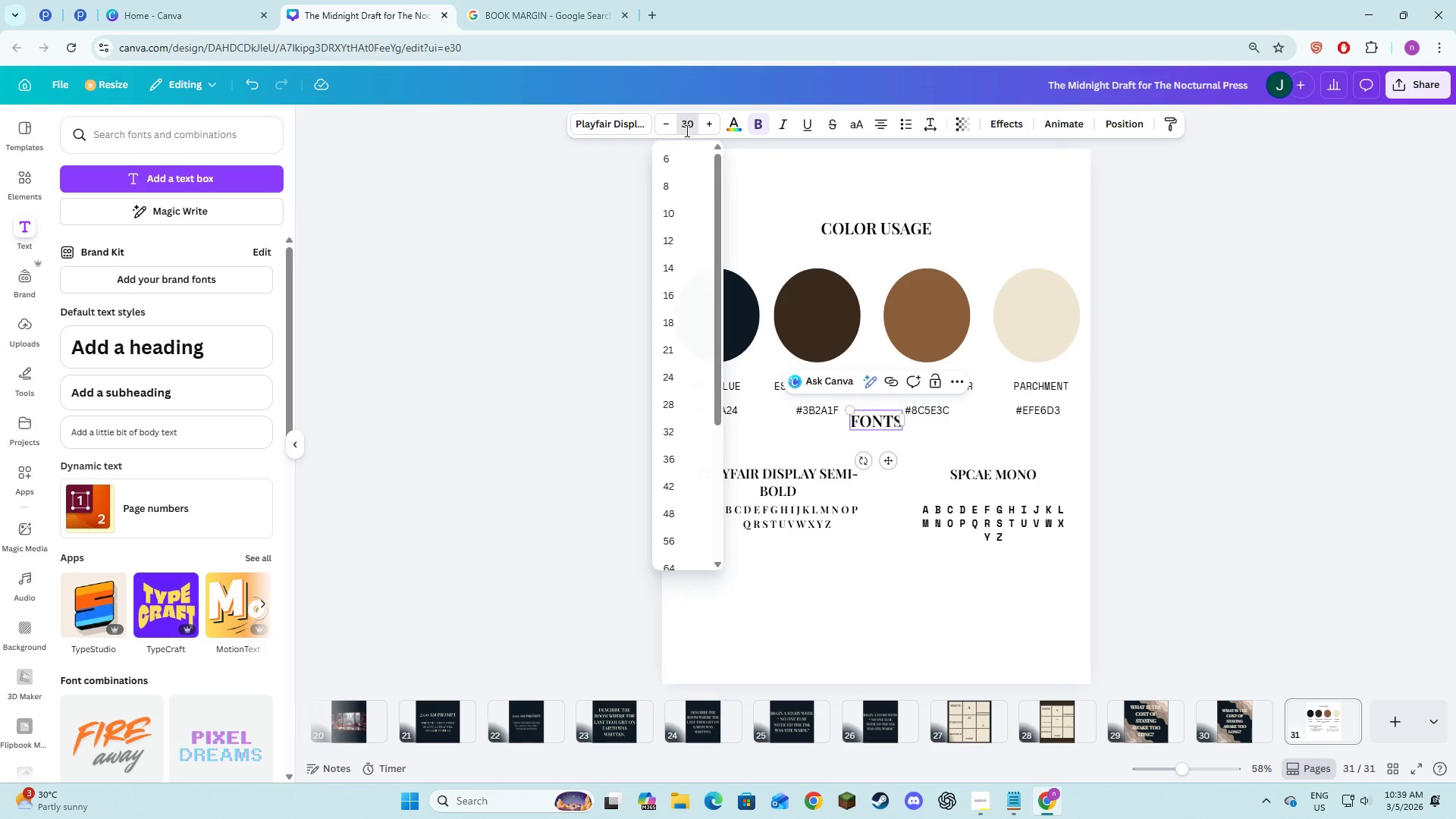 
key(NumpadEnter)
 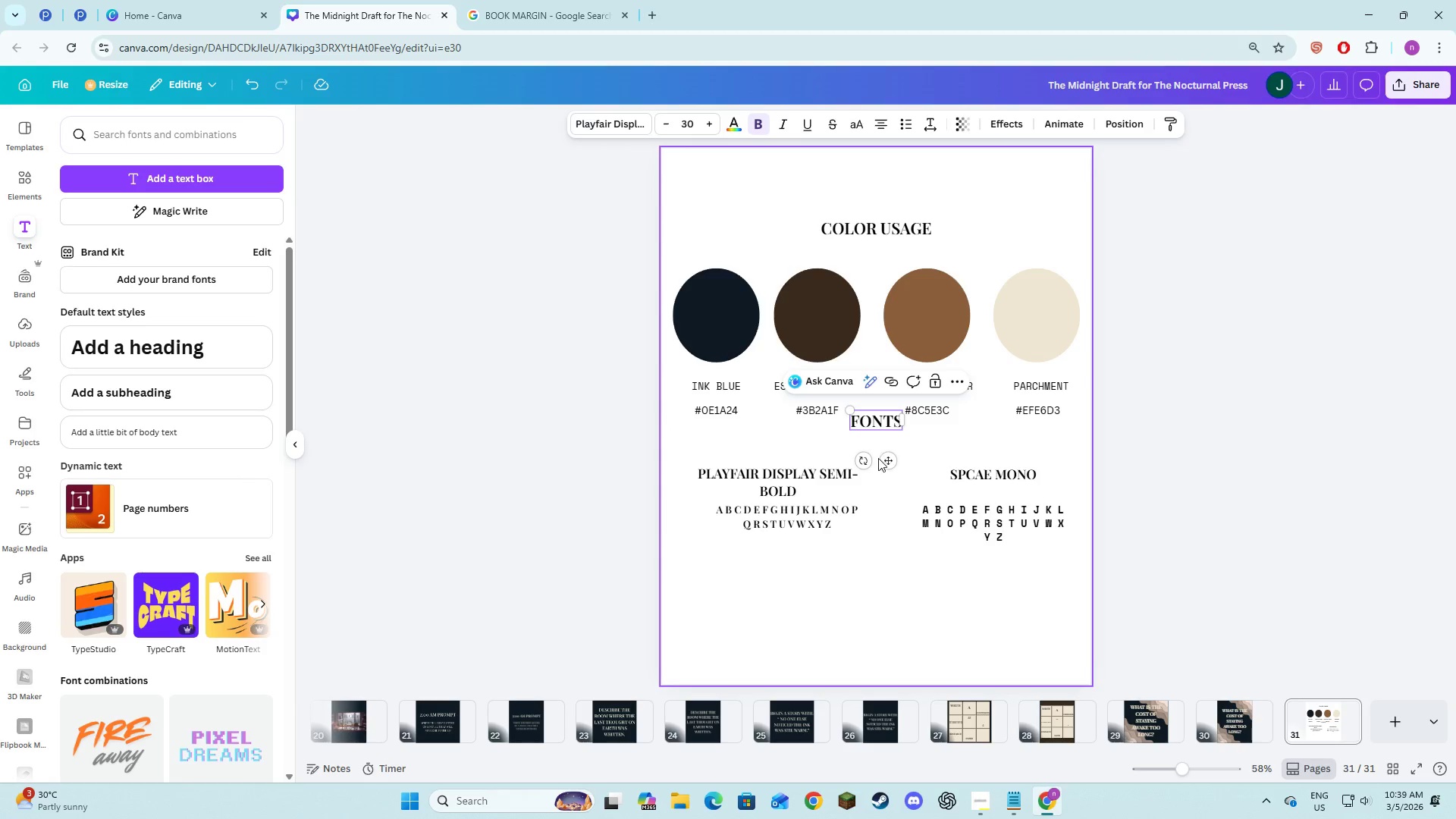 
left_click_drag(start_coordinate=[888, 457], to_coordinate=[888, 480])
 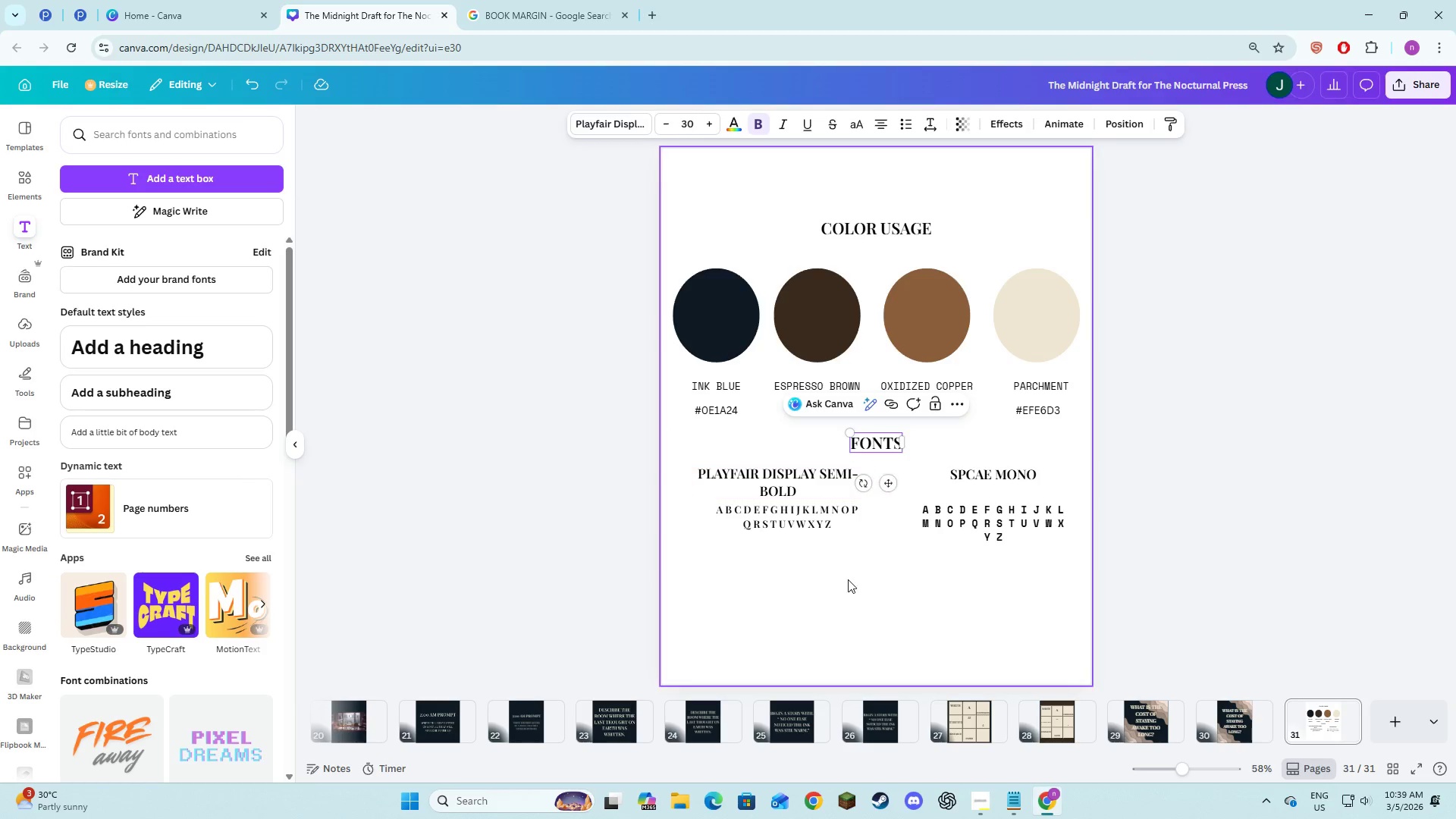 
left_click([858, 588])
 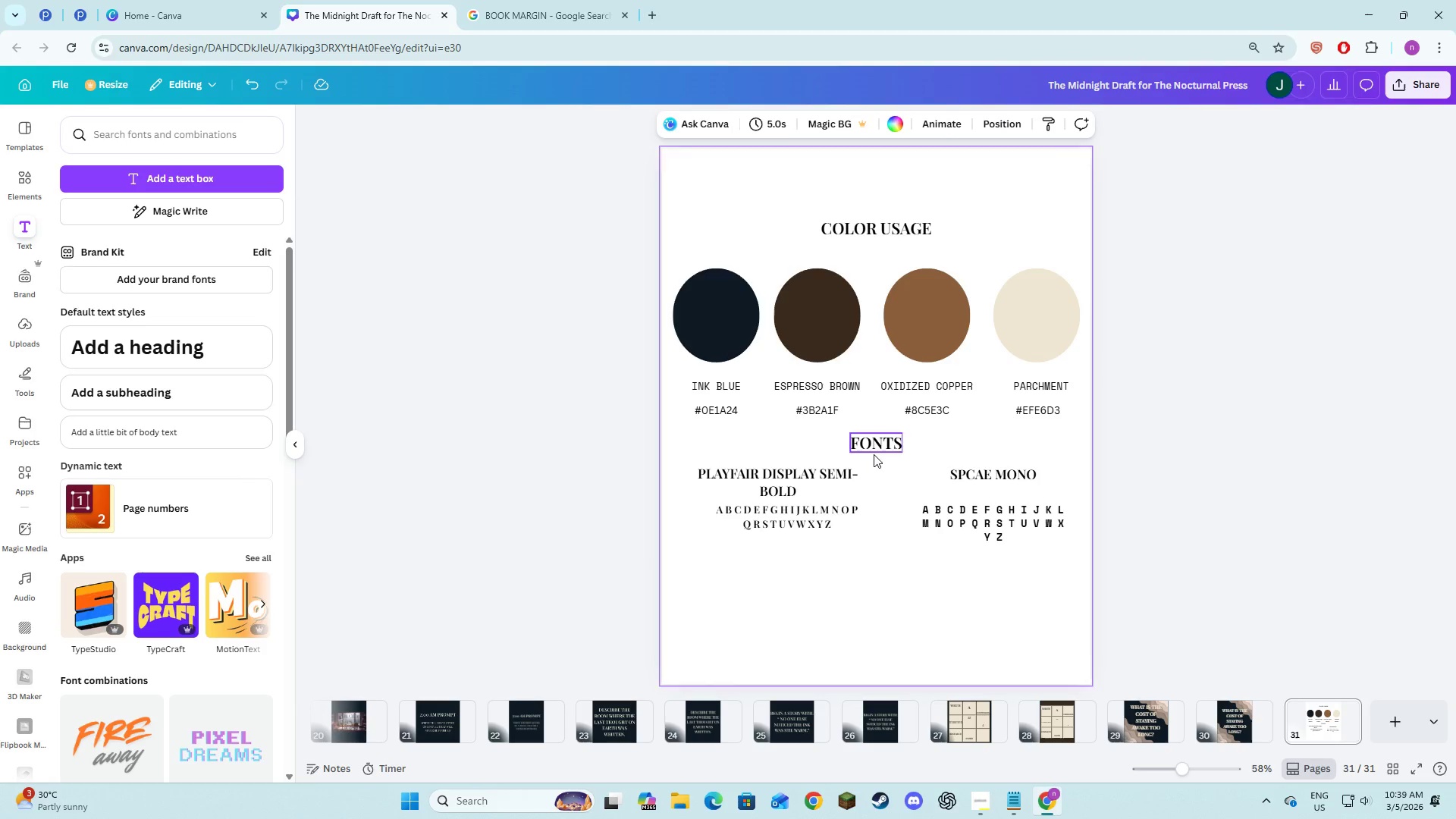 
left_click([869, 576])
 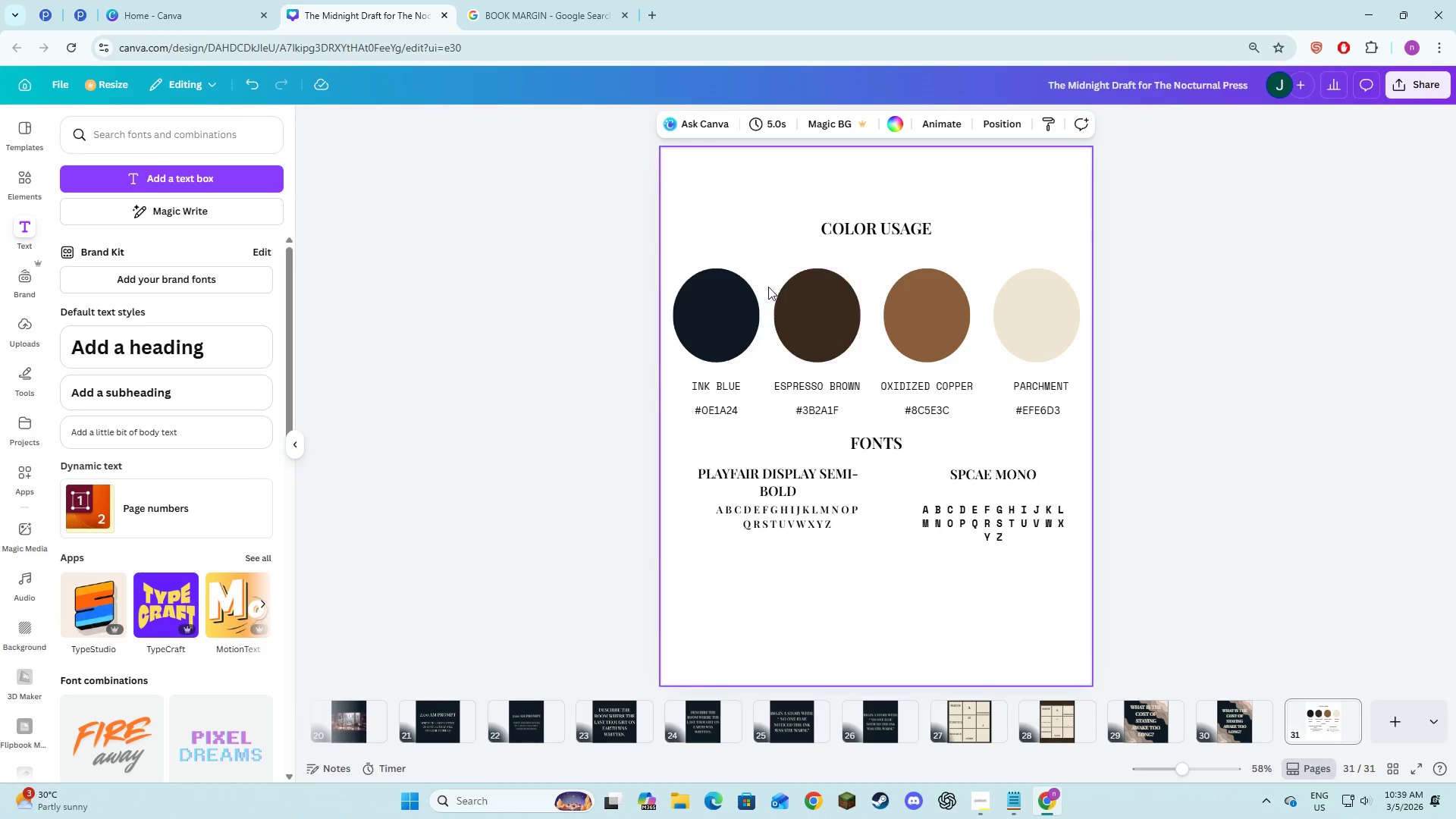 
key(Control+A)
 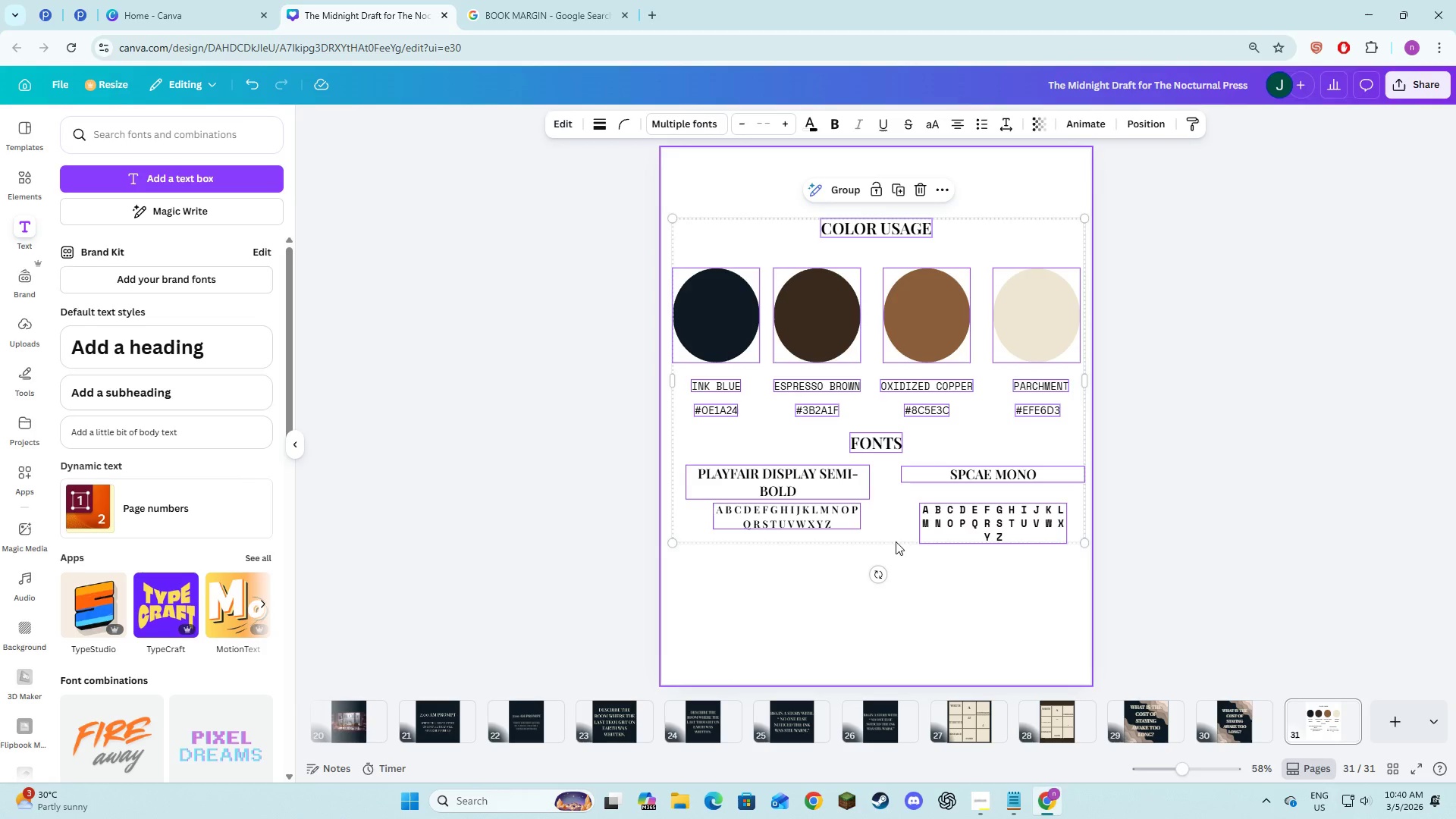 
left_click_drag(start_coordinate=[892, 533], to_coordinate=[893, 506])
 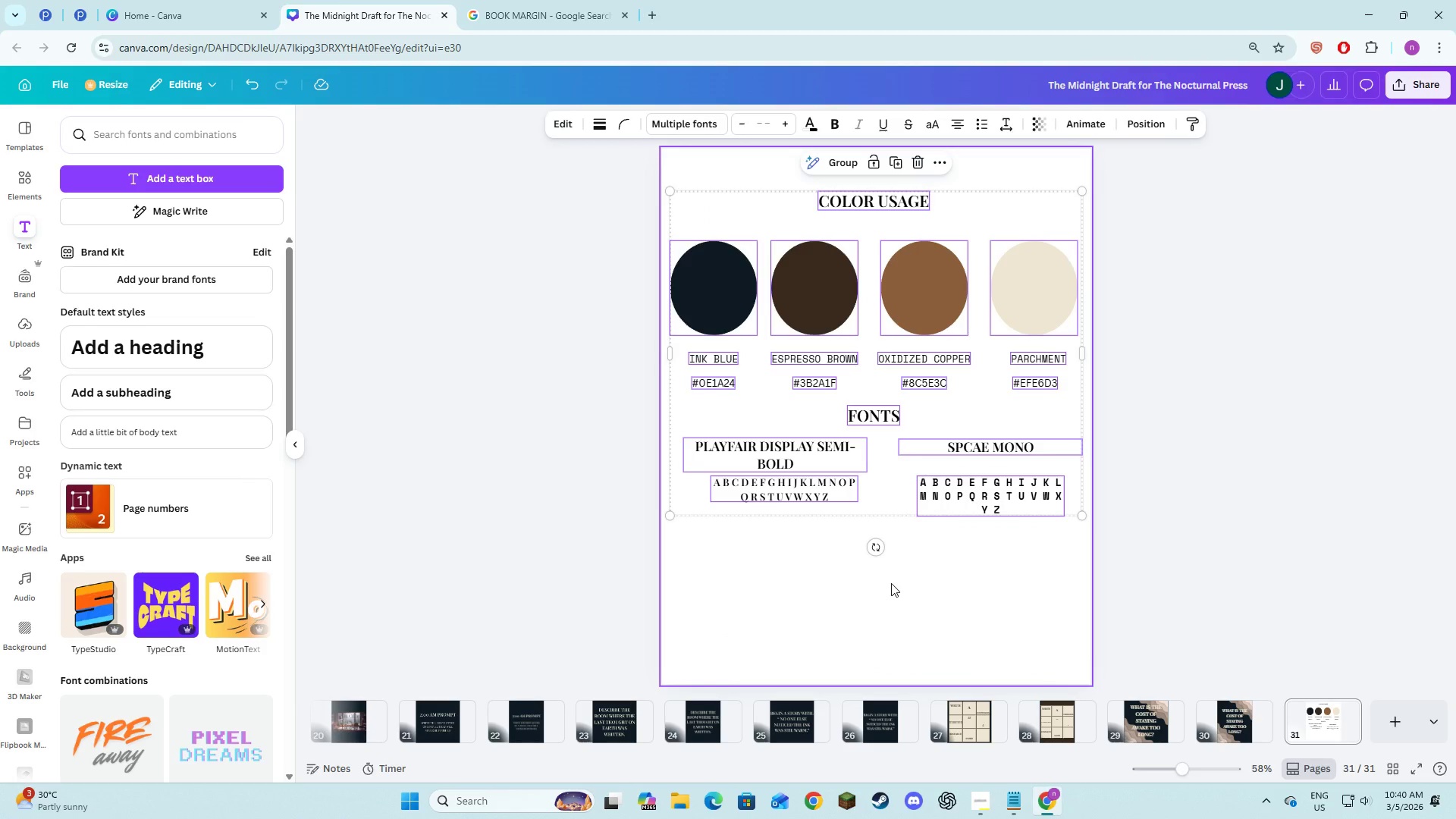 
left_click([891, 583])
 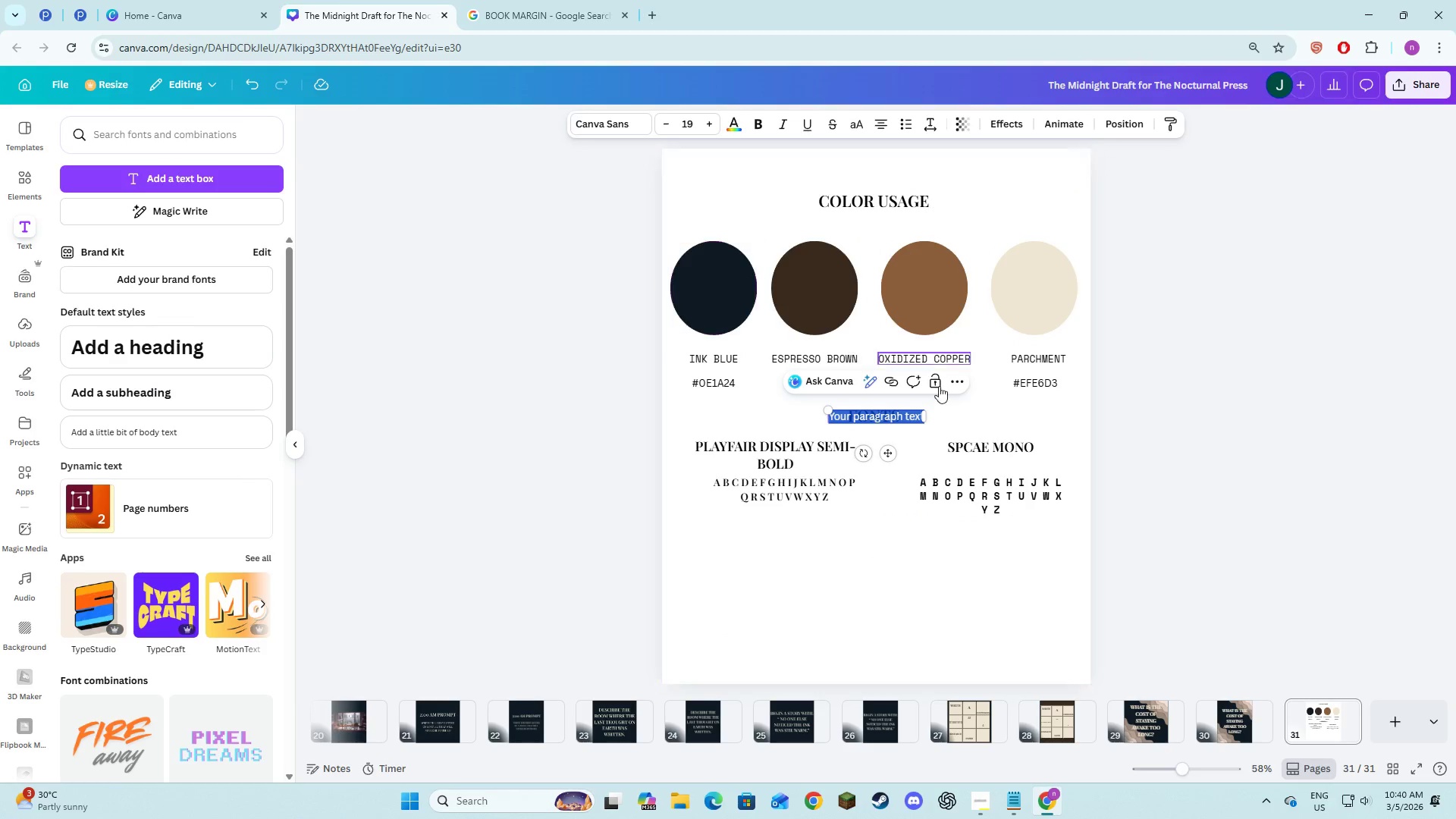 
left_click_drag(start_coordinate=[890, 455], to_coordinate=[786, 599])
 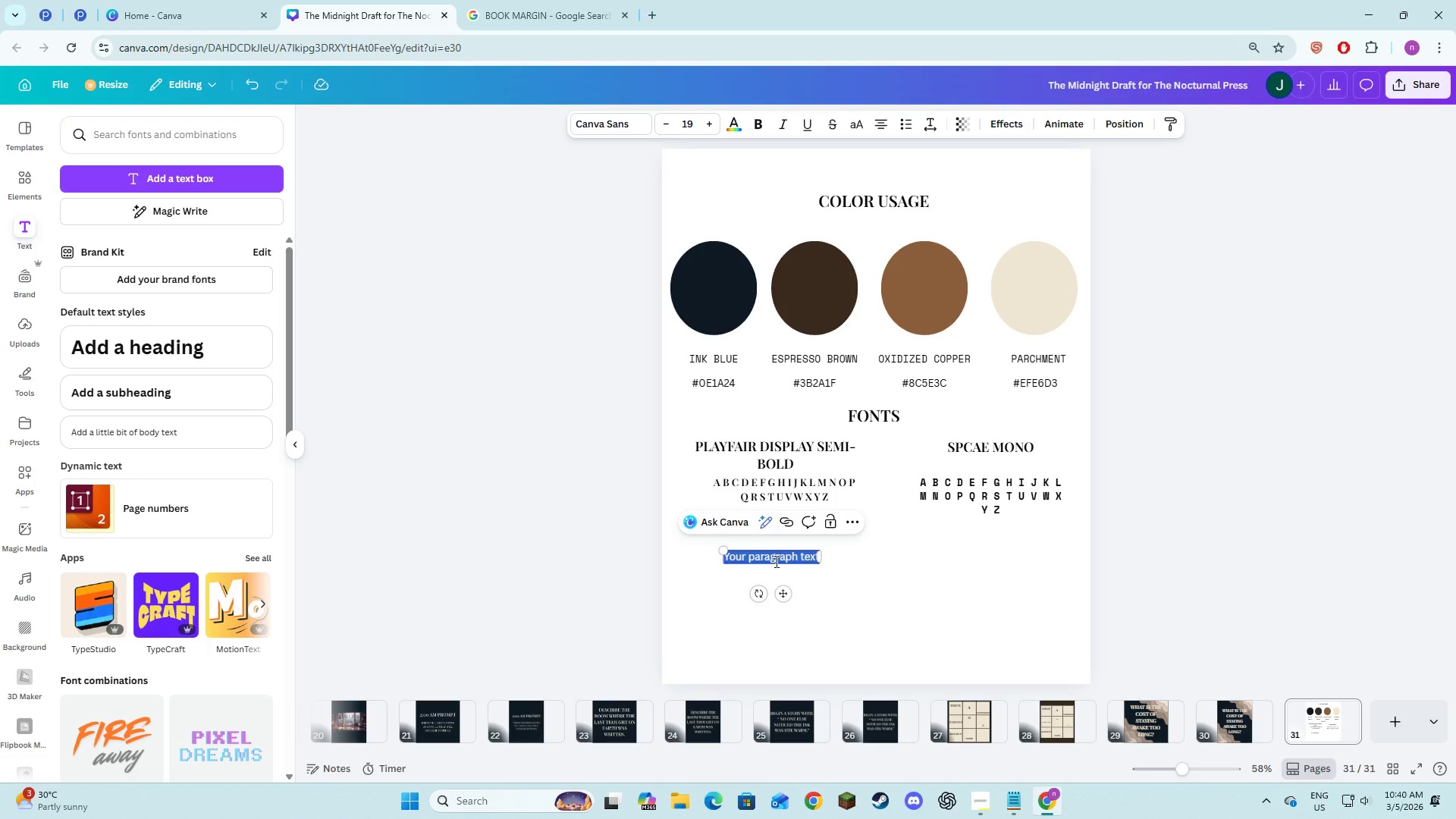 
type(Colo)
 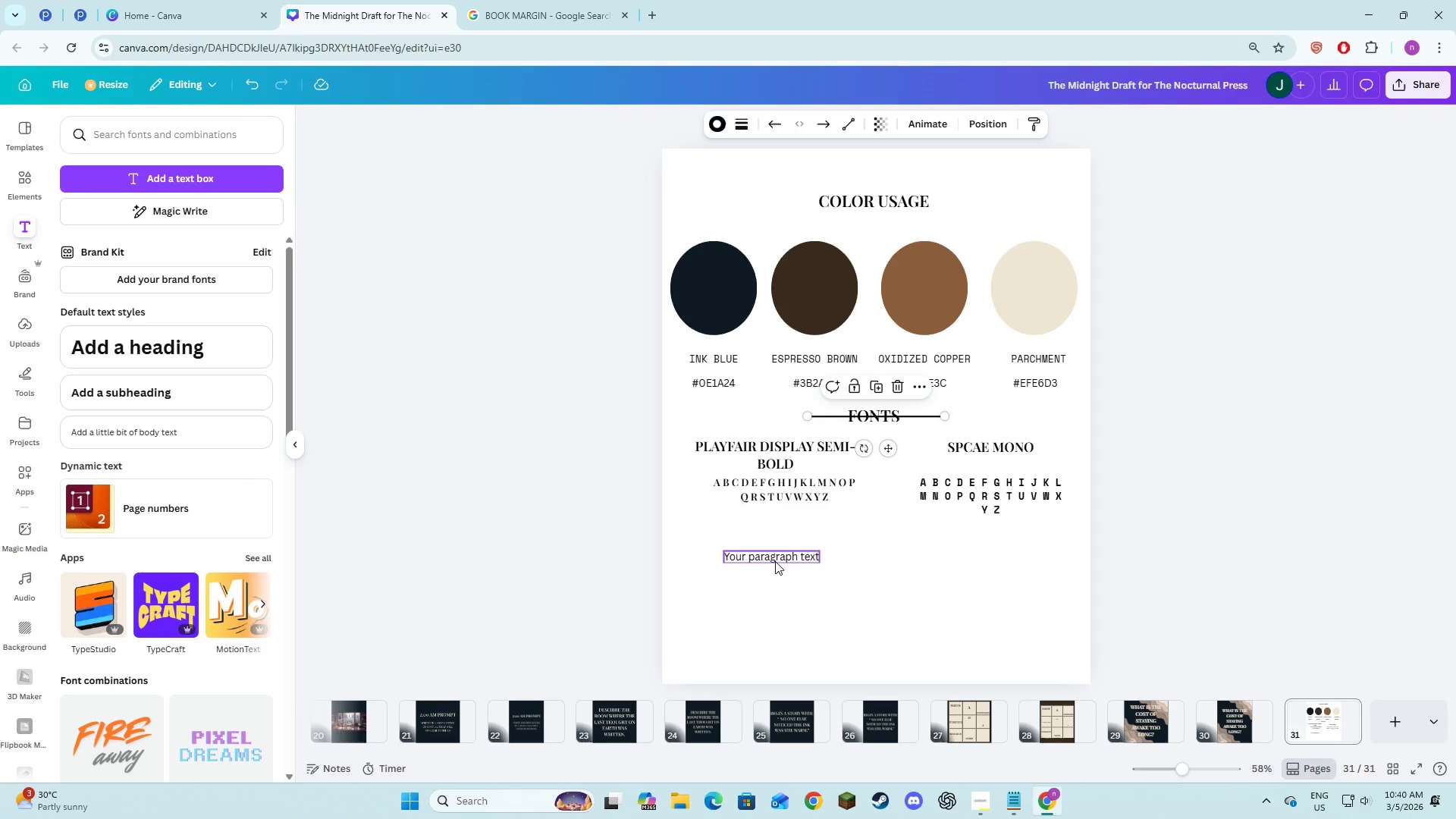 
key(Control+ControlLeft)
 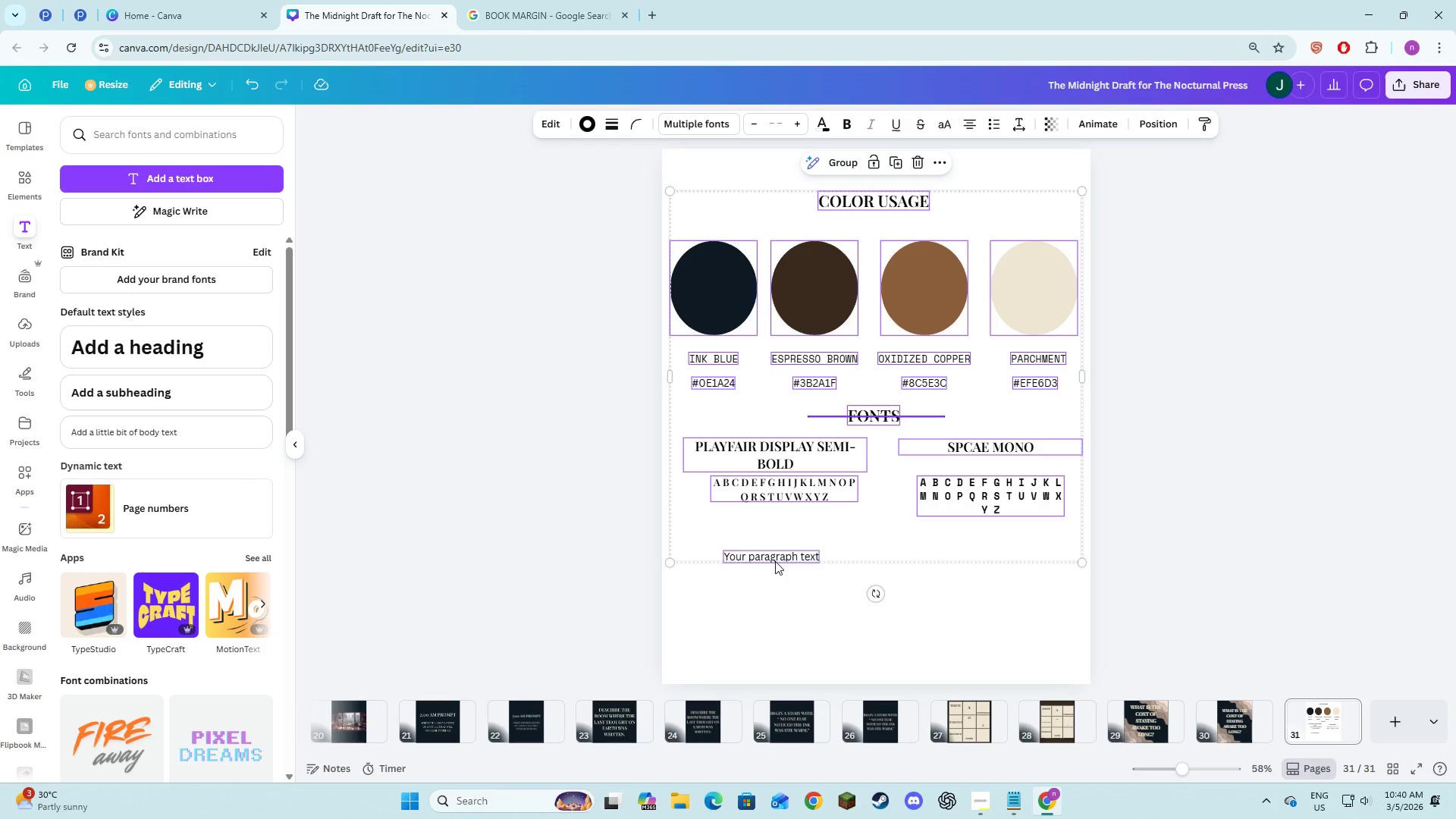 
key(Control+A)
 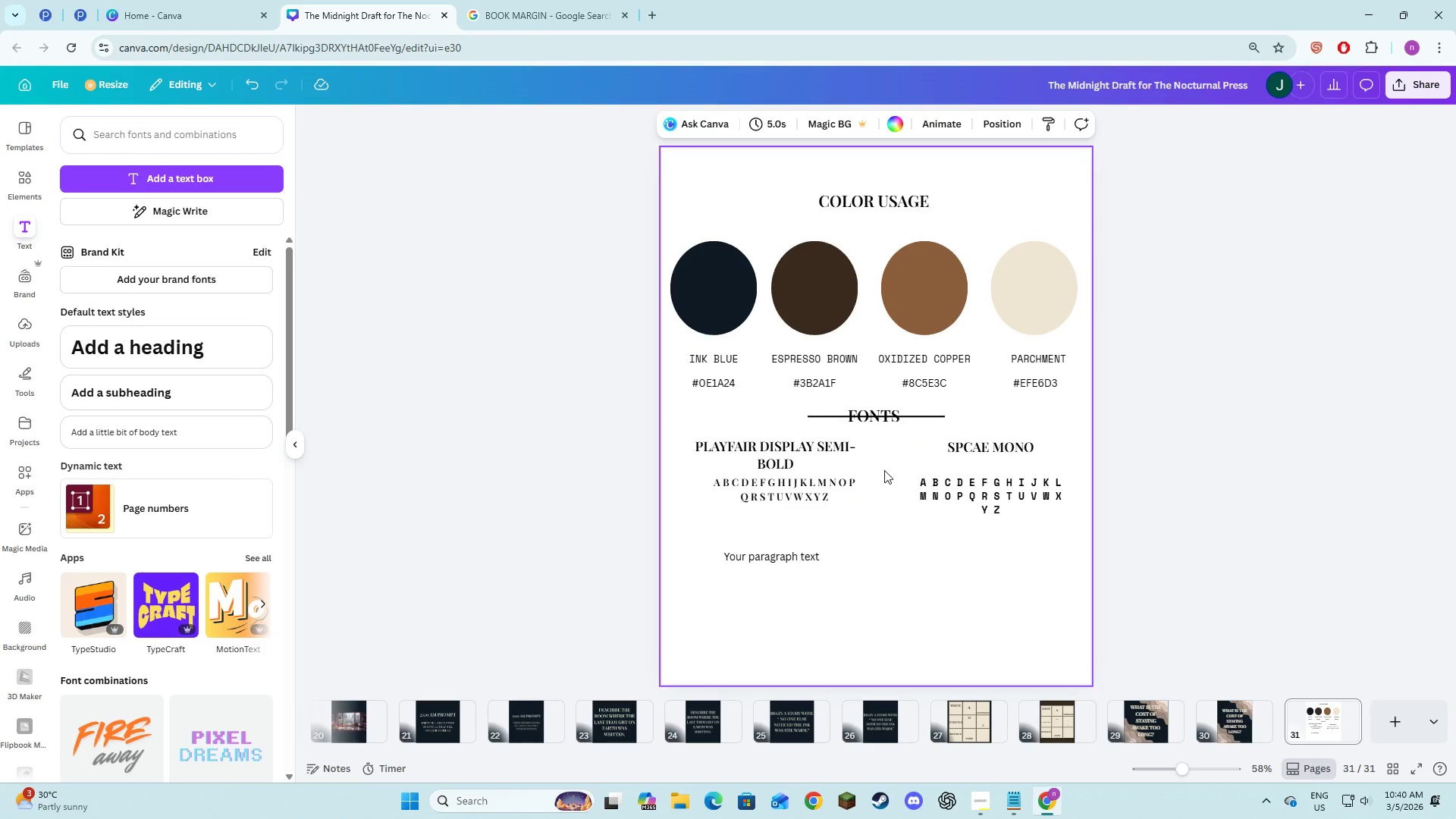 
left_click([918, 419])
 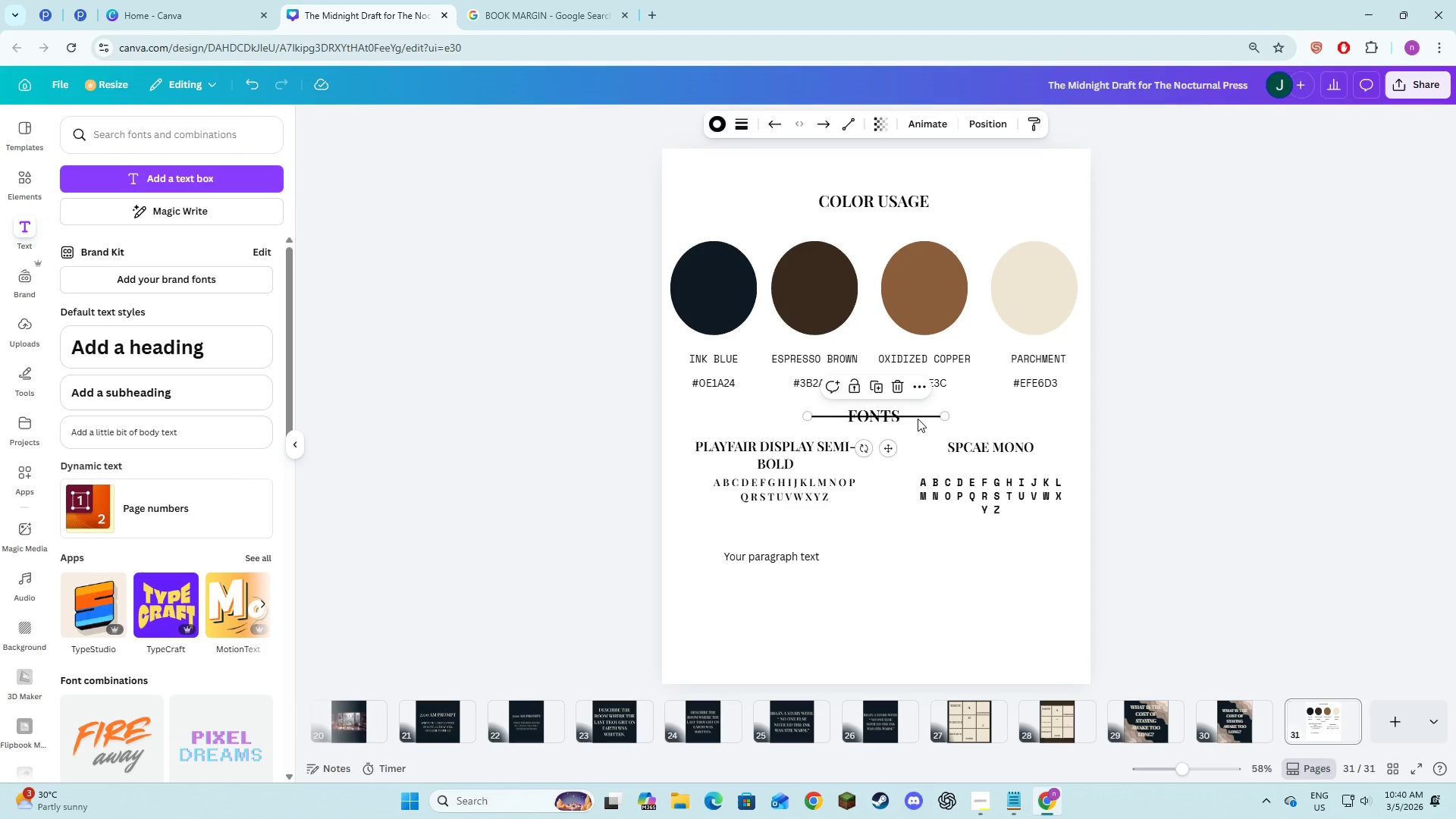 
key(Backspace)
 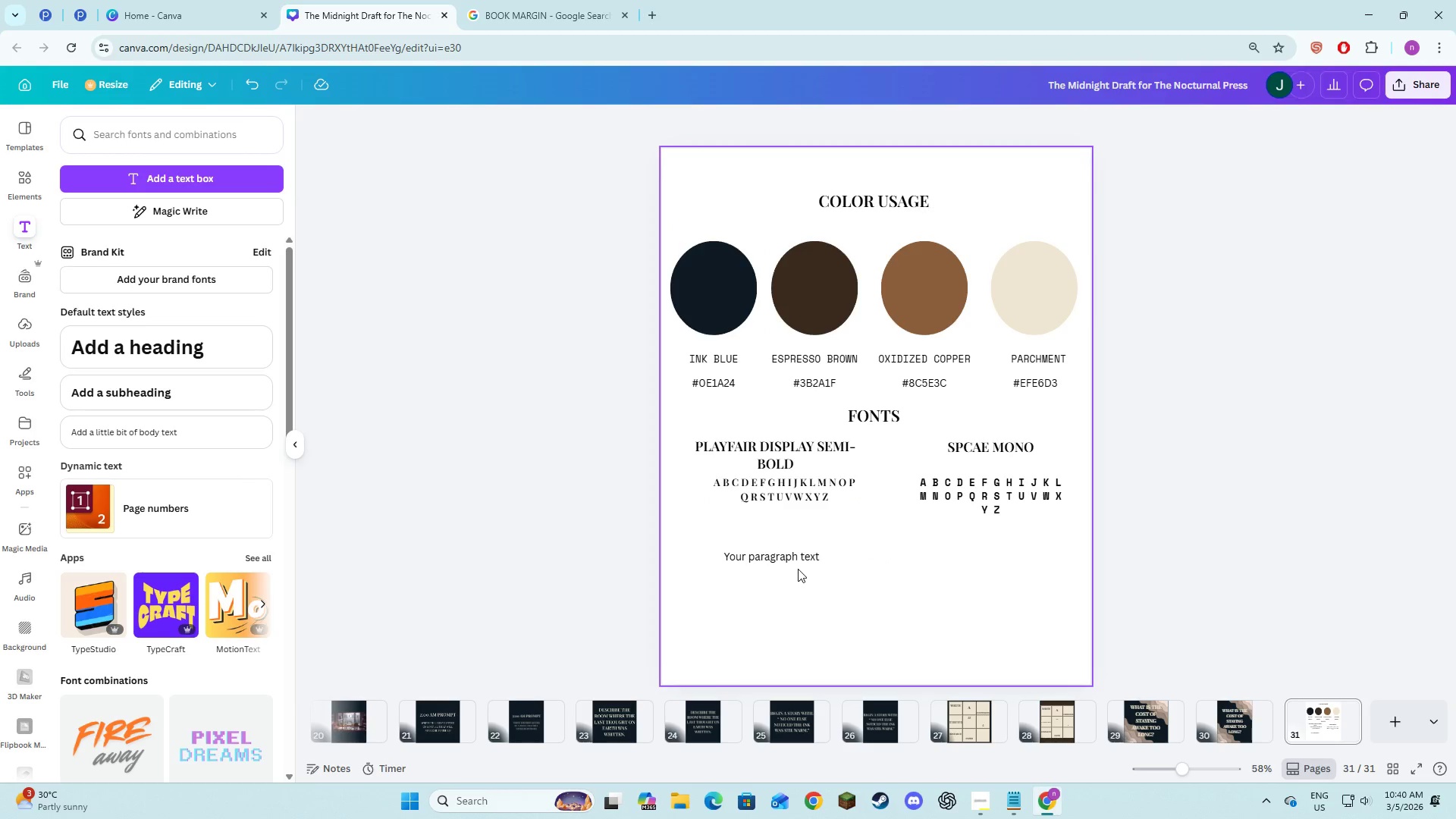 
double_click([792, 557])
 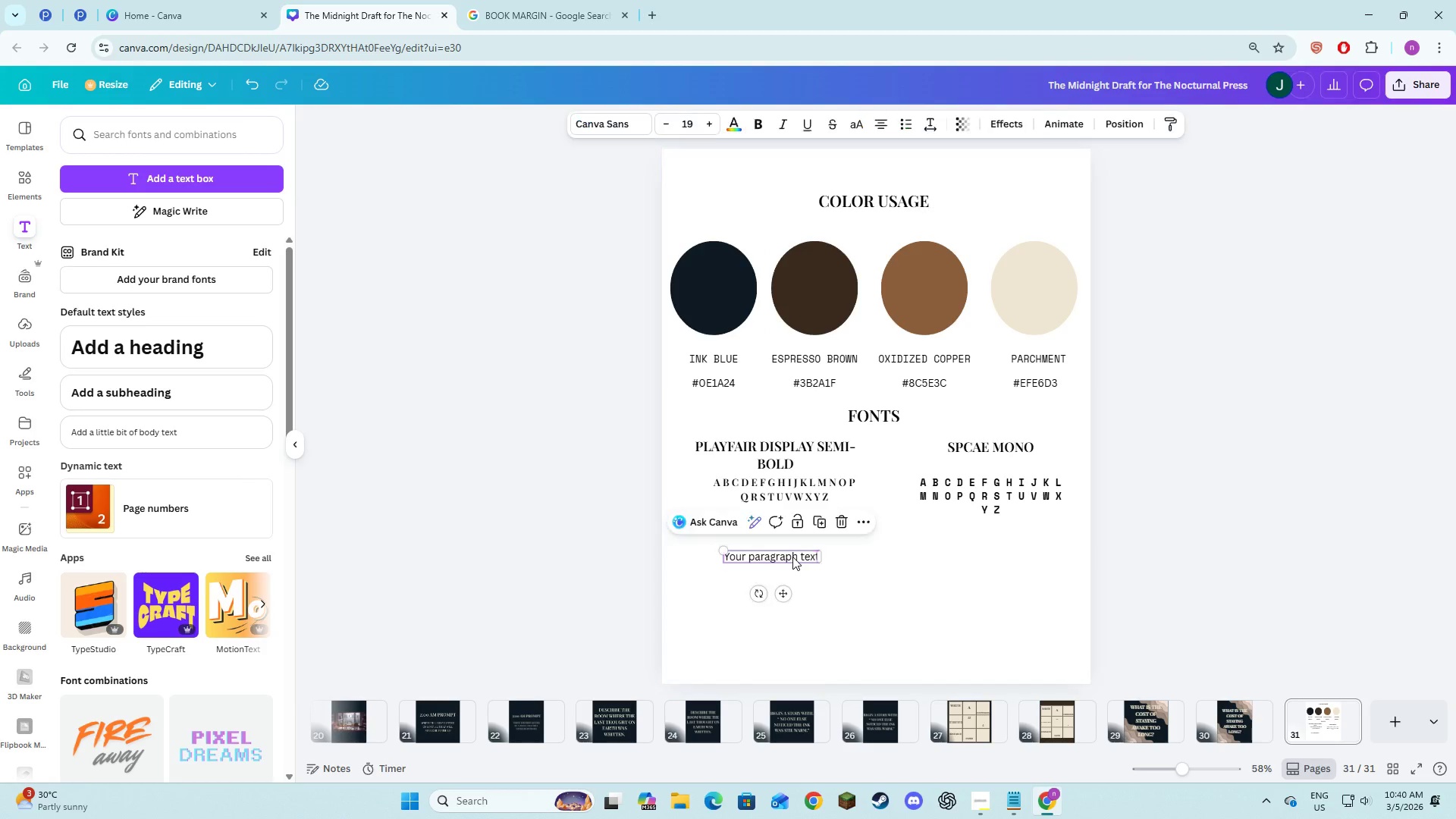 
triple_click([792, 557])
 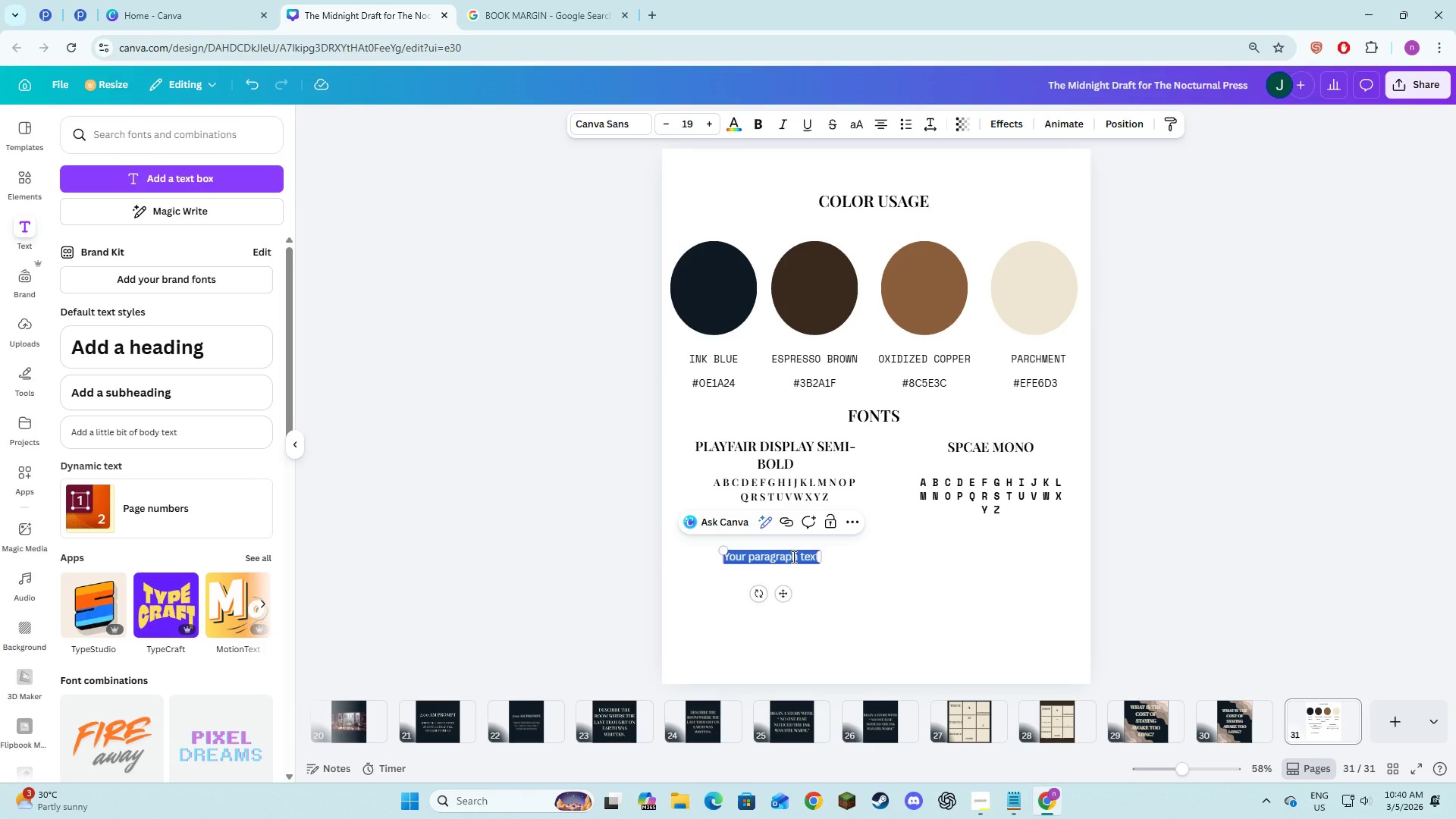 
type(Coloe)
key(Backspace)
key(Backspace)
key(Backspace)
key(Backspace)
key(Backspace)
type(color fon)
key(Backspace)
key(Backspace)
key(Backspace)
type( and font usage)
 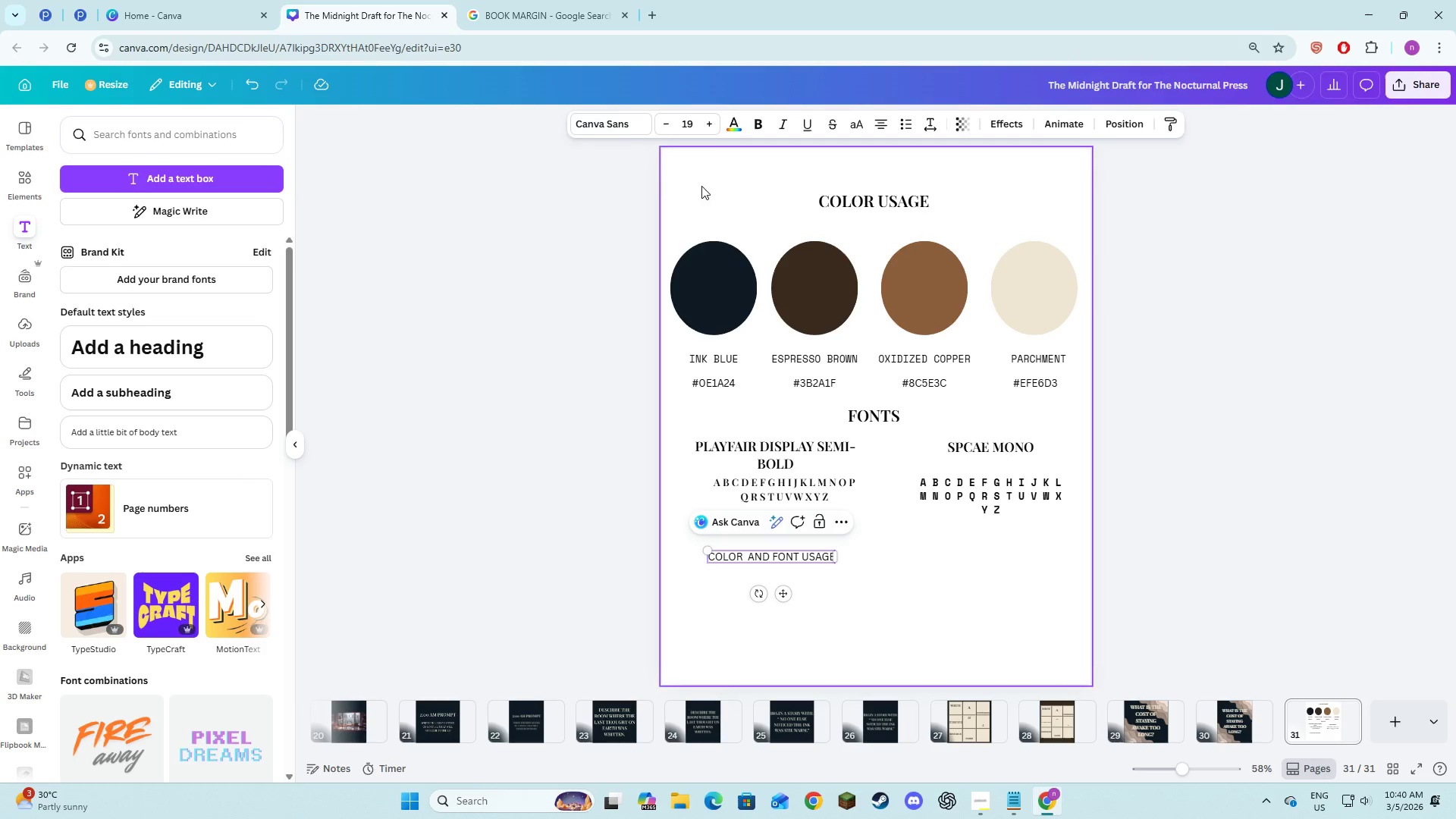 
key(Control+A)
 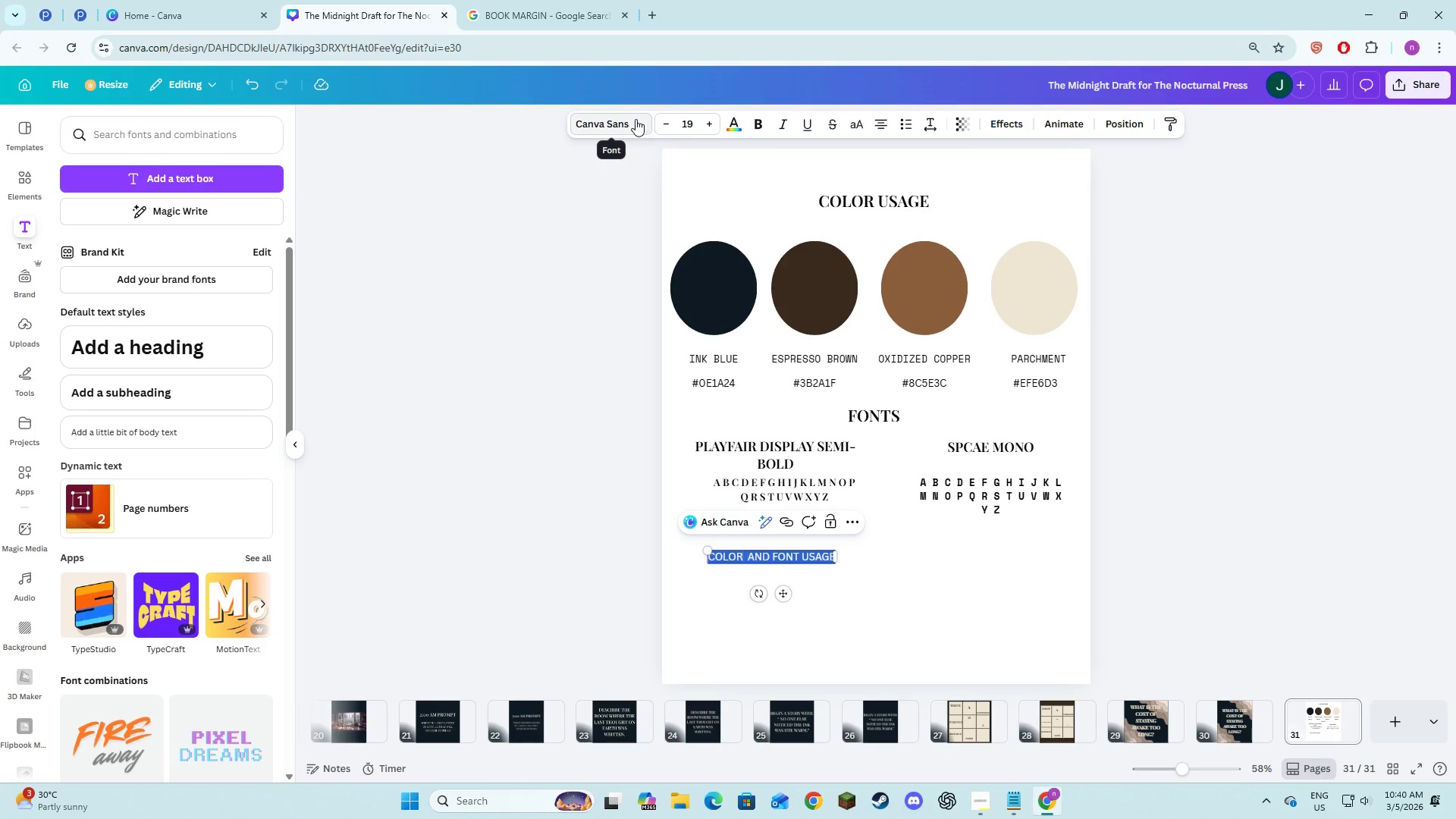 
left_click([632, 116])
 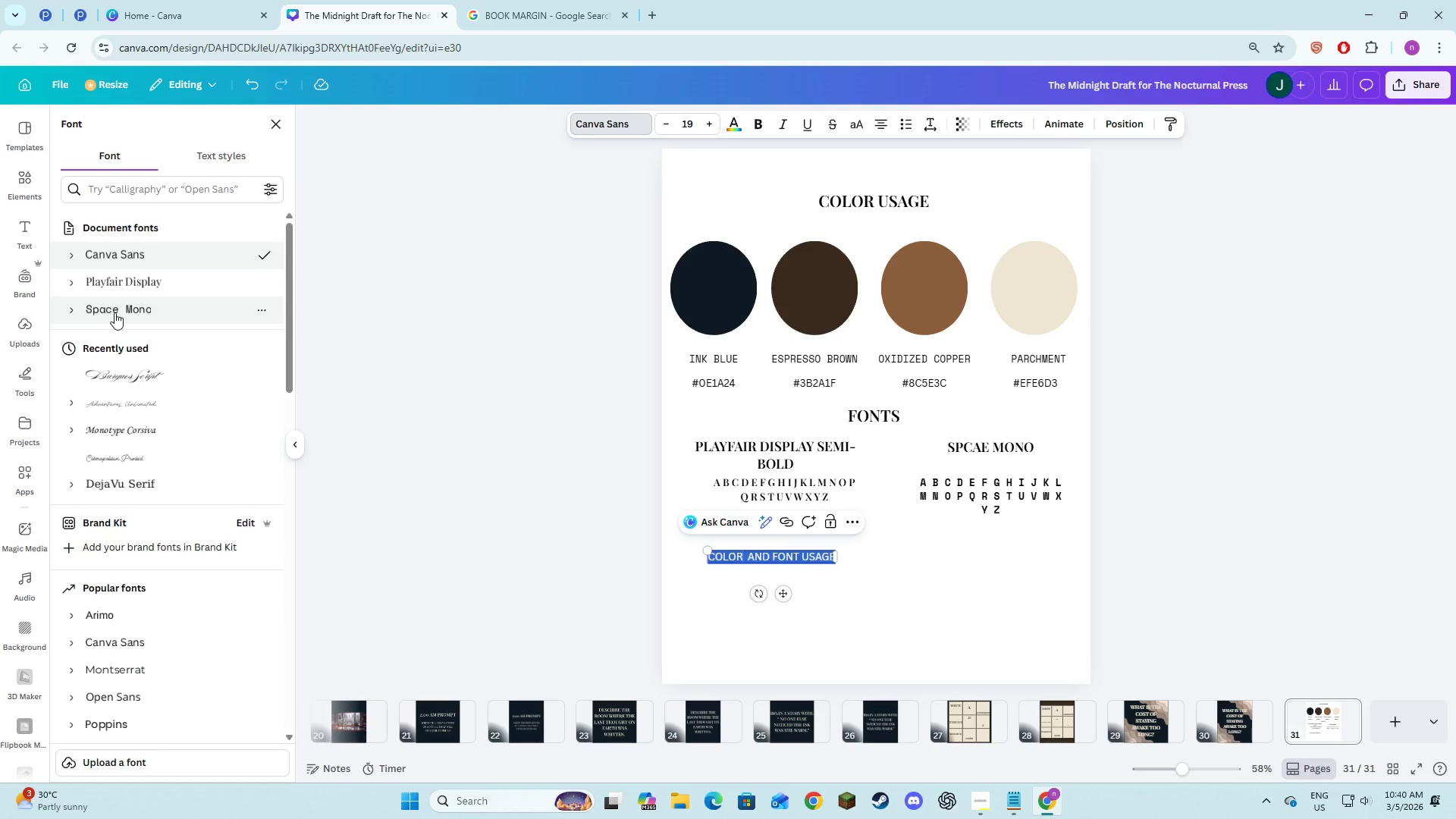 
left_click([83, 282])
 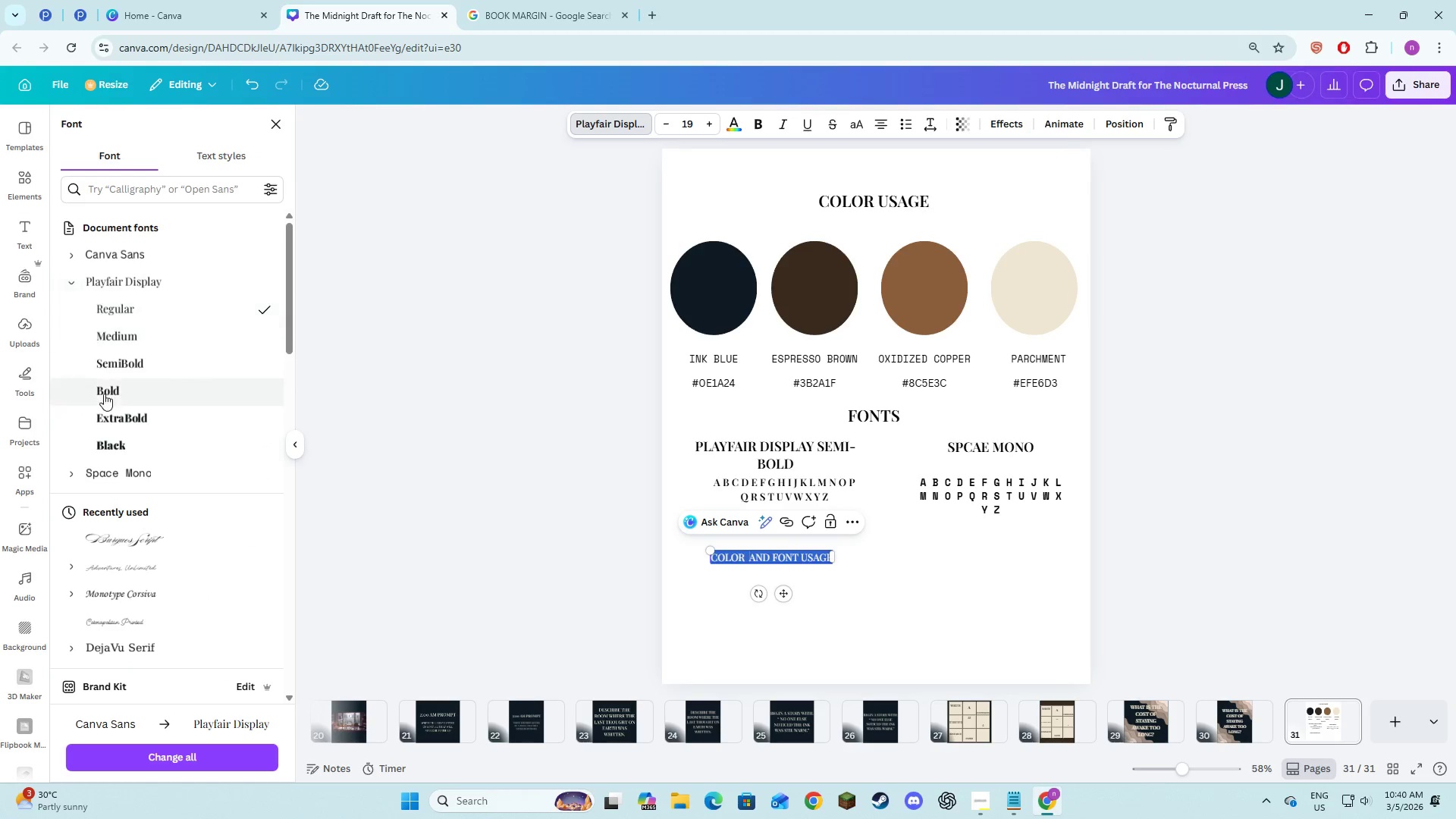 
left_click([105, 388])
 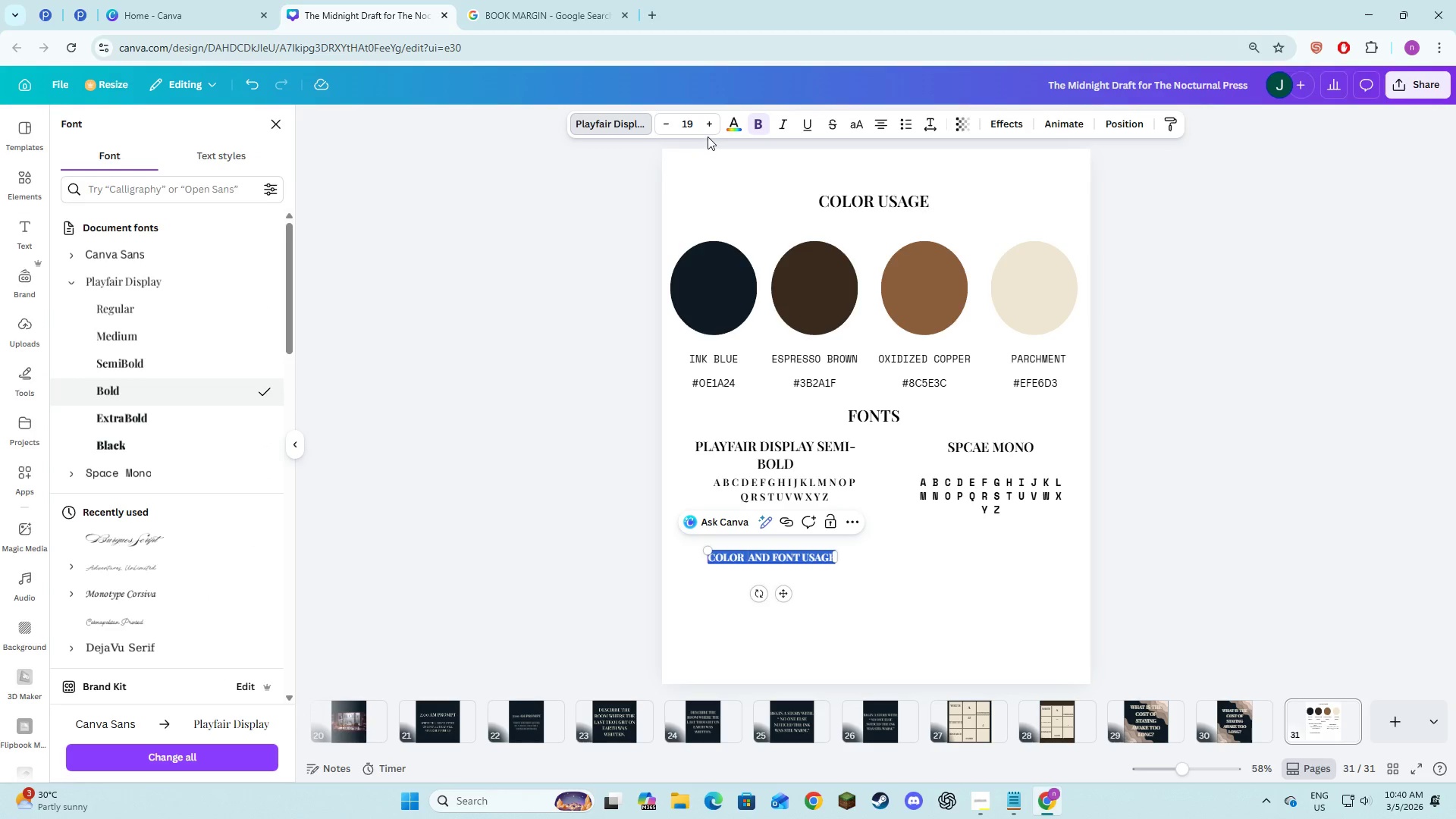 
double_click([708, 130])
 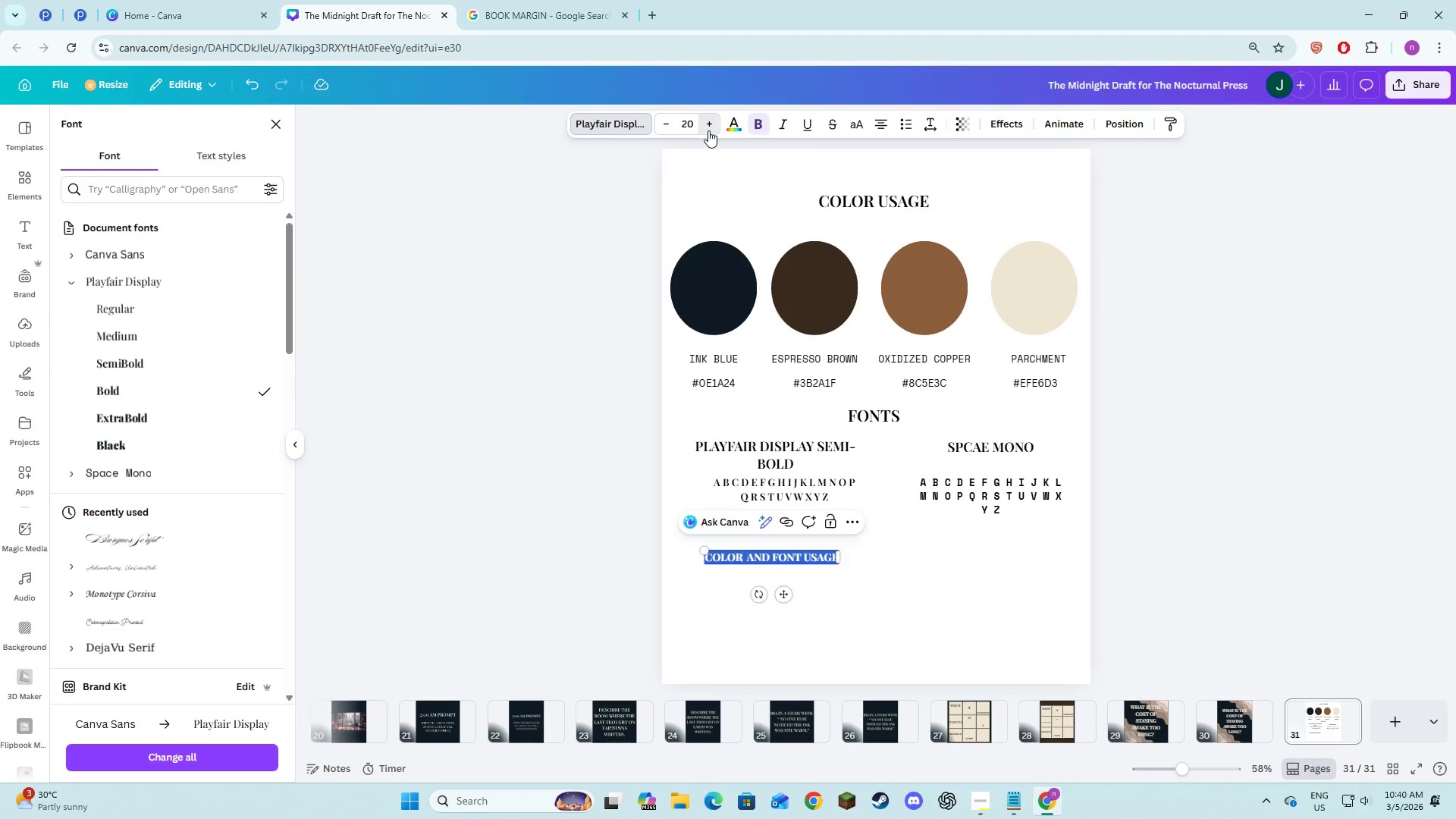 
triple_click([708, 130])
 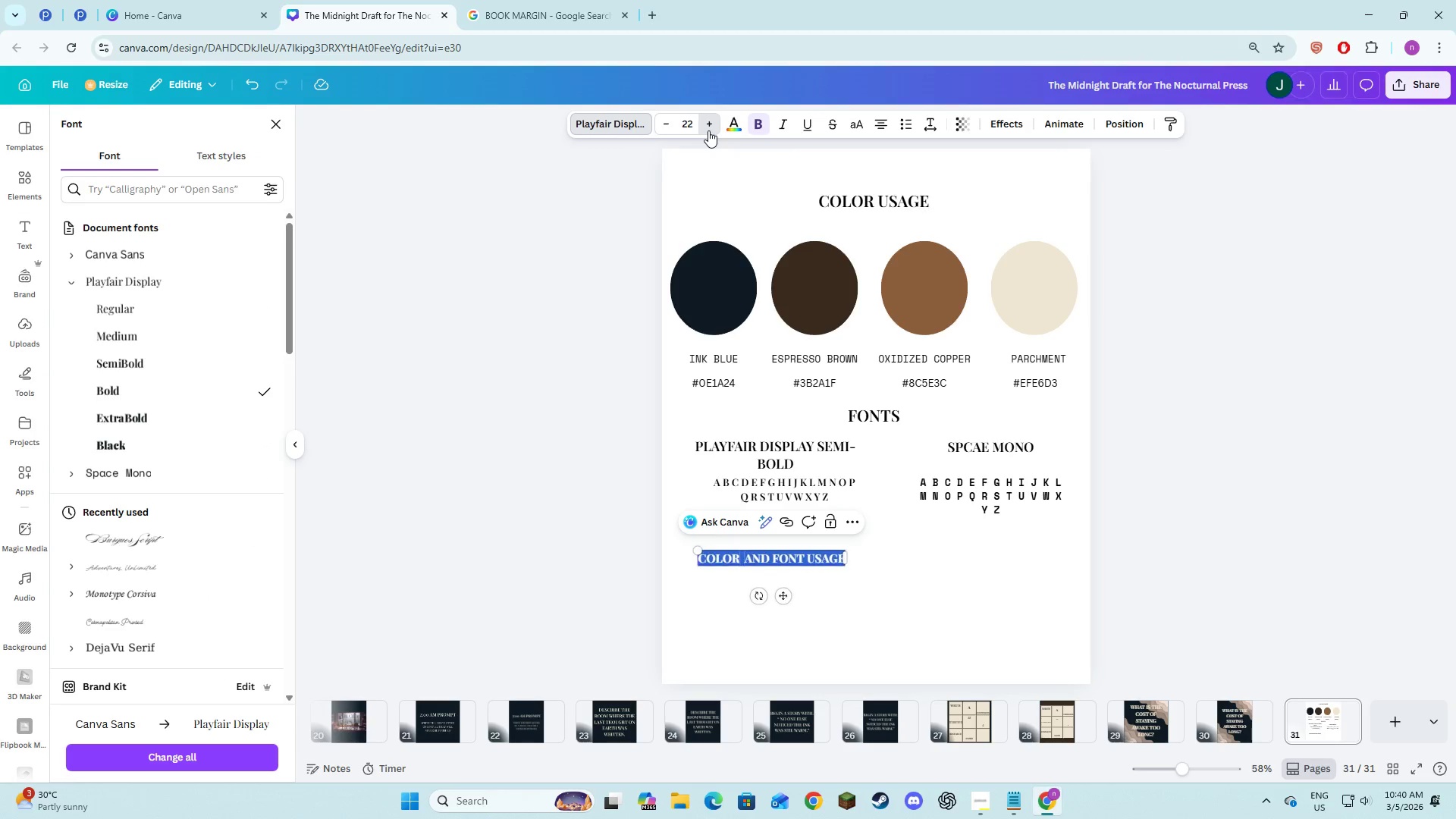 
triple_click([708, 130])
 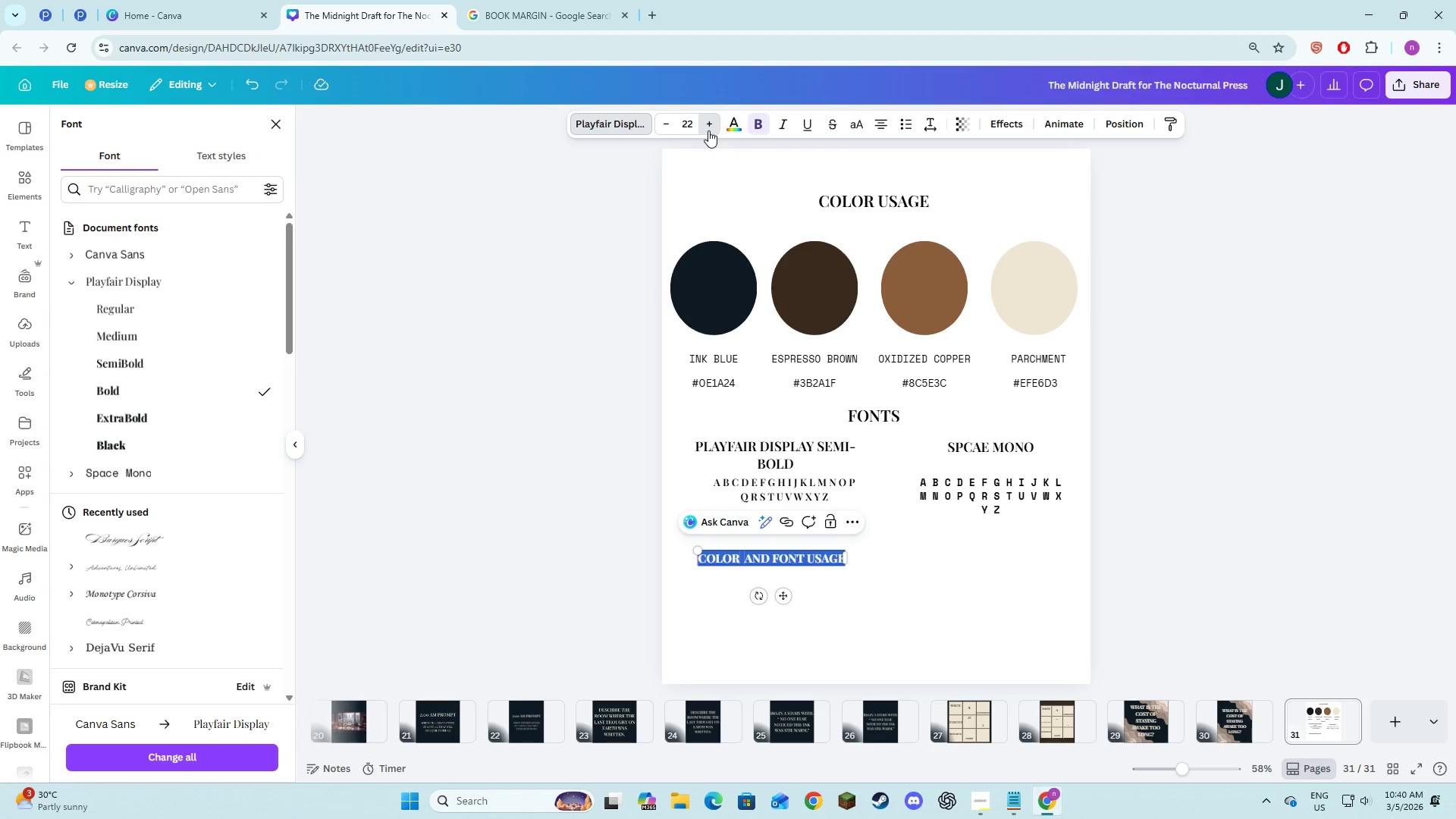 
triple_click([708, 130])
 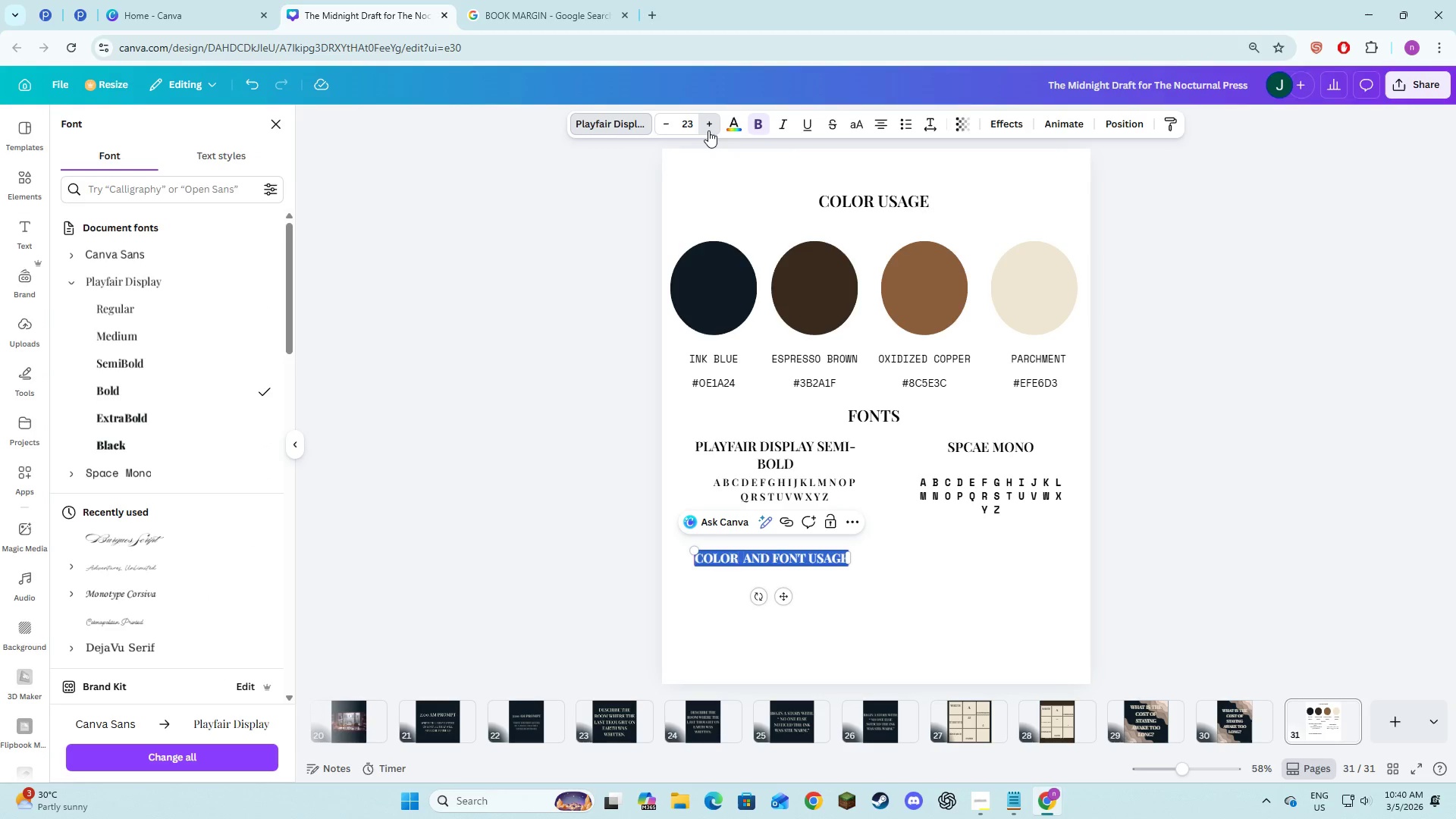 
triple_click([708, 130])
 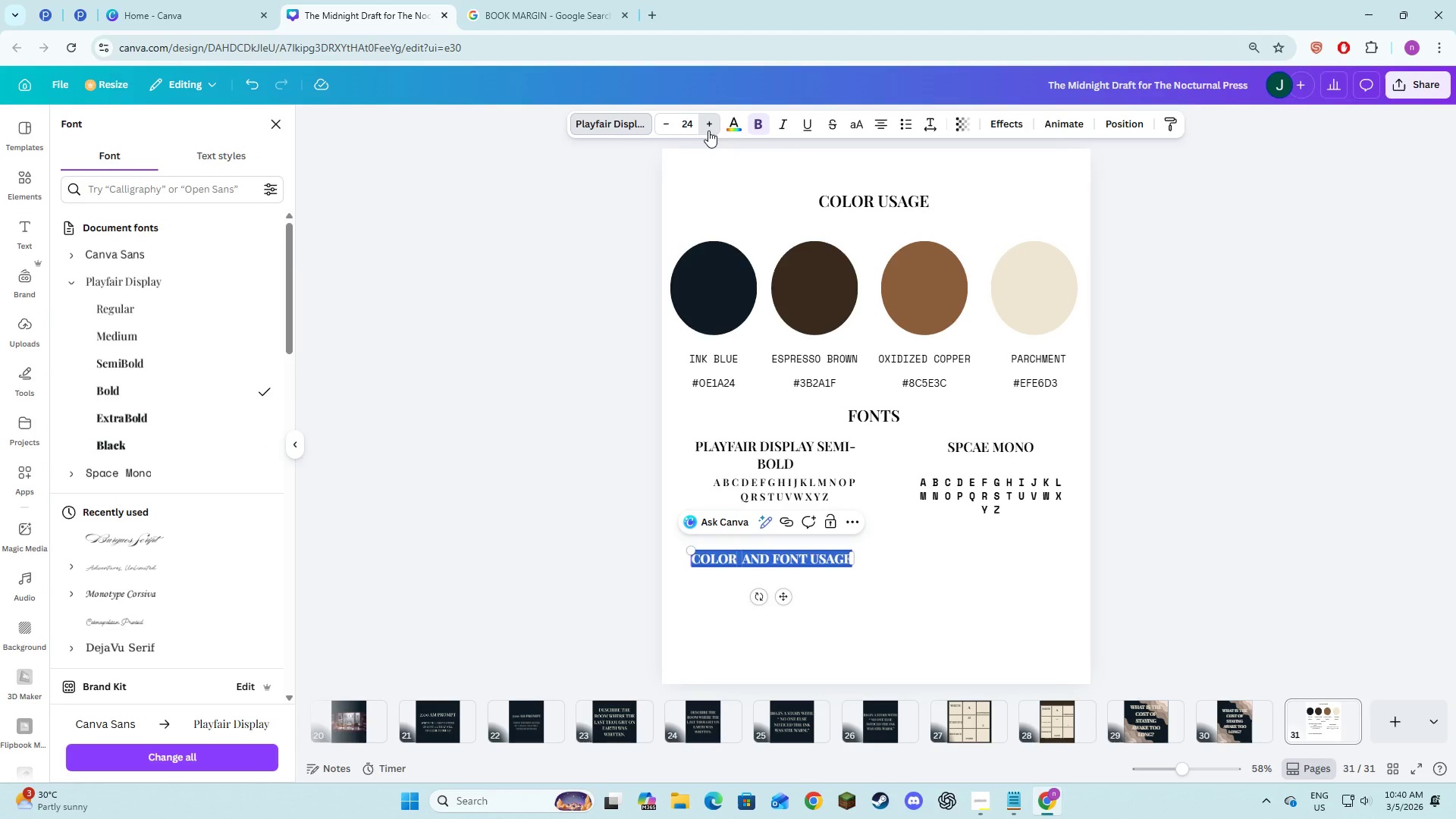 
triple_click([708, 130])
 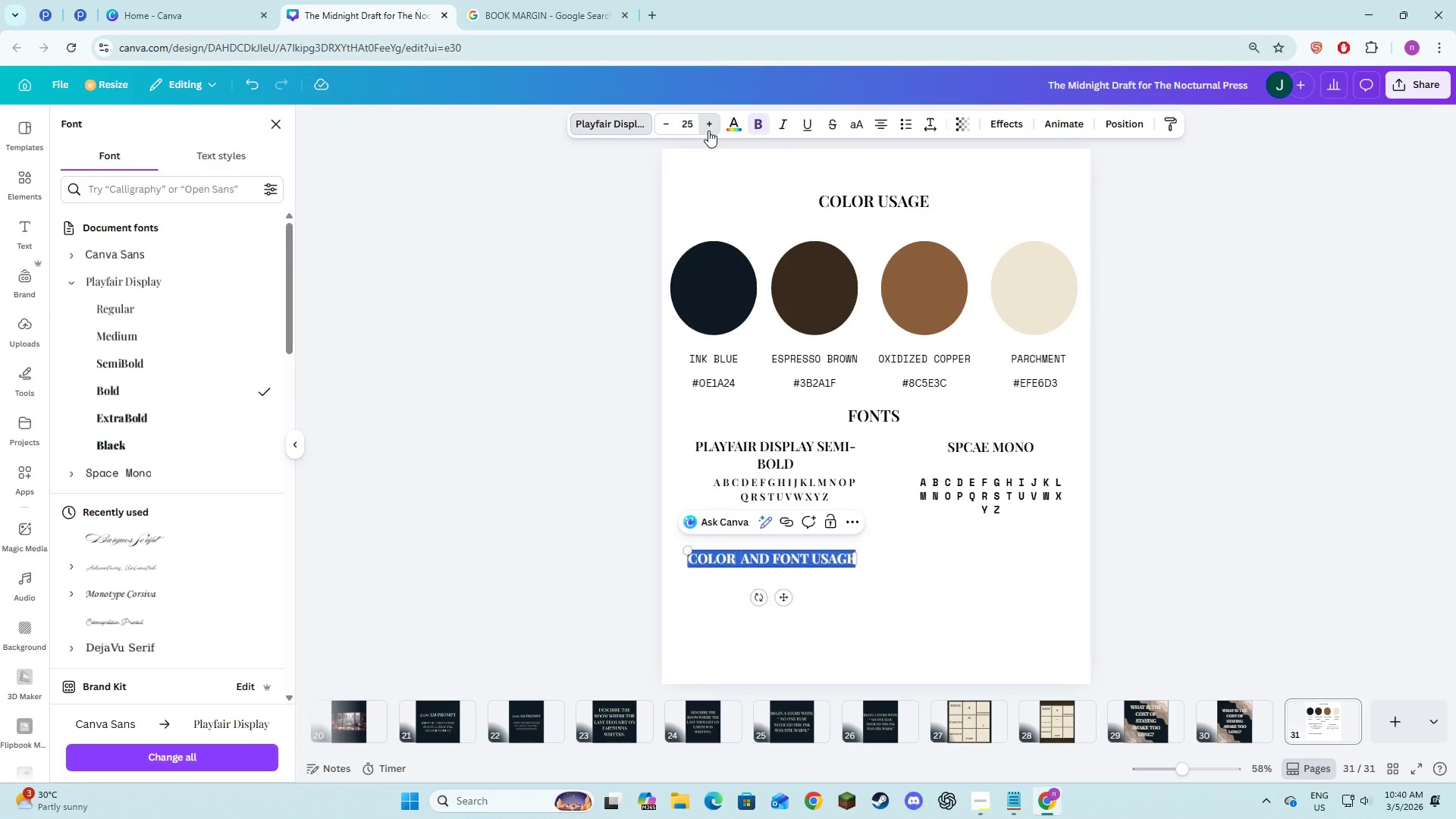 
triple_click([708, 130])
 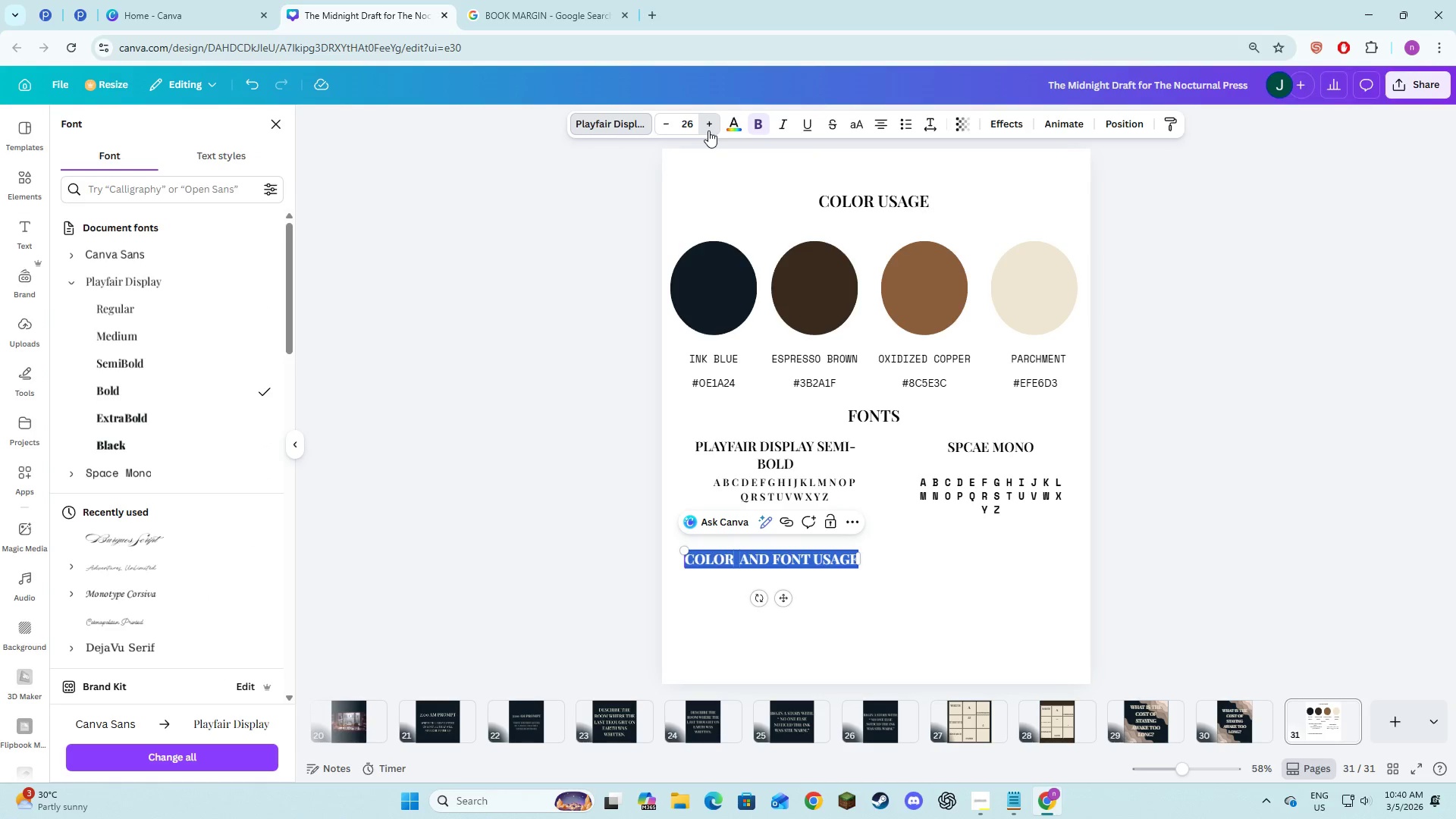 
triple_click([708, 130])
 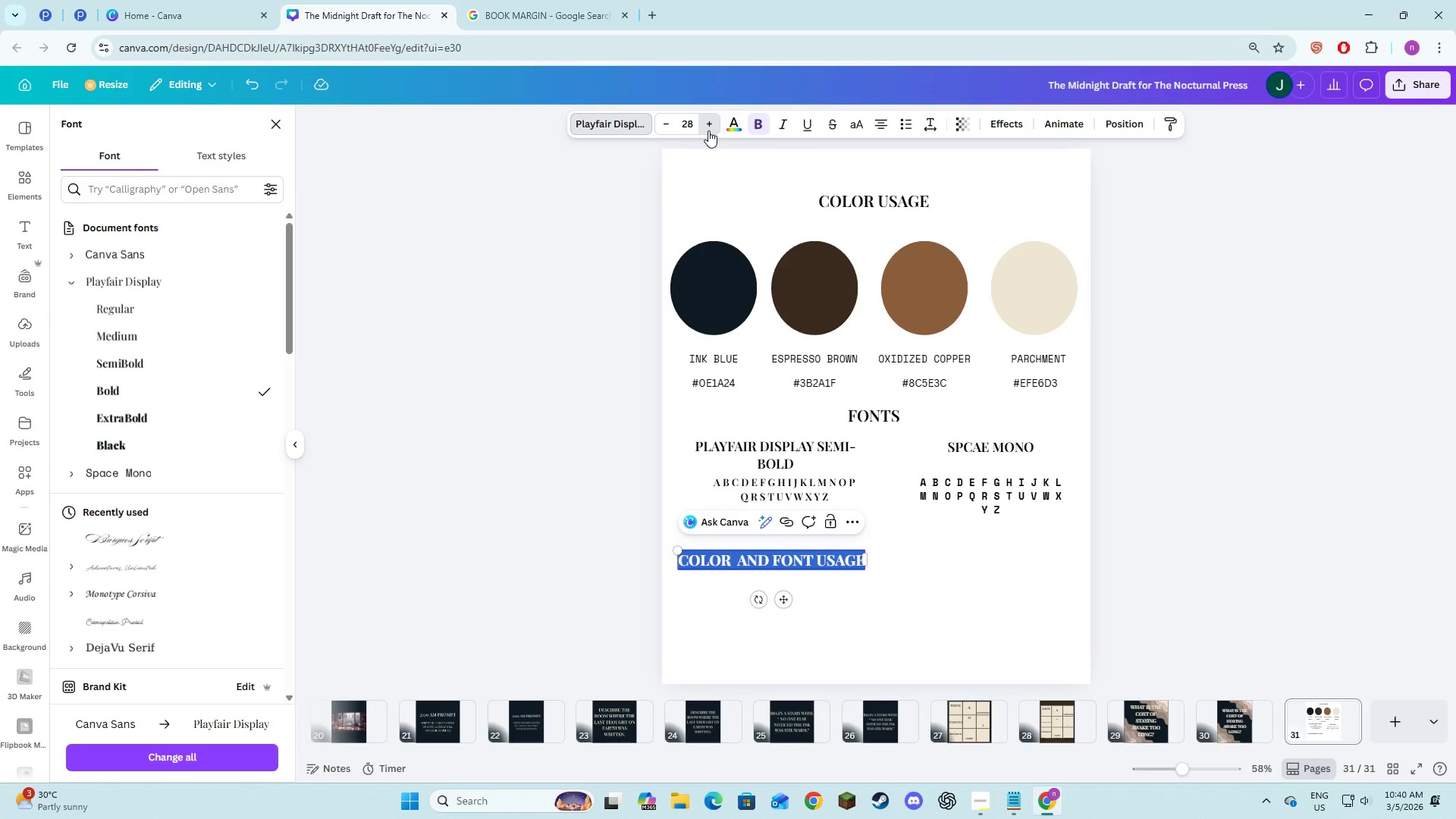 
triple_click([708, 130])
 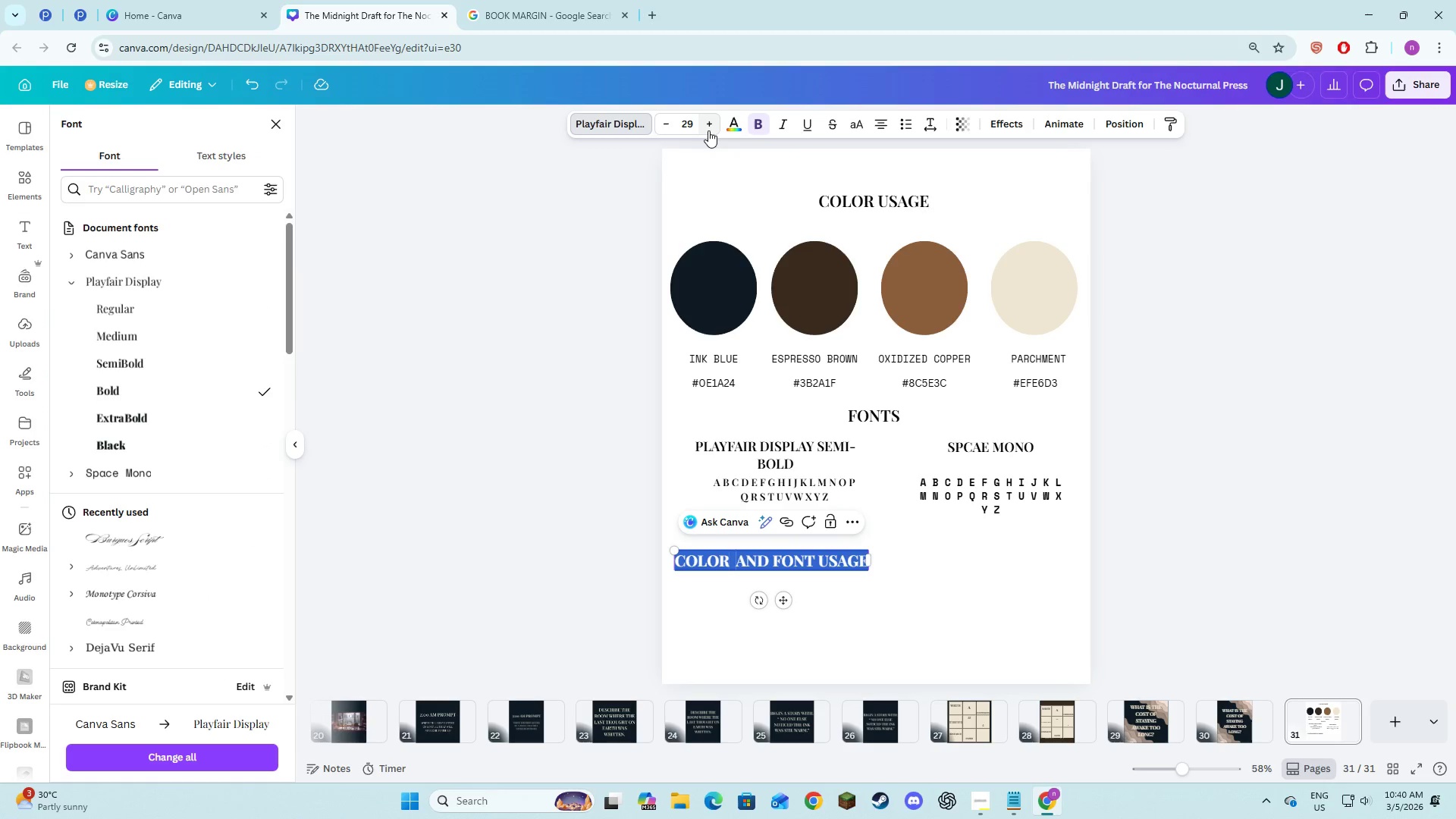 
triple_click([708, 130])
 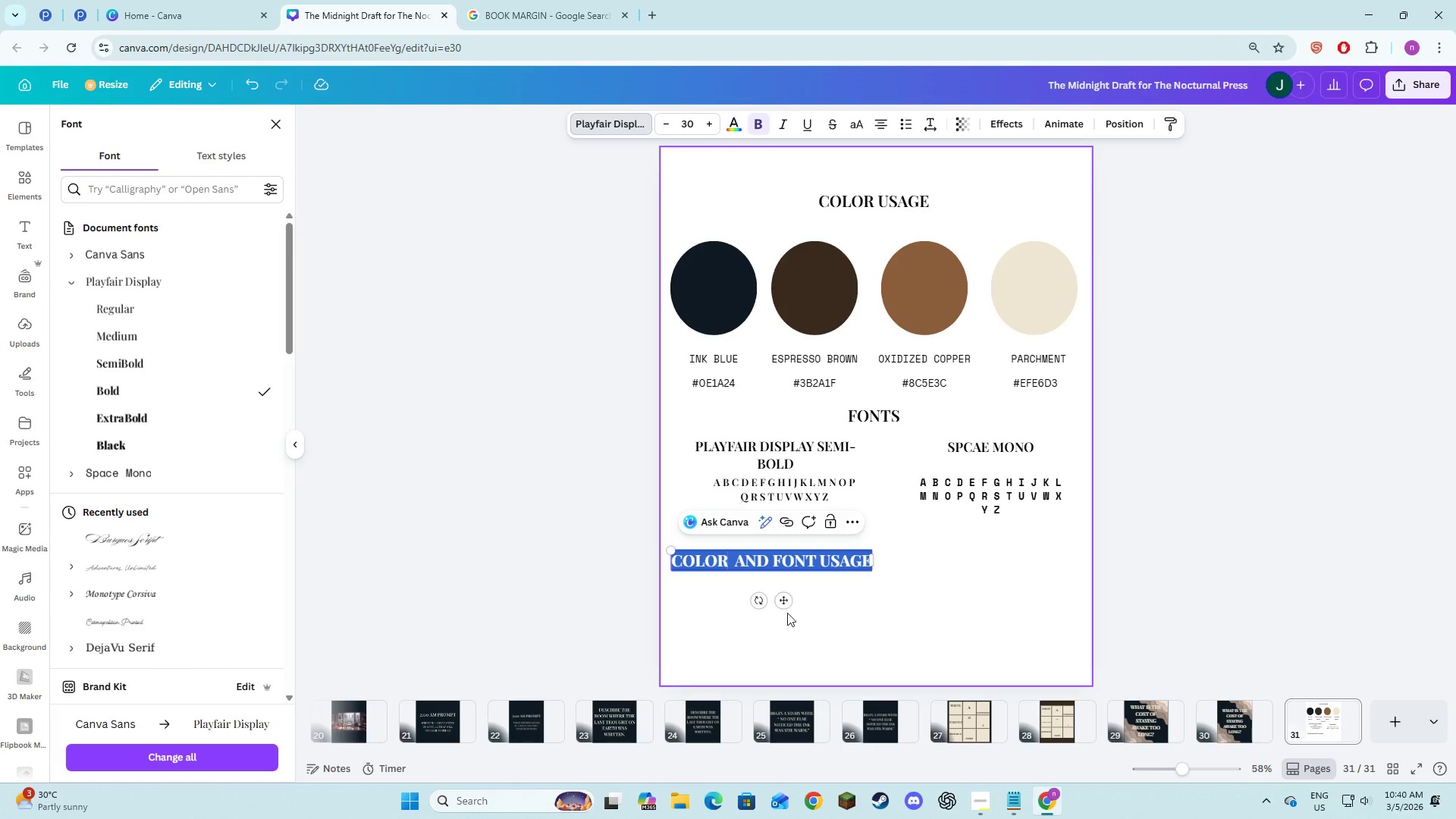 
left_click_drag(start_coordinate=[783, 604], to_coordinate=[893, 581])
 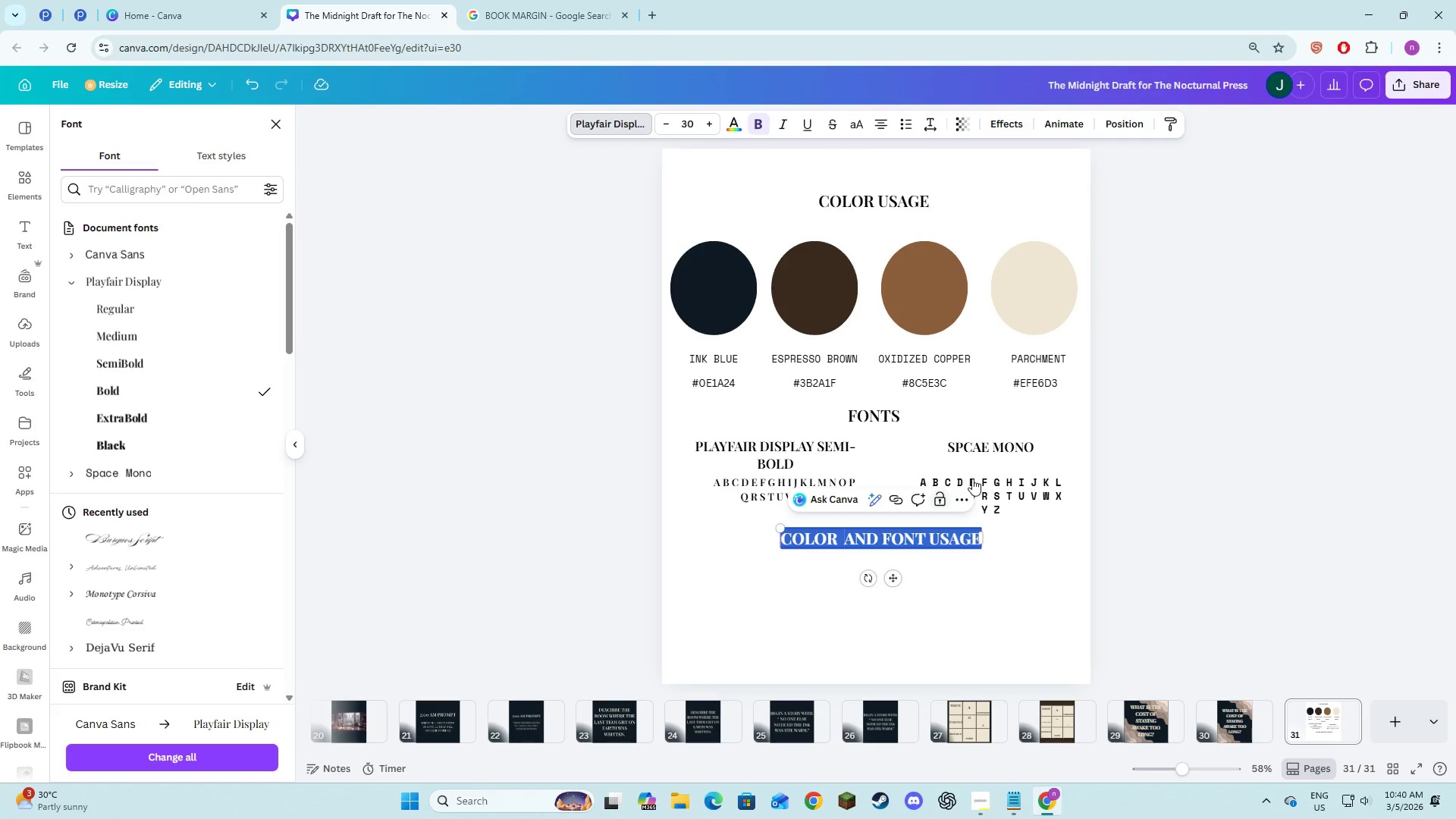 
left_click([974, 479])
 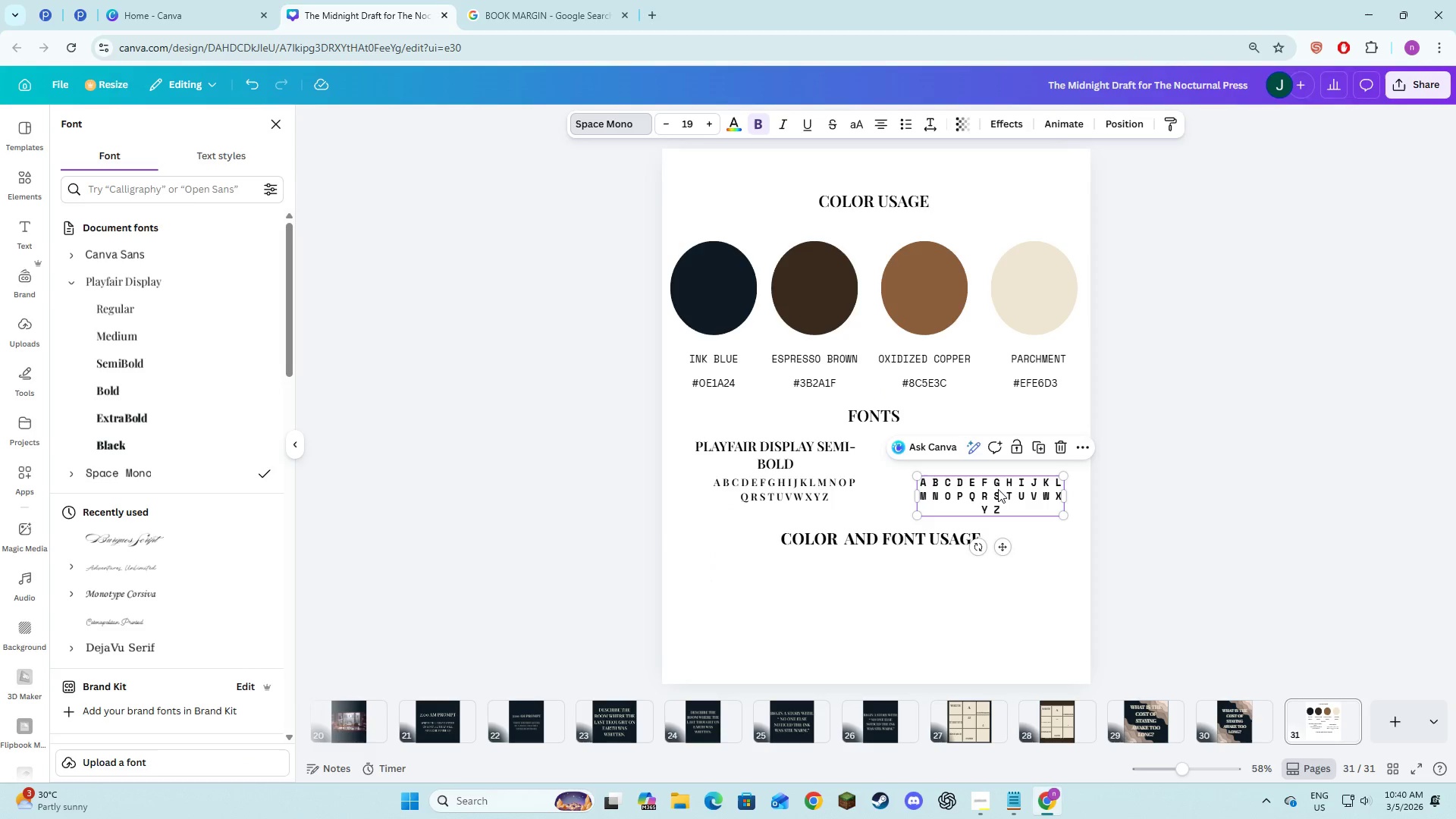 
left_click_drag(start_coordinate=[998, 489], to_coordinate=[999, 485])
 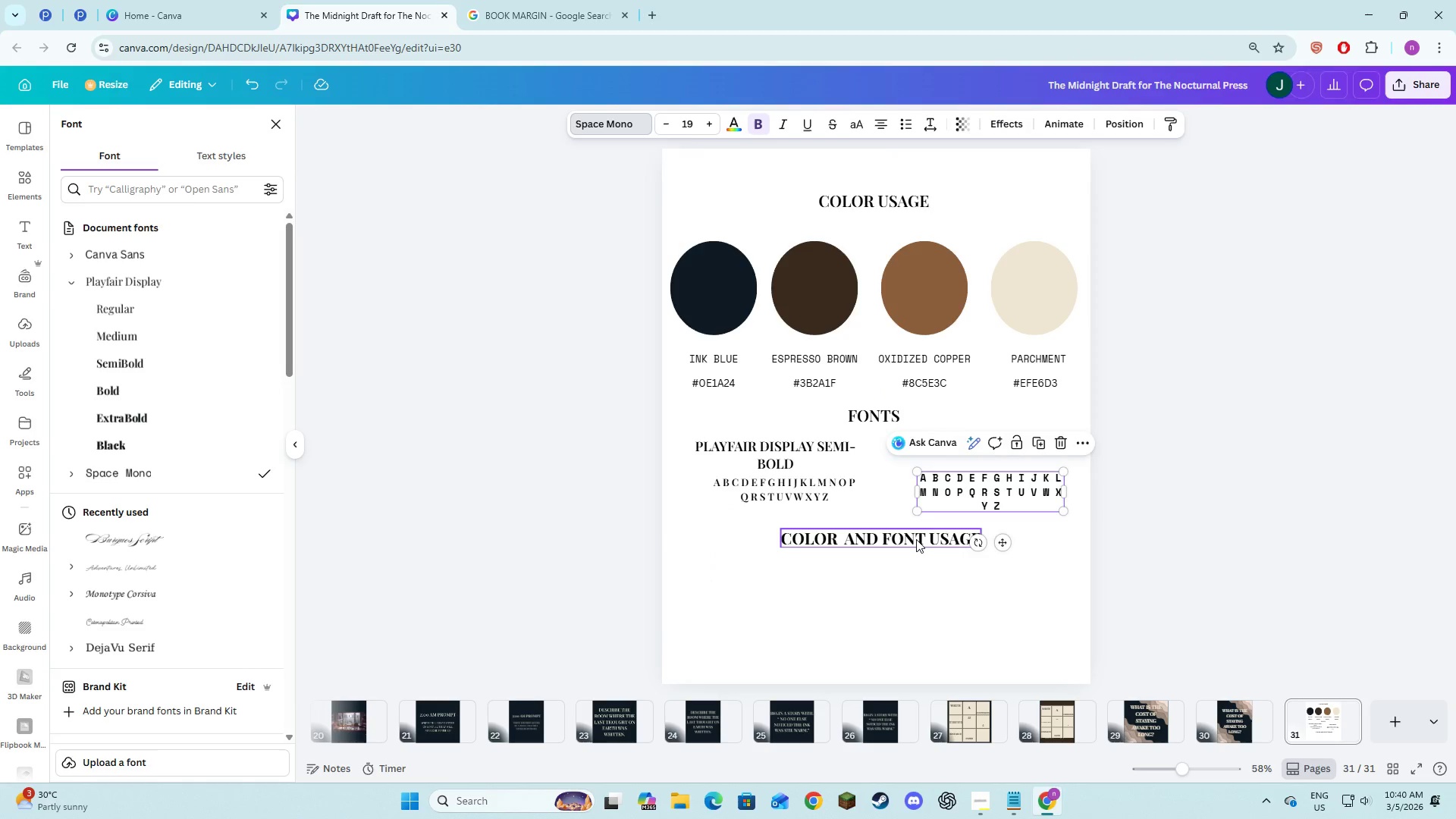 
left_click([915, 538])
 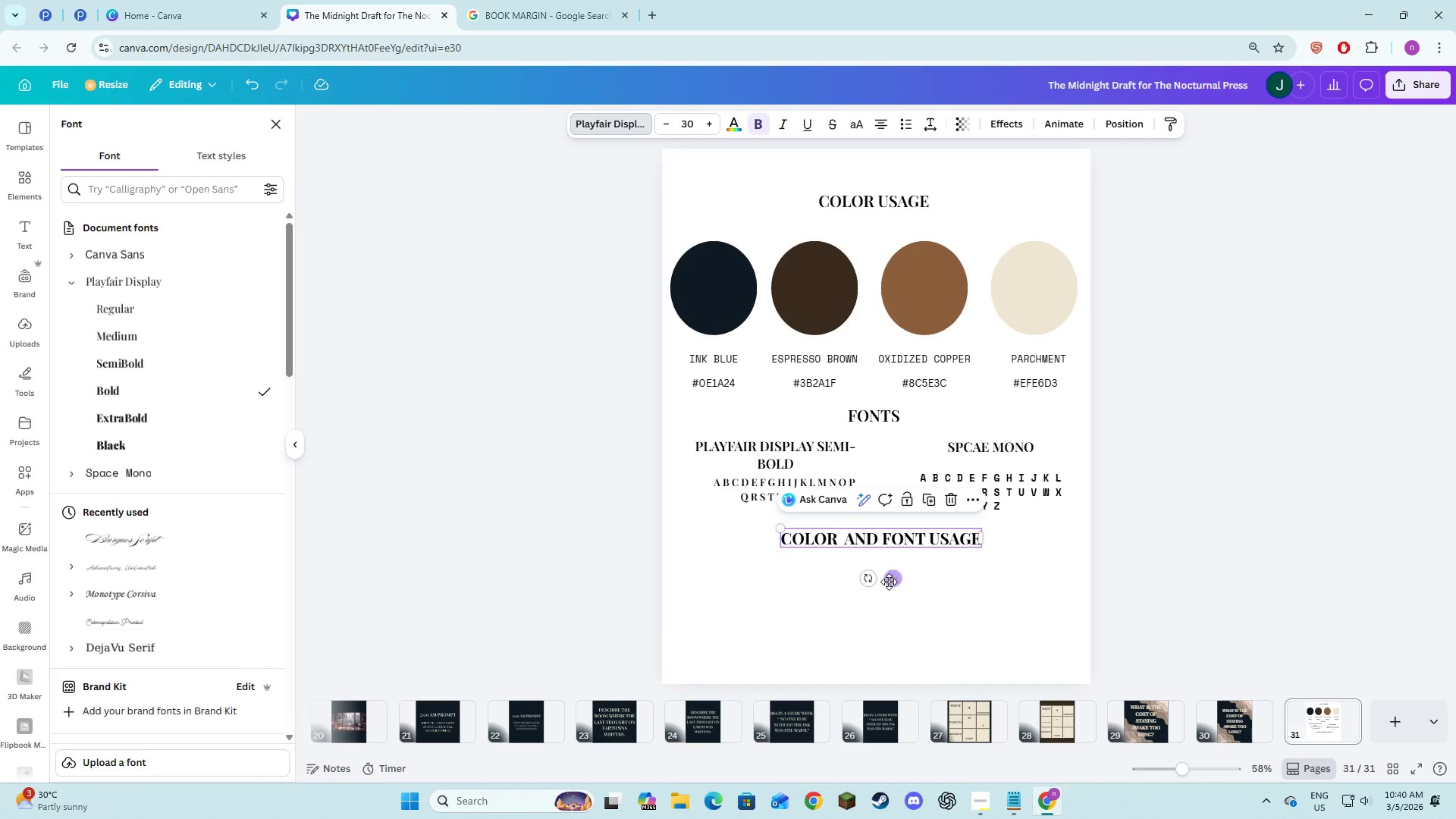 
left_click_drag(start_coordinate=[889, 582], to_coordinate=[890, 576])
 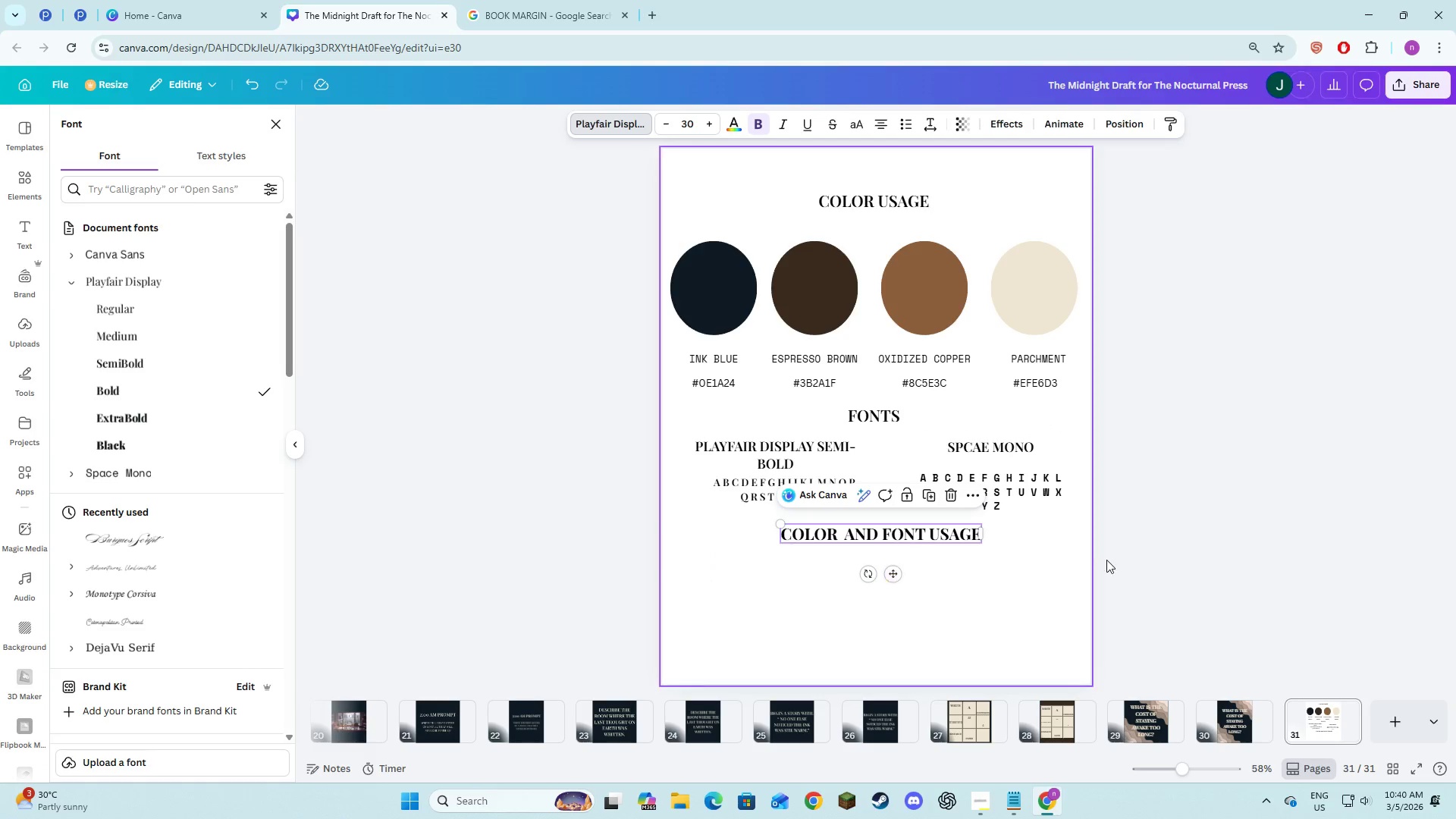 
left_click([1108, 560])
 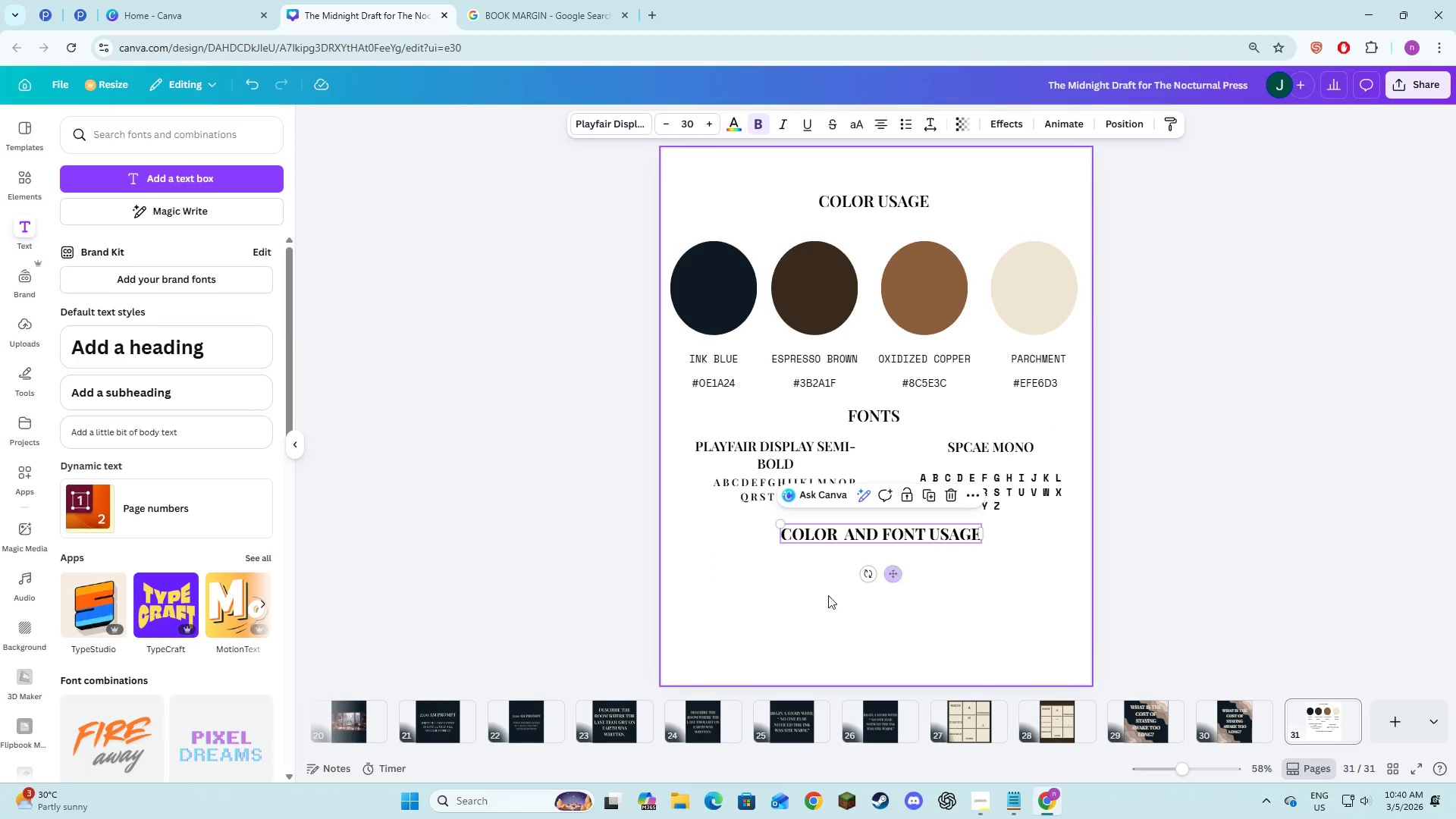 
left_click([802, 607])
 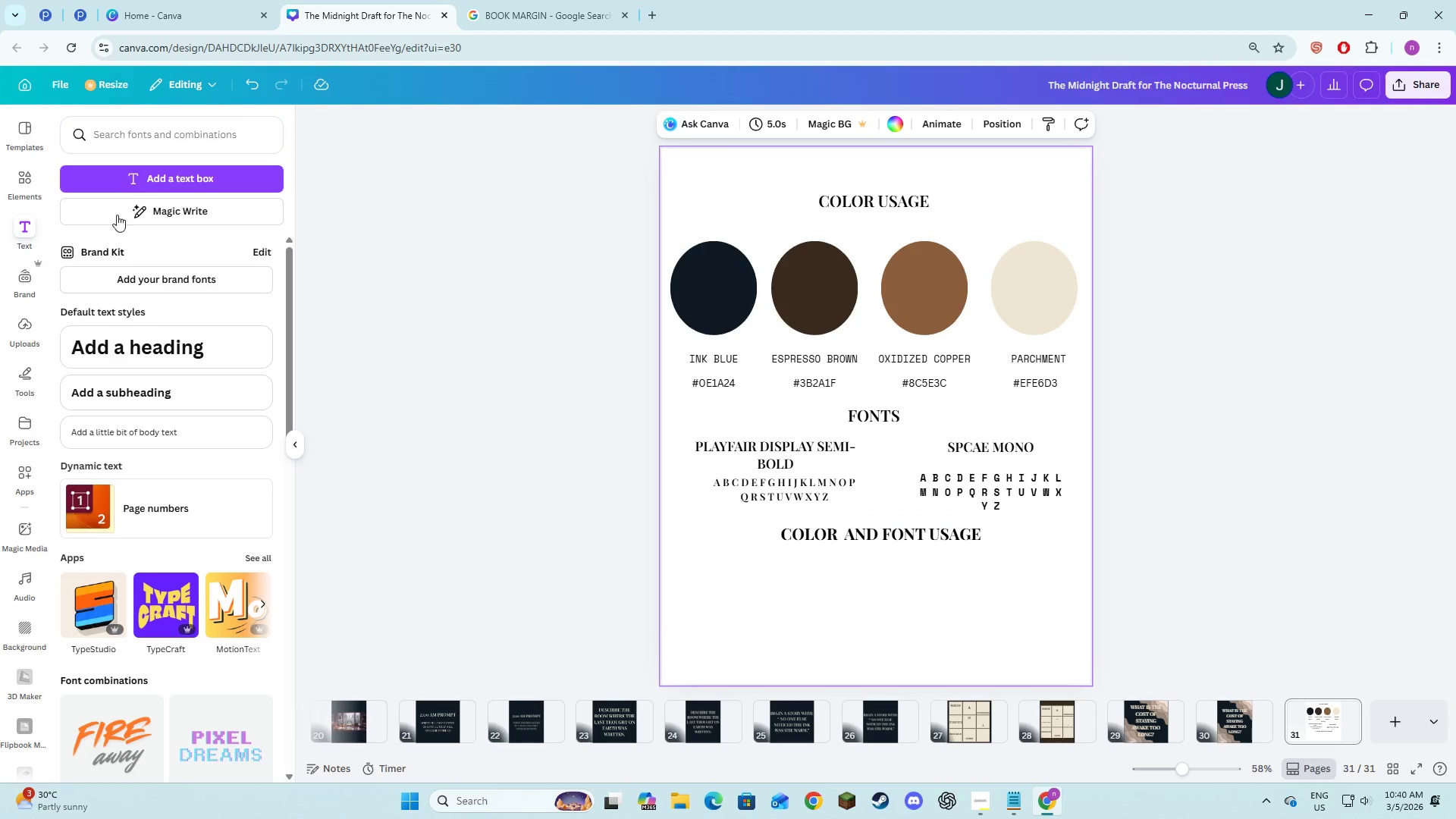 
left_click([160, 185])
 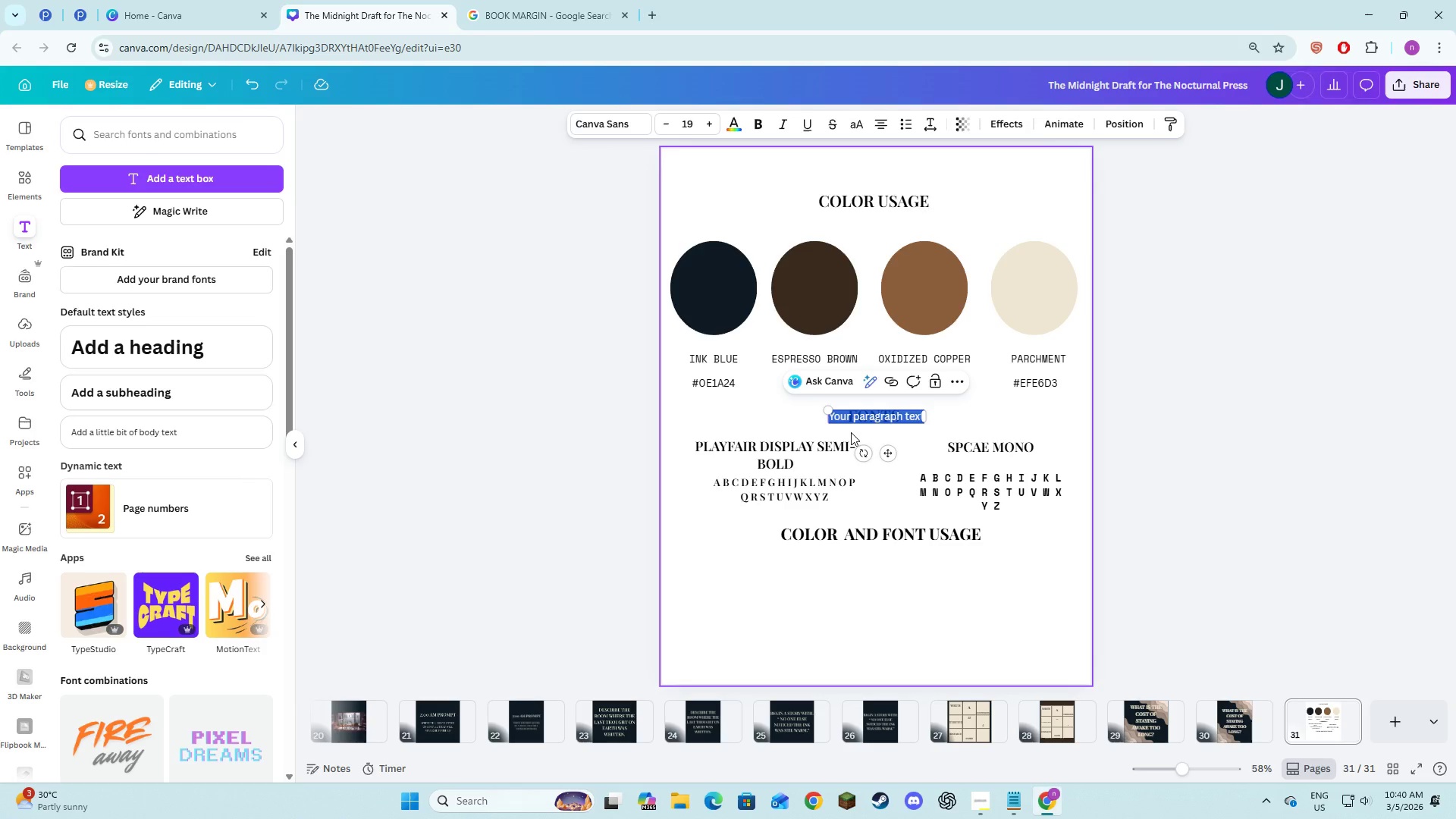 
wait(5.16)
 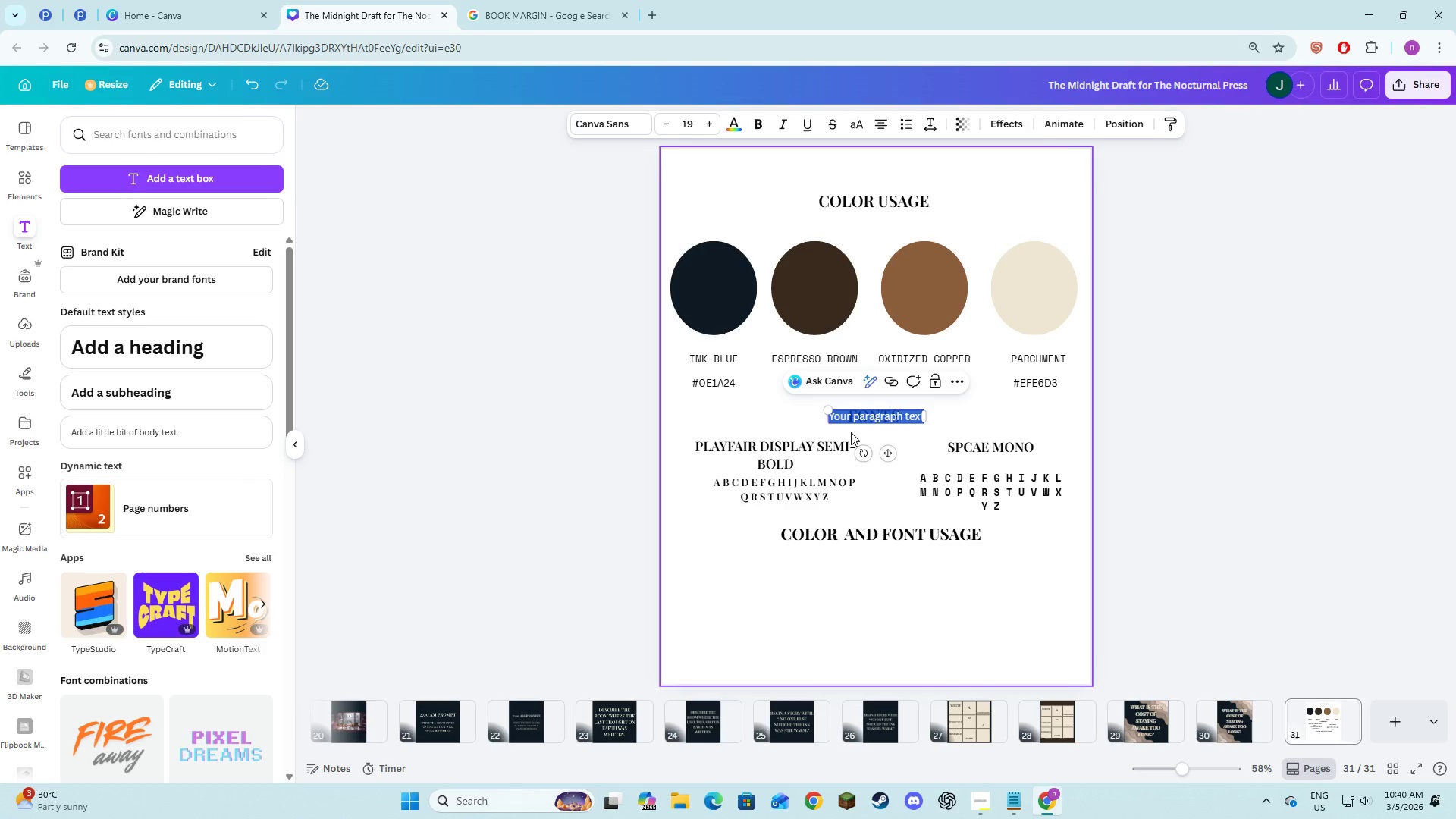 
type(Ink blue: baclground)
 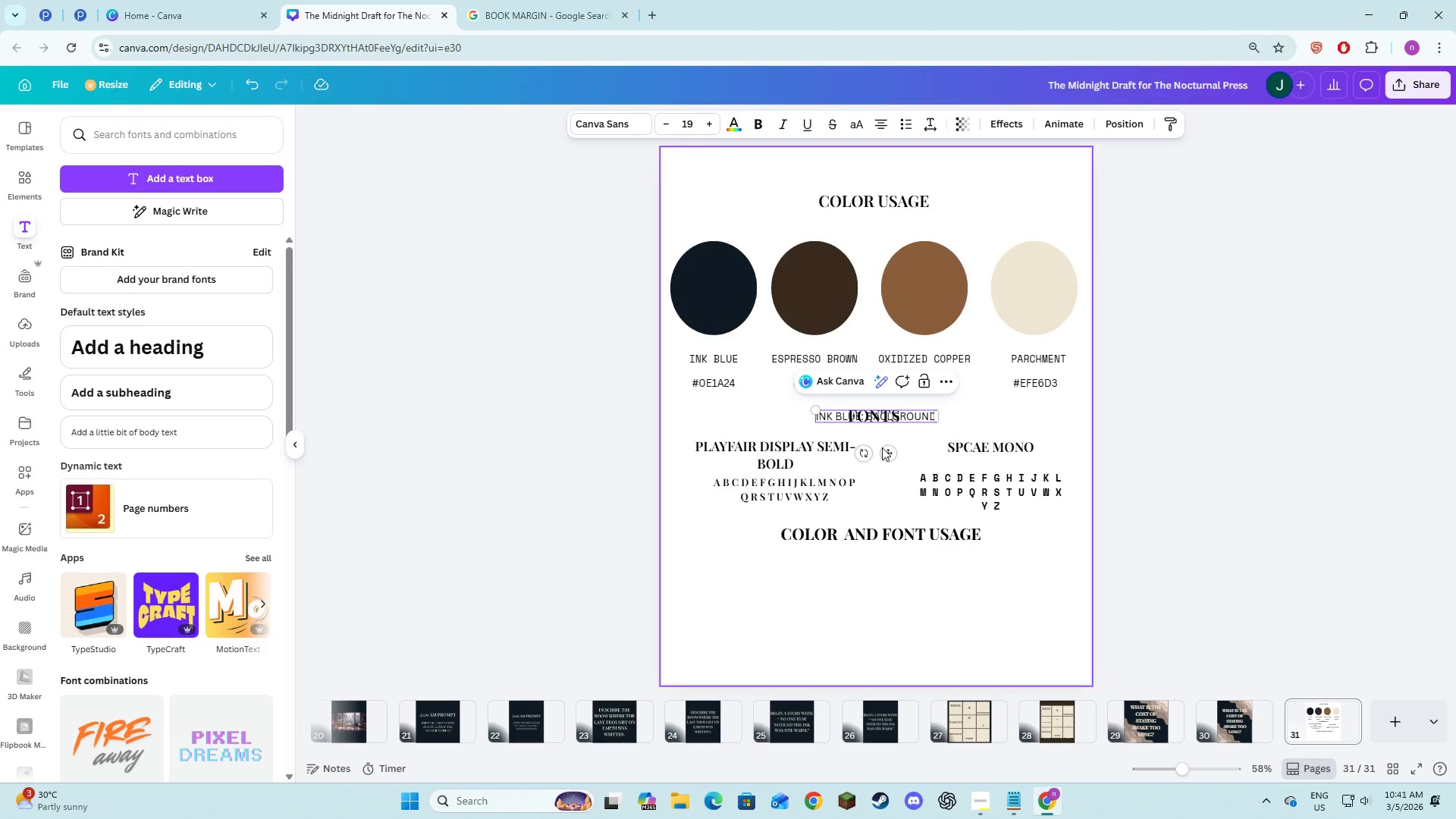 
left_click_drag(start_coordinate=[884, 450], to_coordinate=[798, 607])
 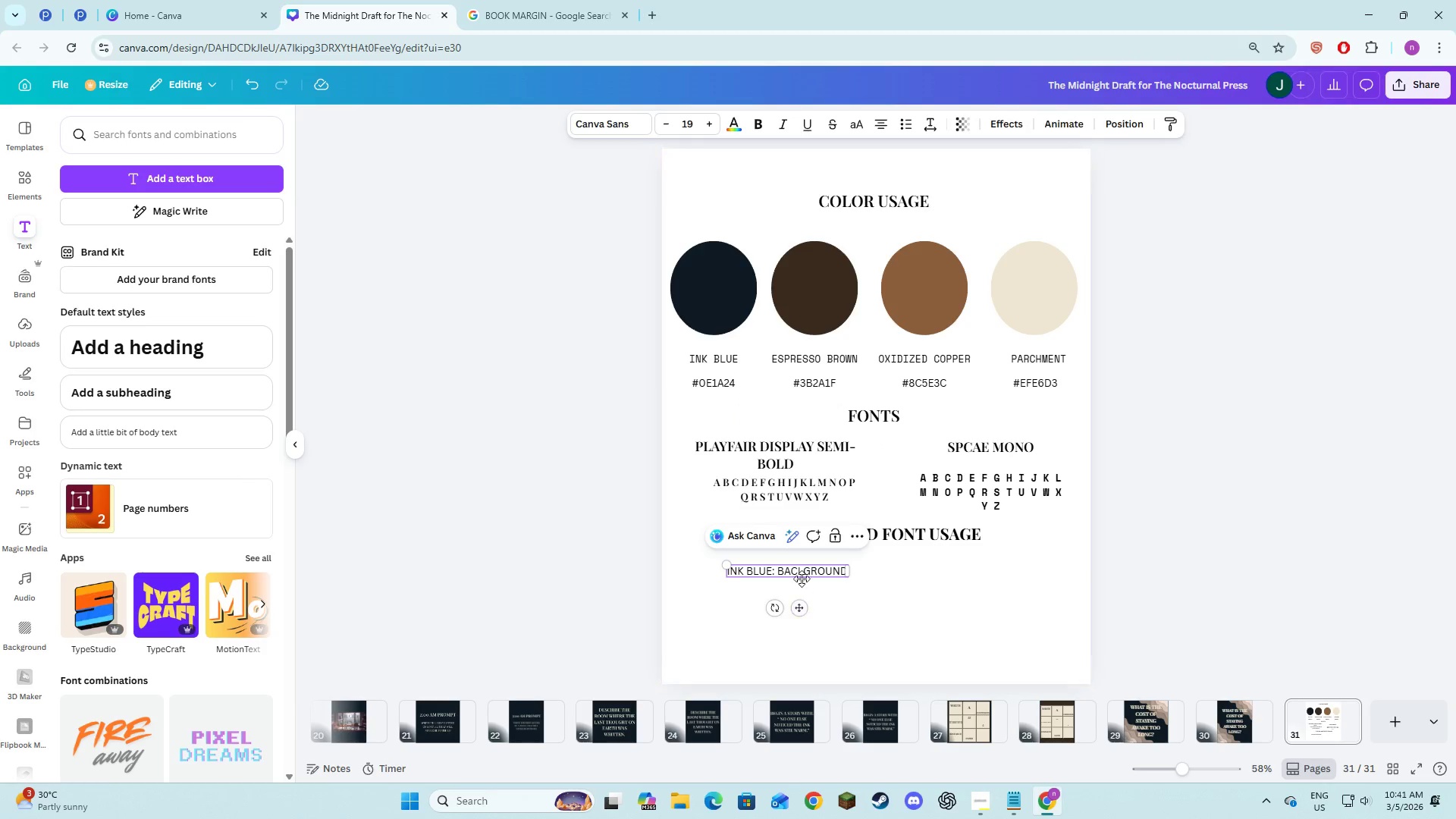 
left_click([802, 573])
 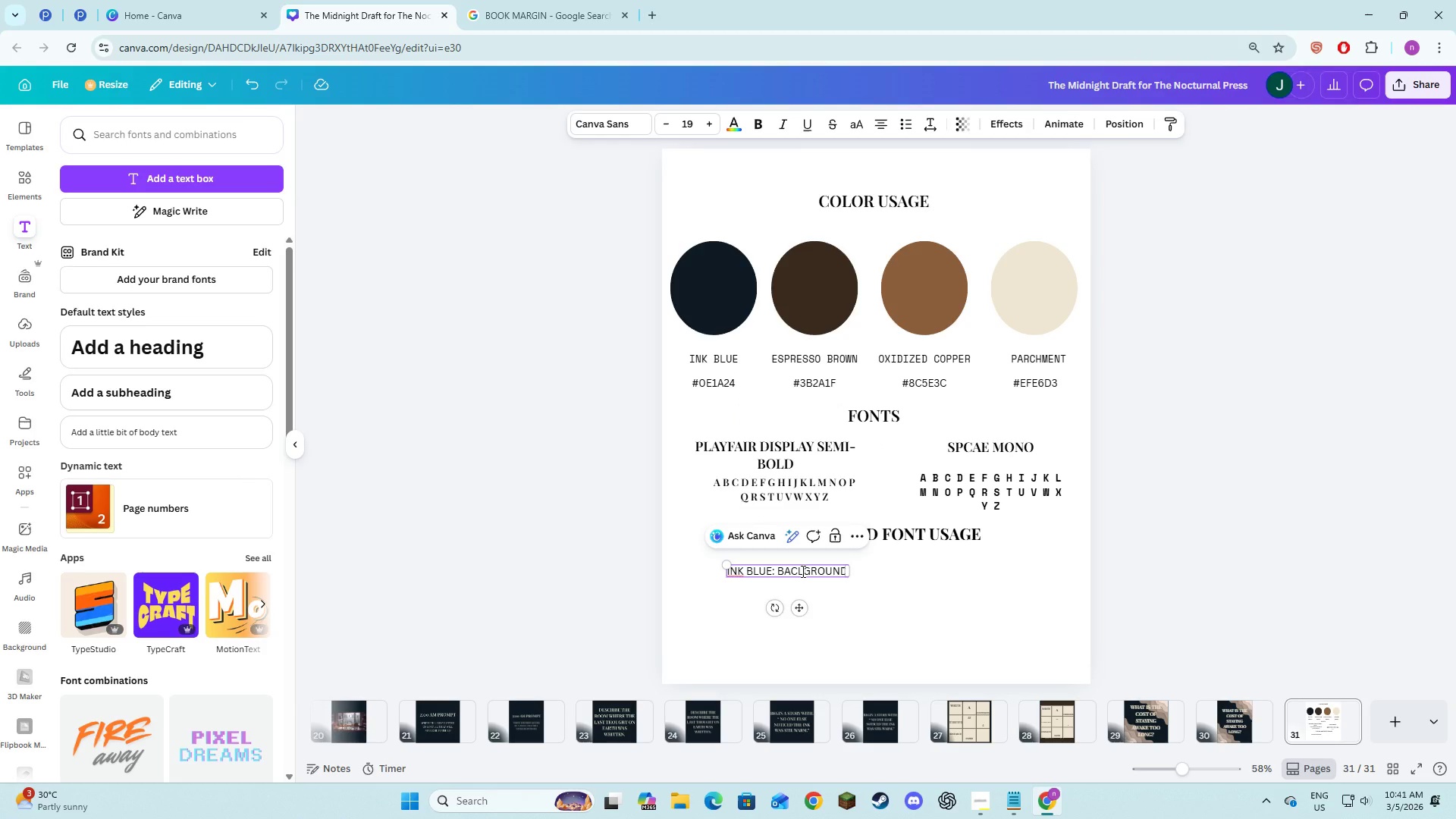 
key(Backspace)
 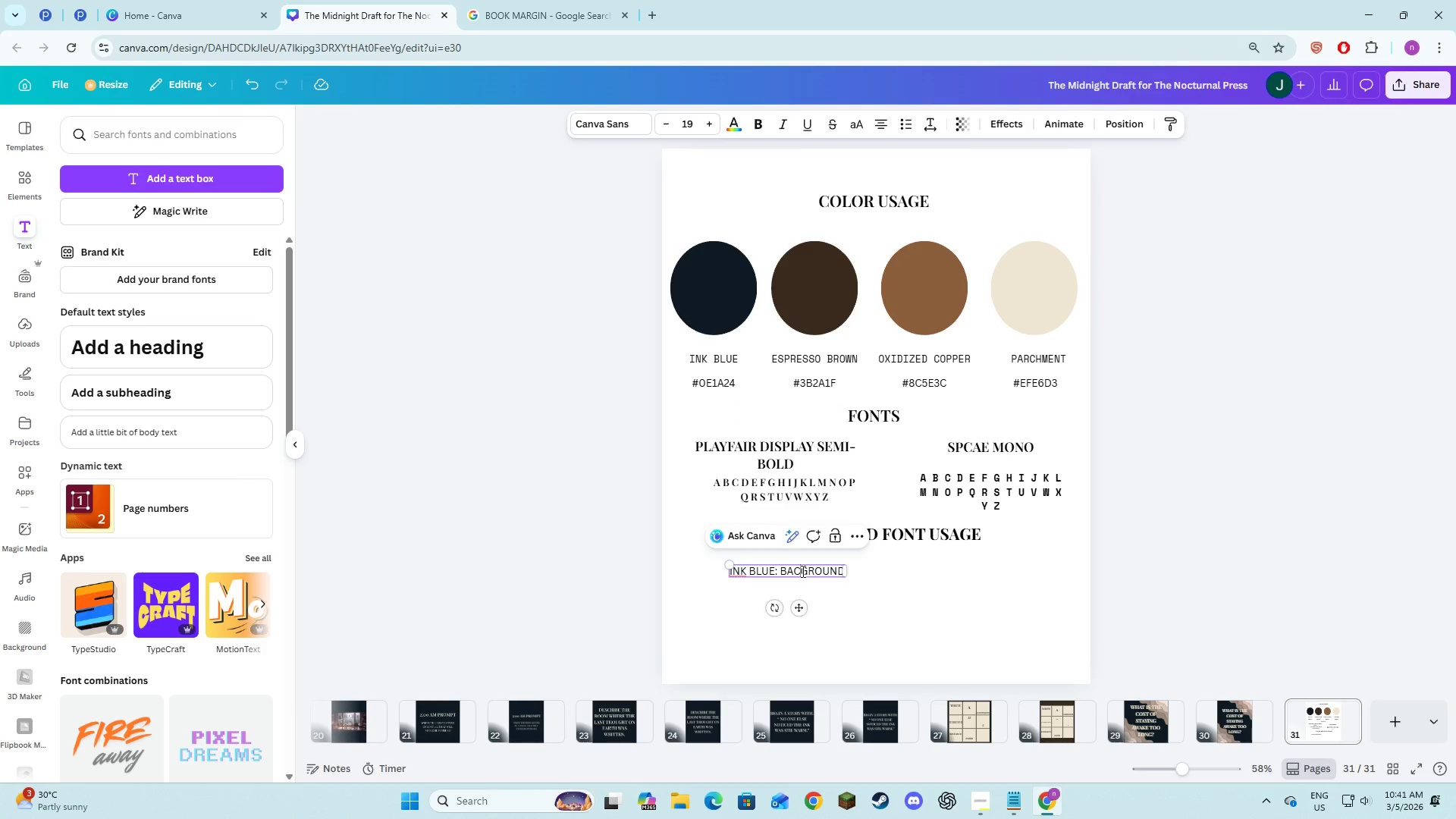 
key(K)
 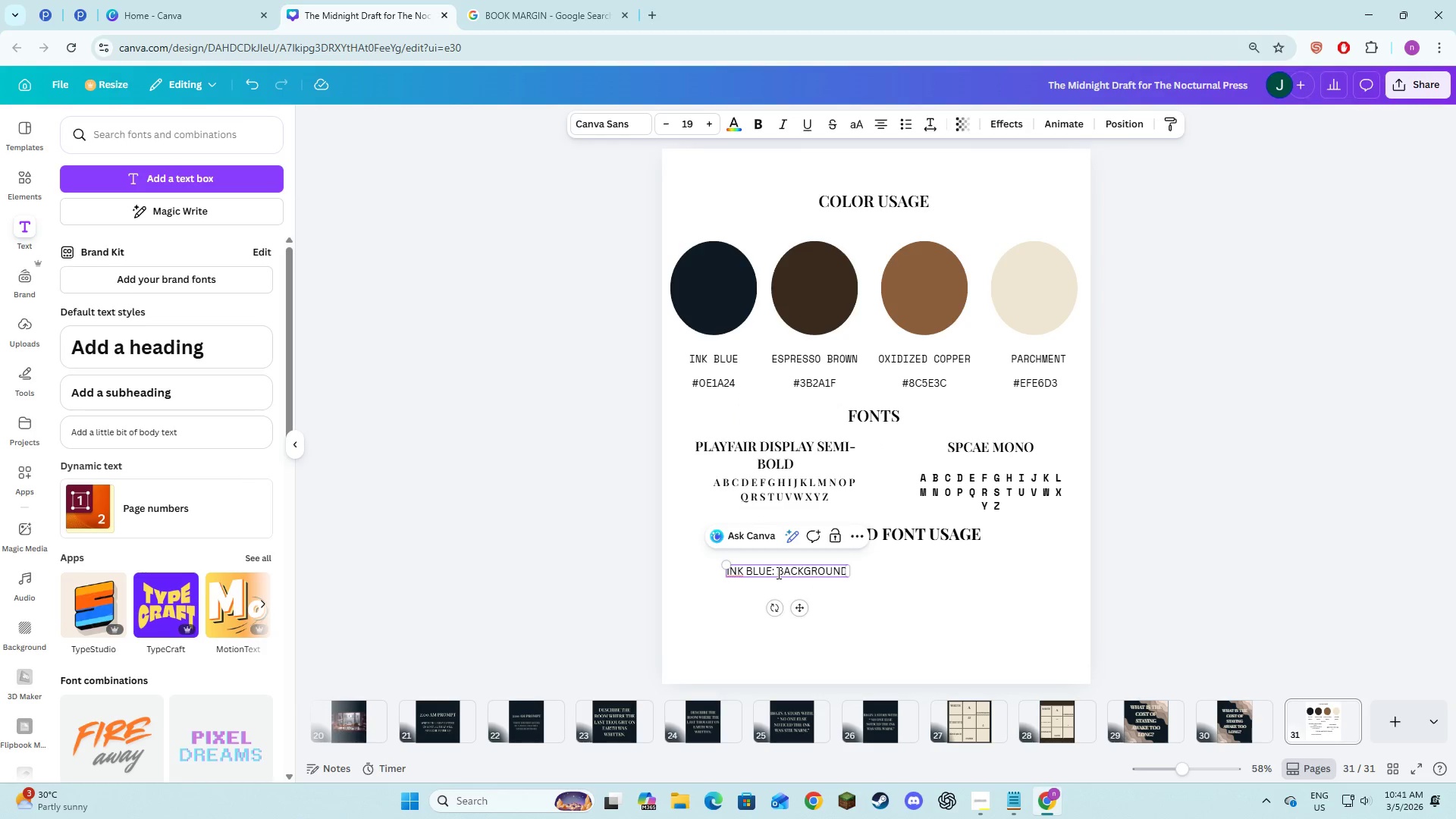 
left_click_drag(start_coordinate=[777, 571], to_coordinate=[845, 573])
 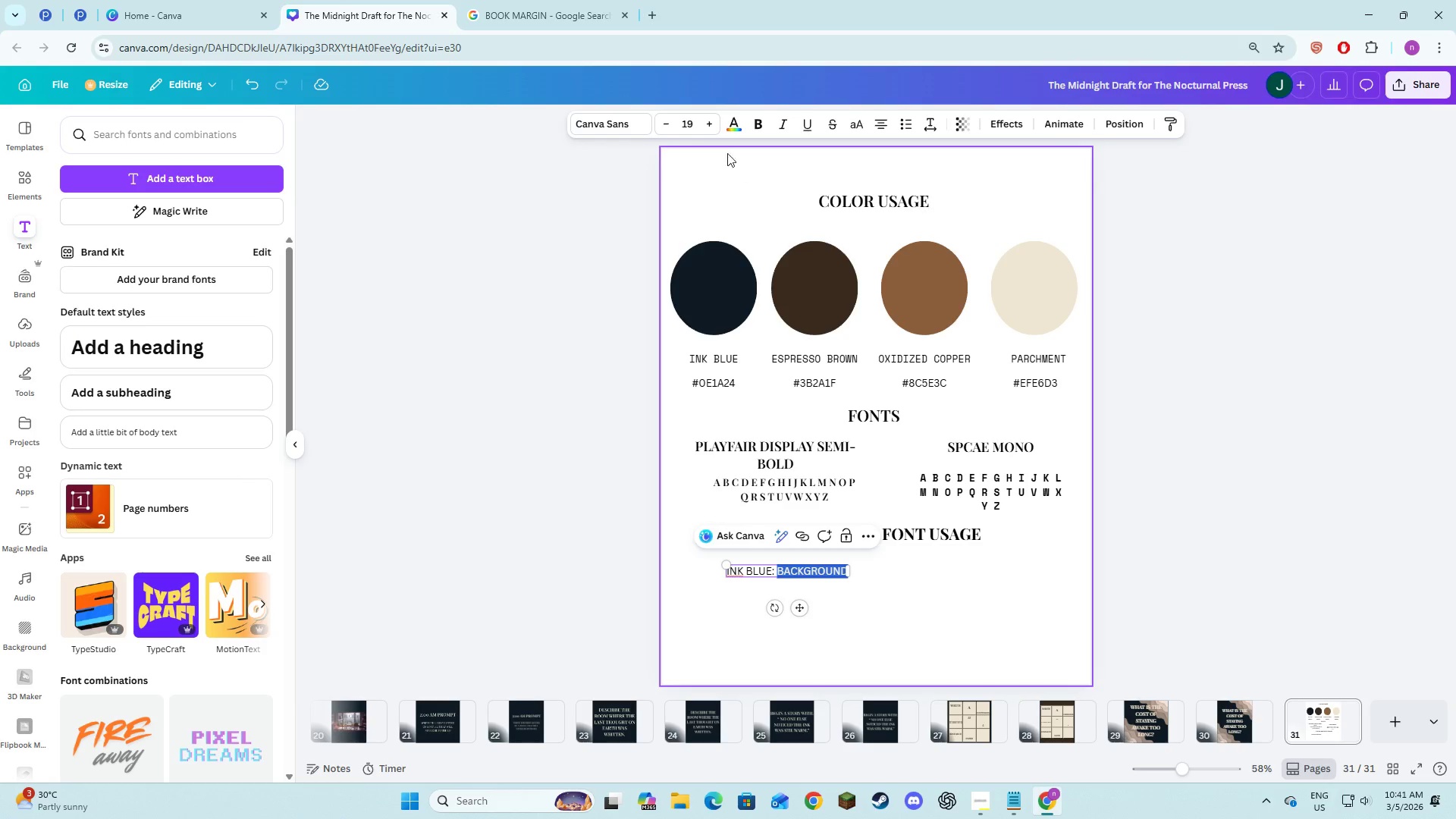 
left_click([851, 126])
 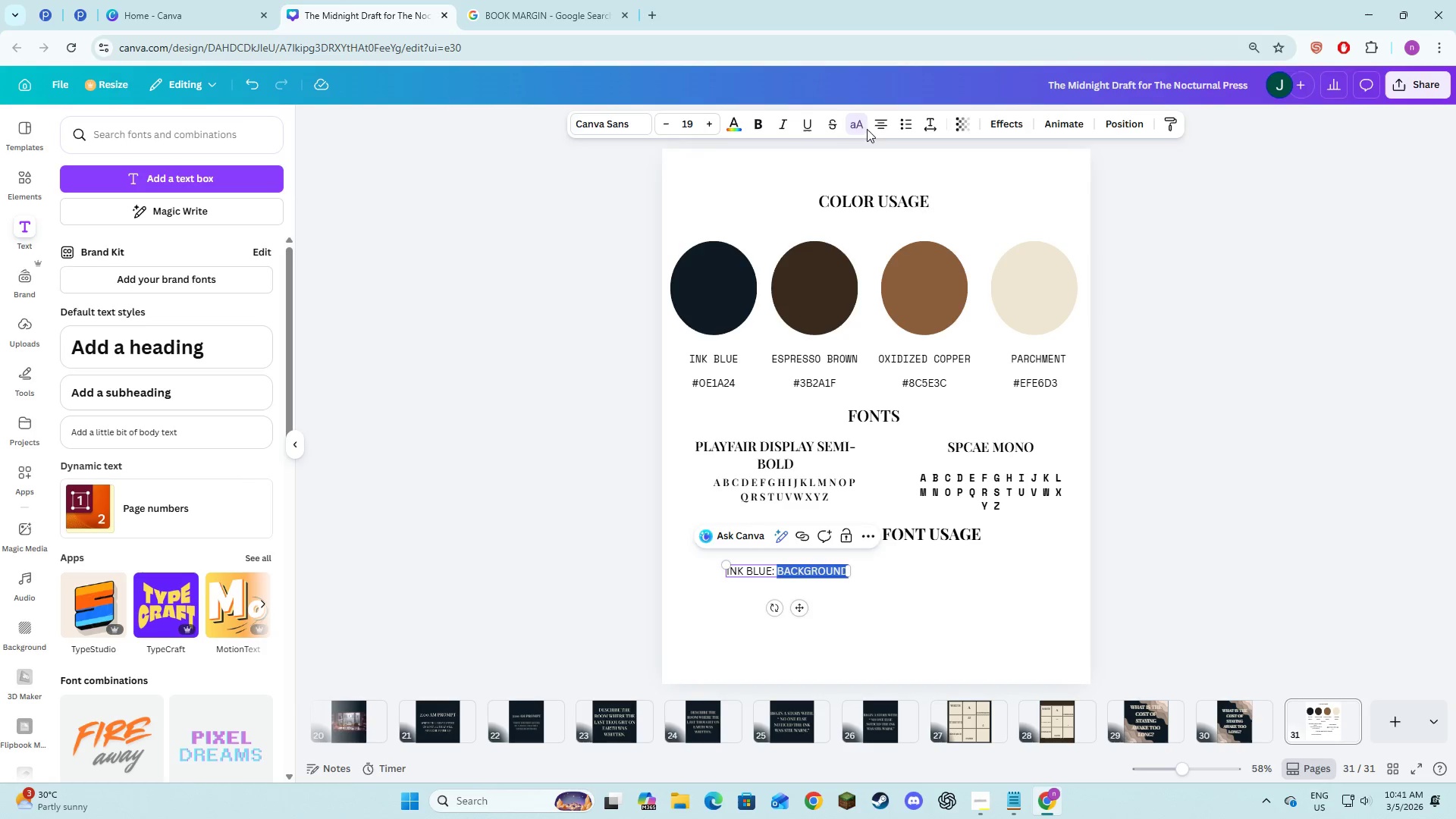 
left_click([861, 127])
 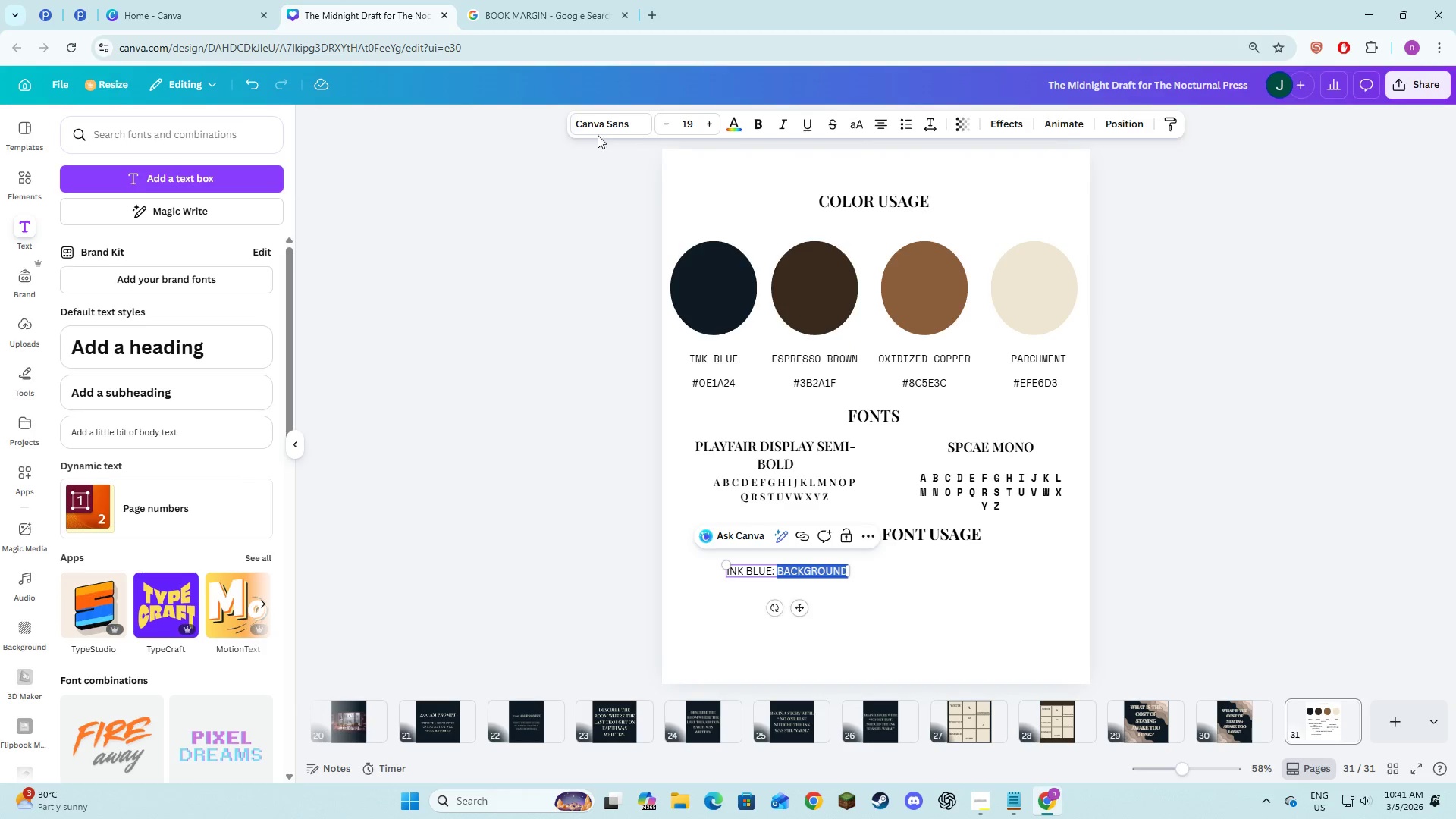 
double_click([580, 126])
 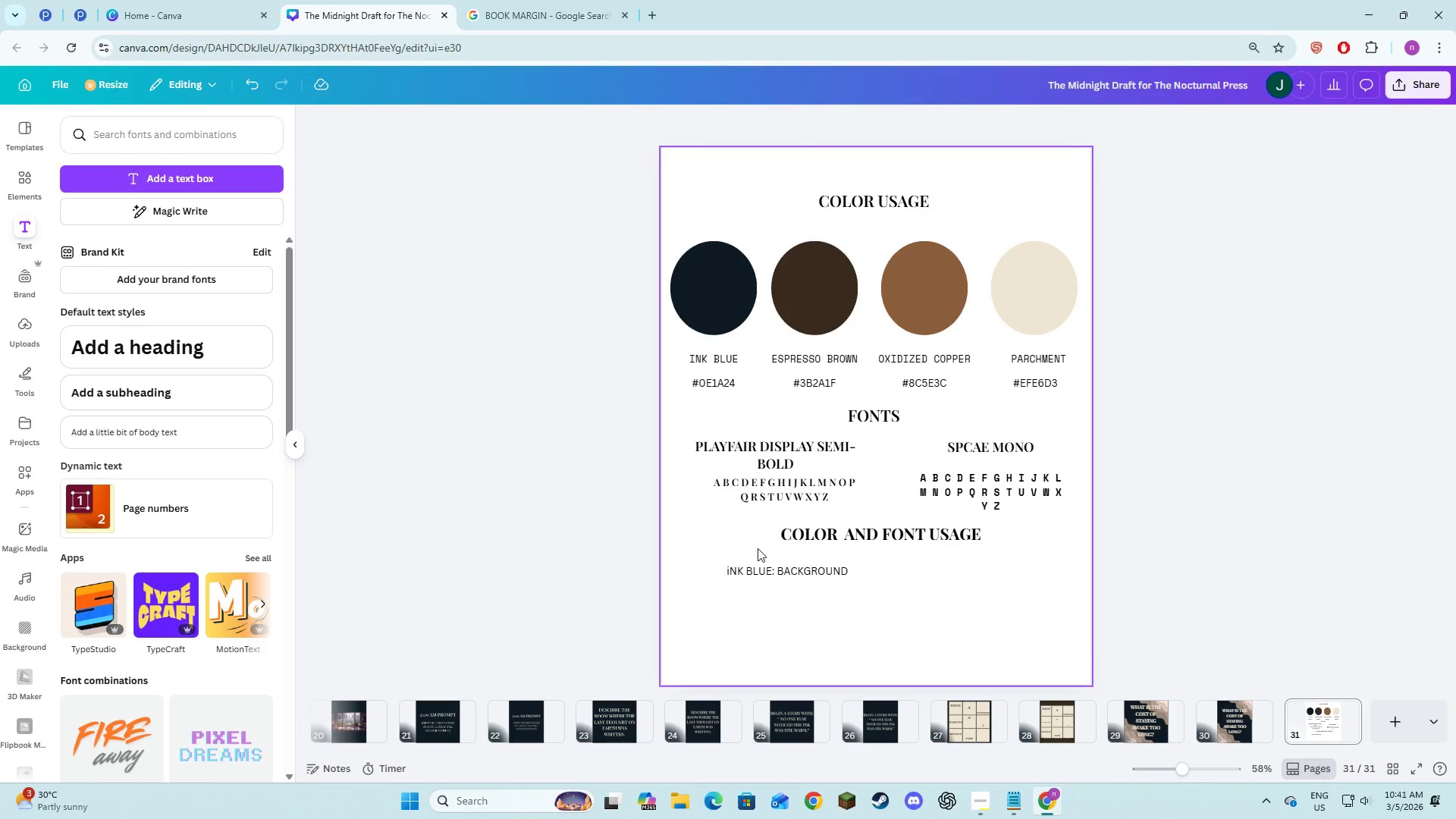 
left_click([761, 570])
 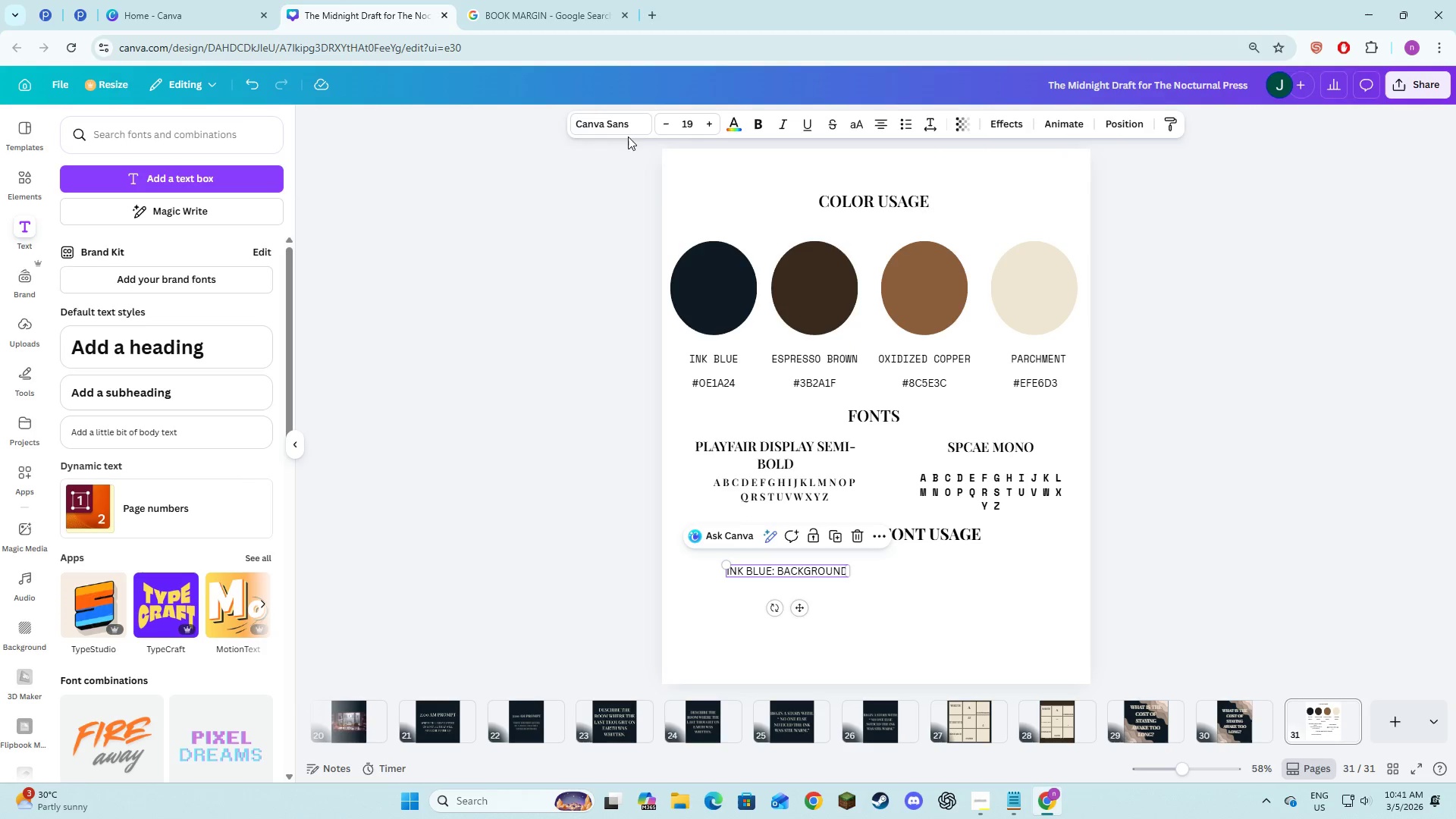 
left_click([623, 124])
 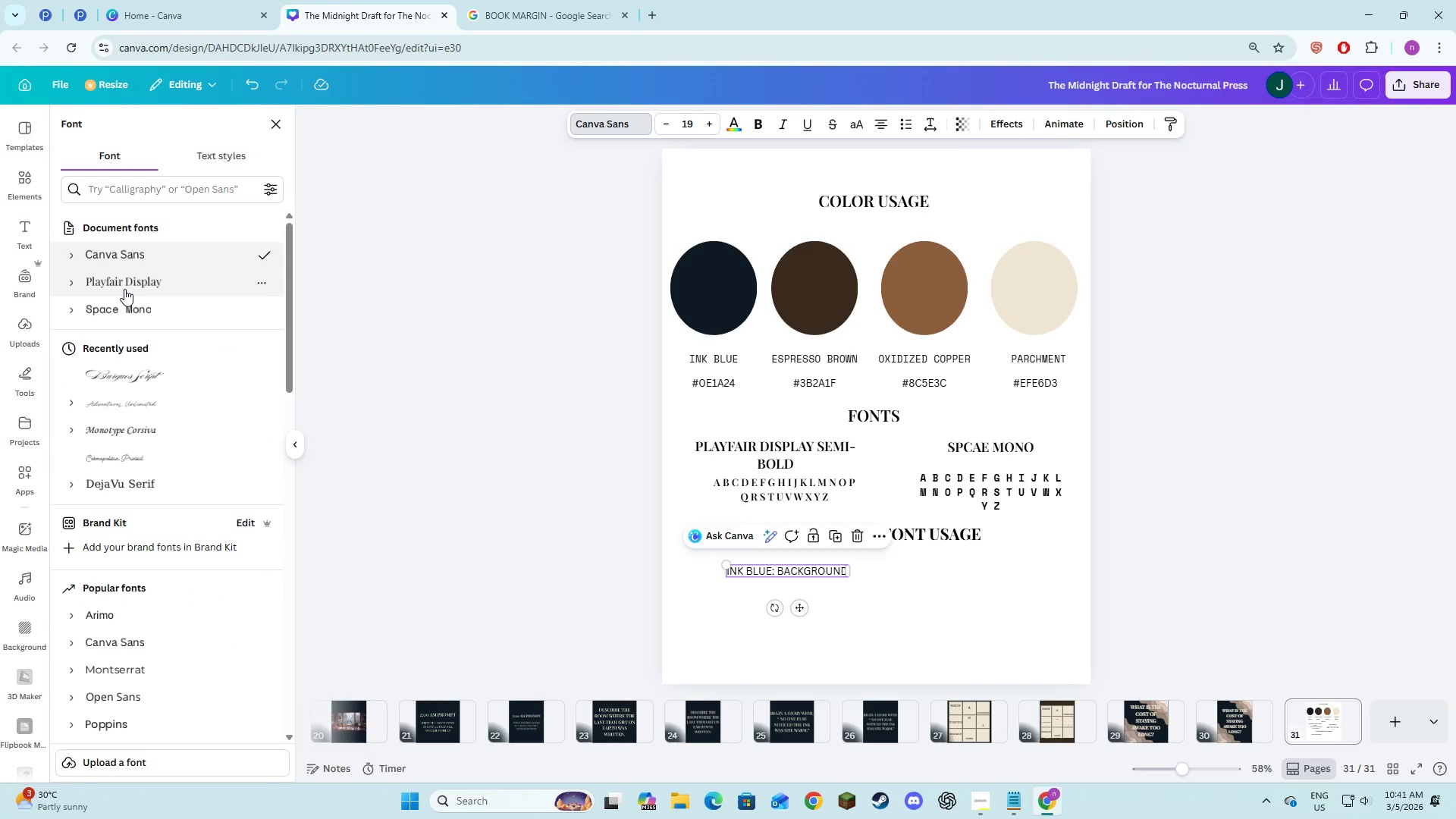 
left_click([115, 302])
 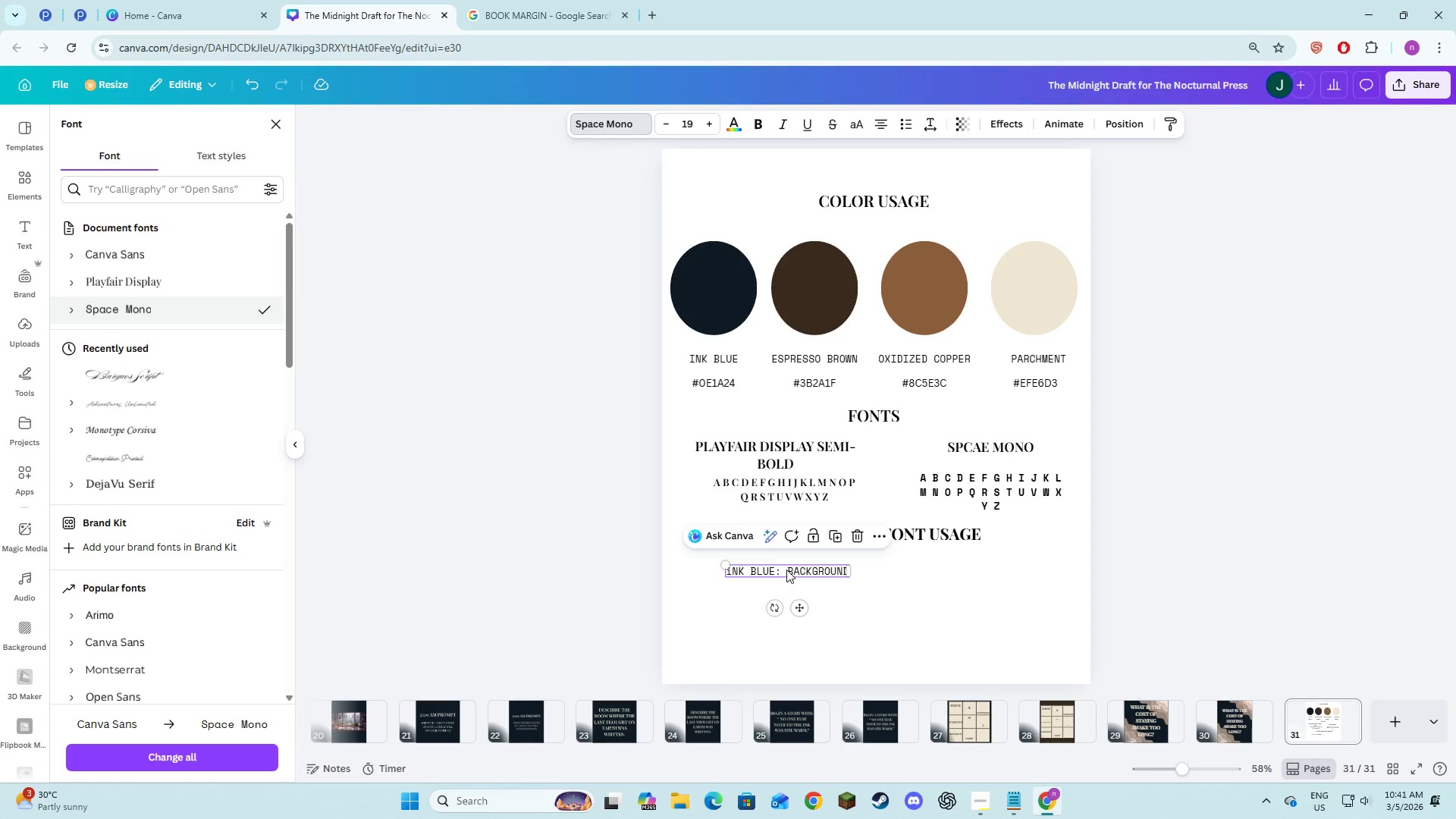 
left_click([739, 573])
 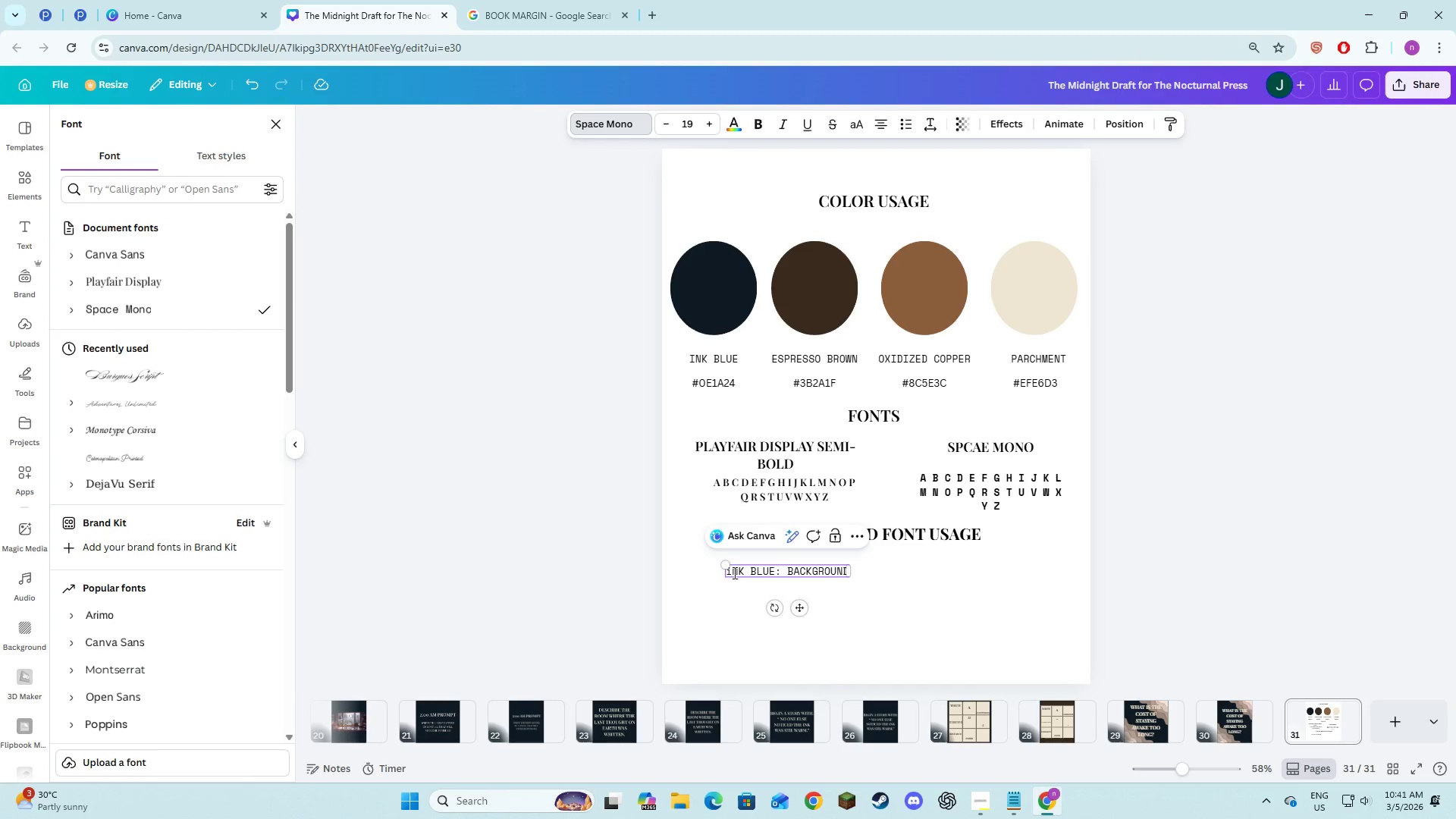 
left_click([732, 573])
 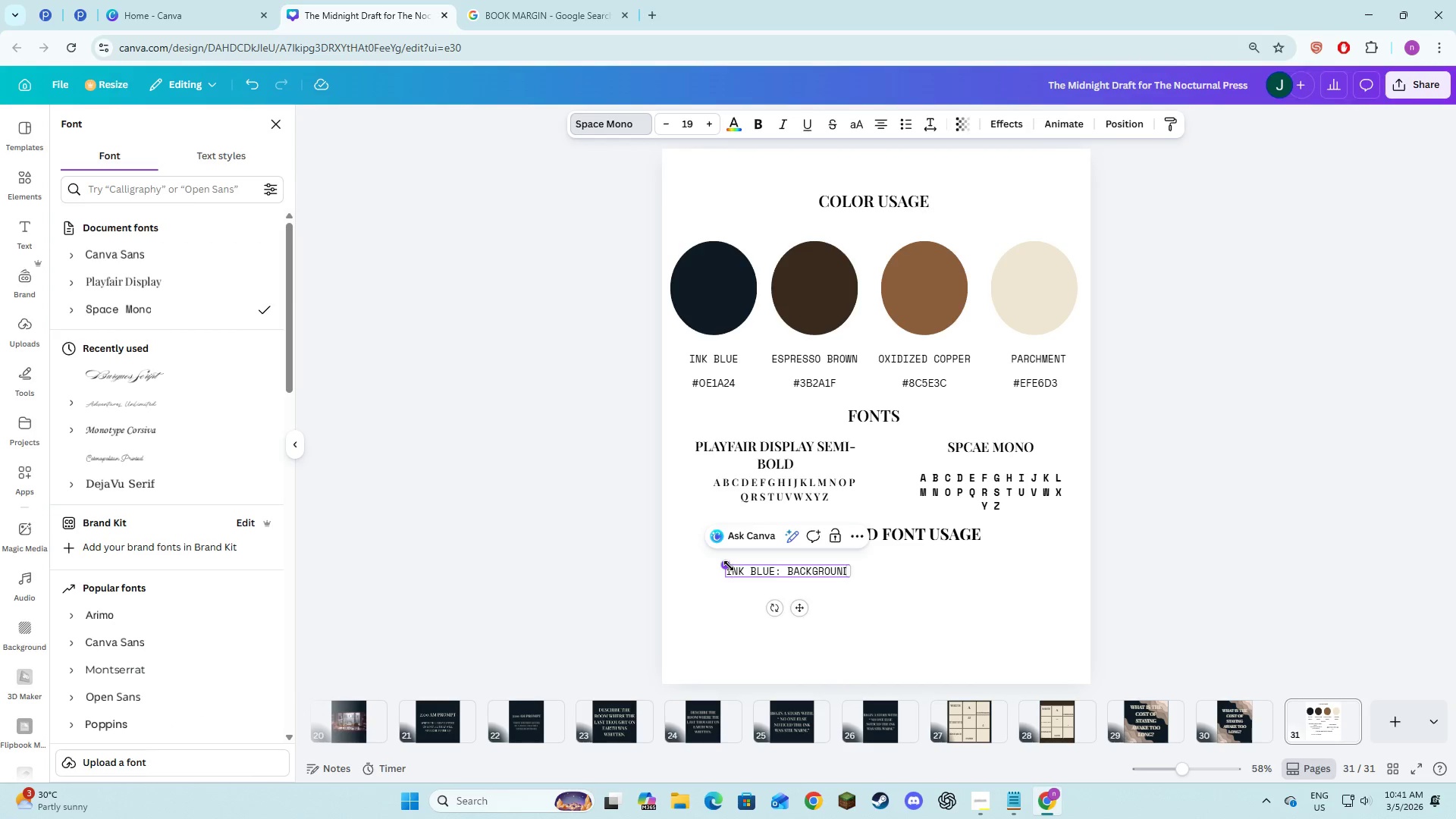 
key(Backspace)
 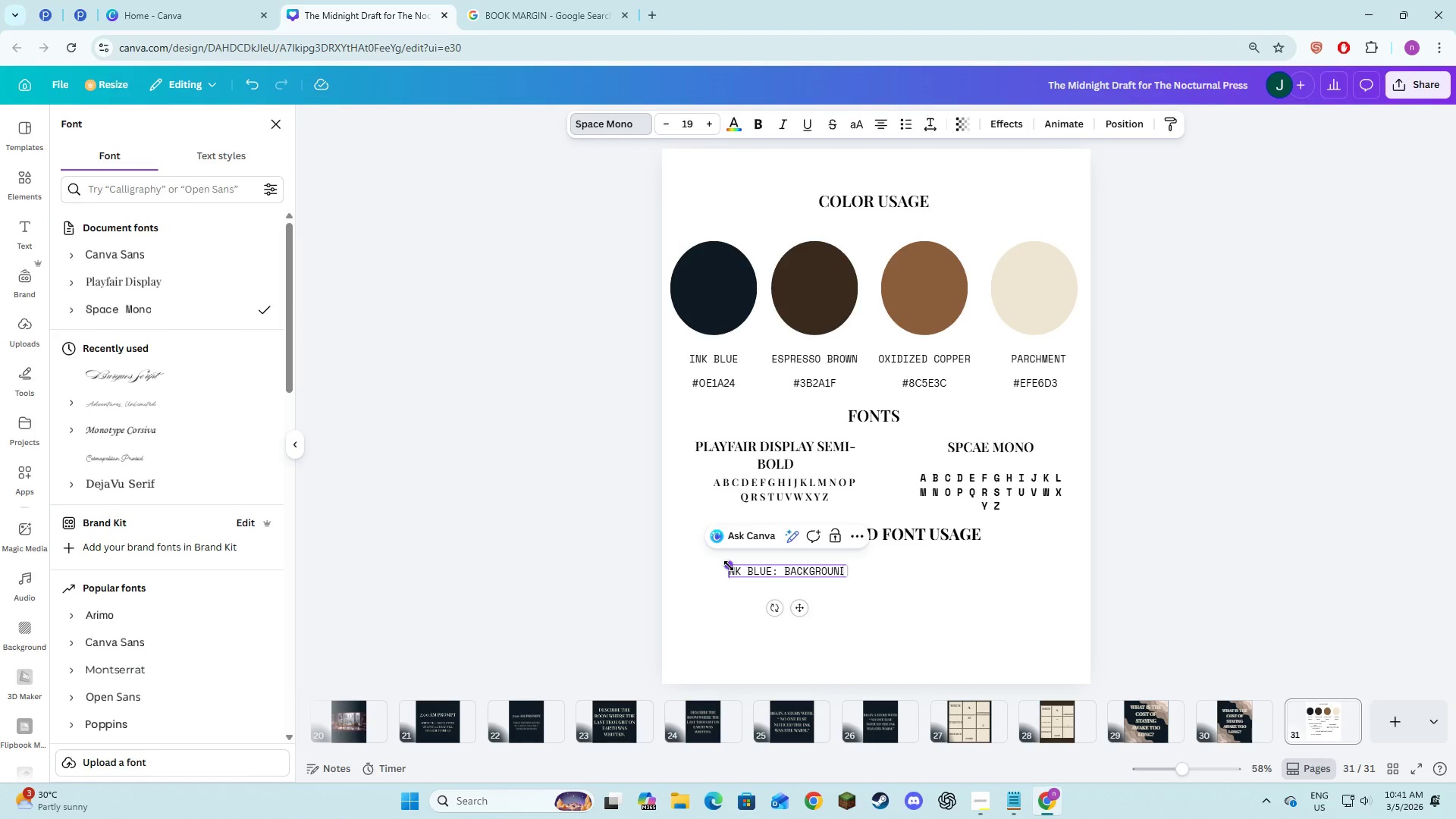 
key(I)
 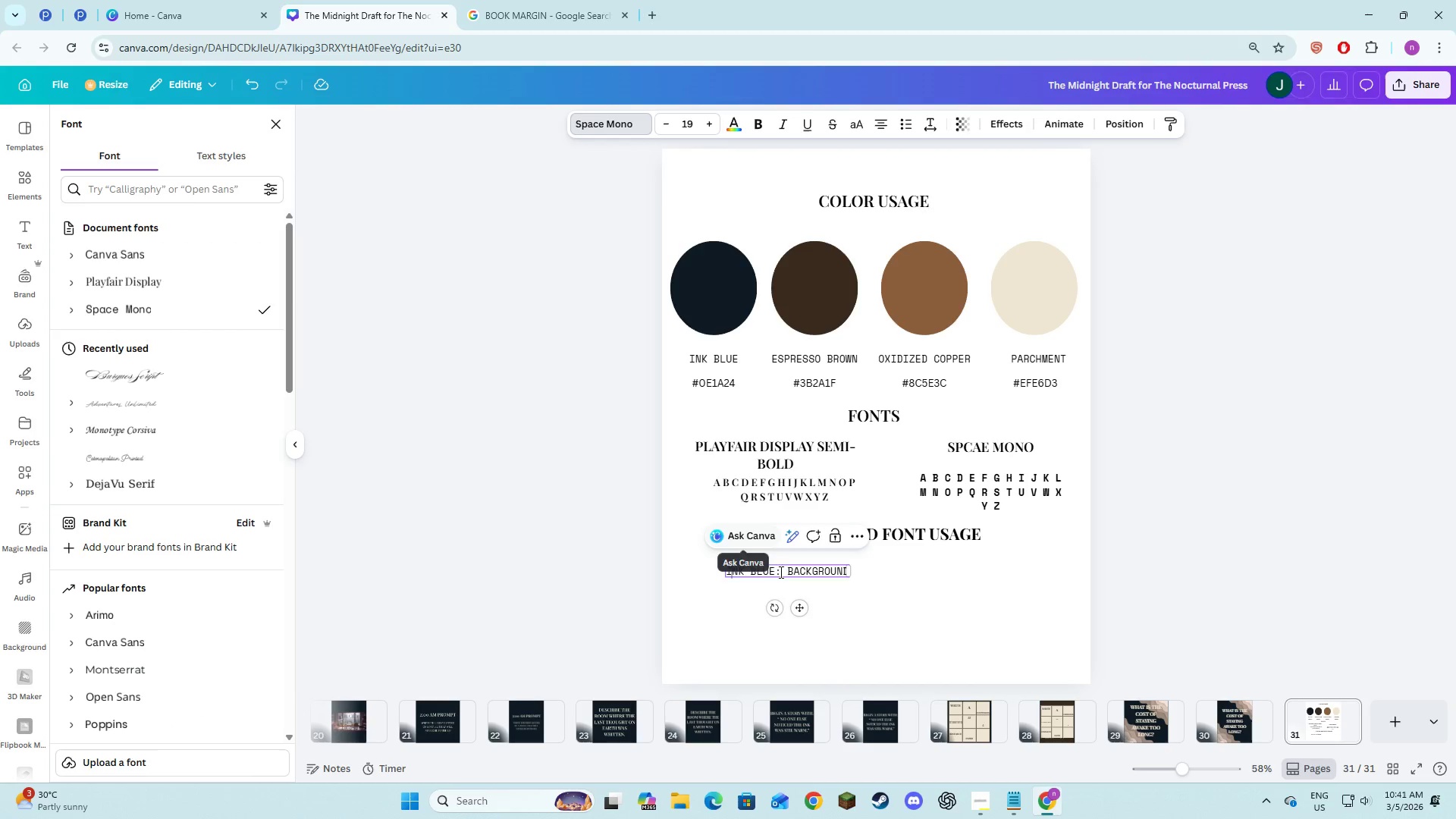 
left_click([787, 572])
 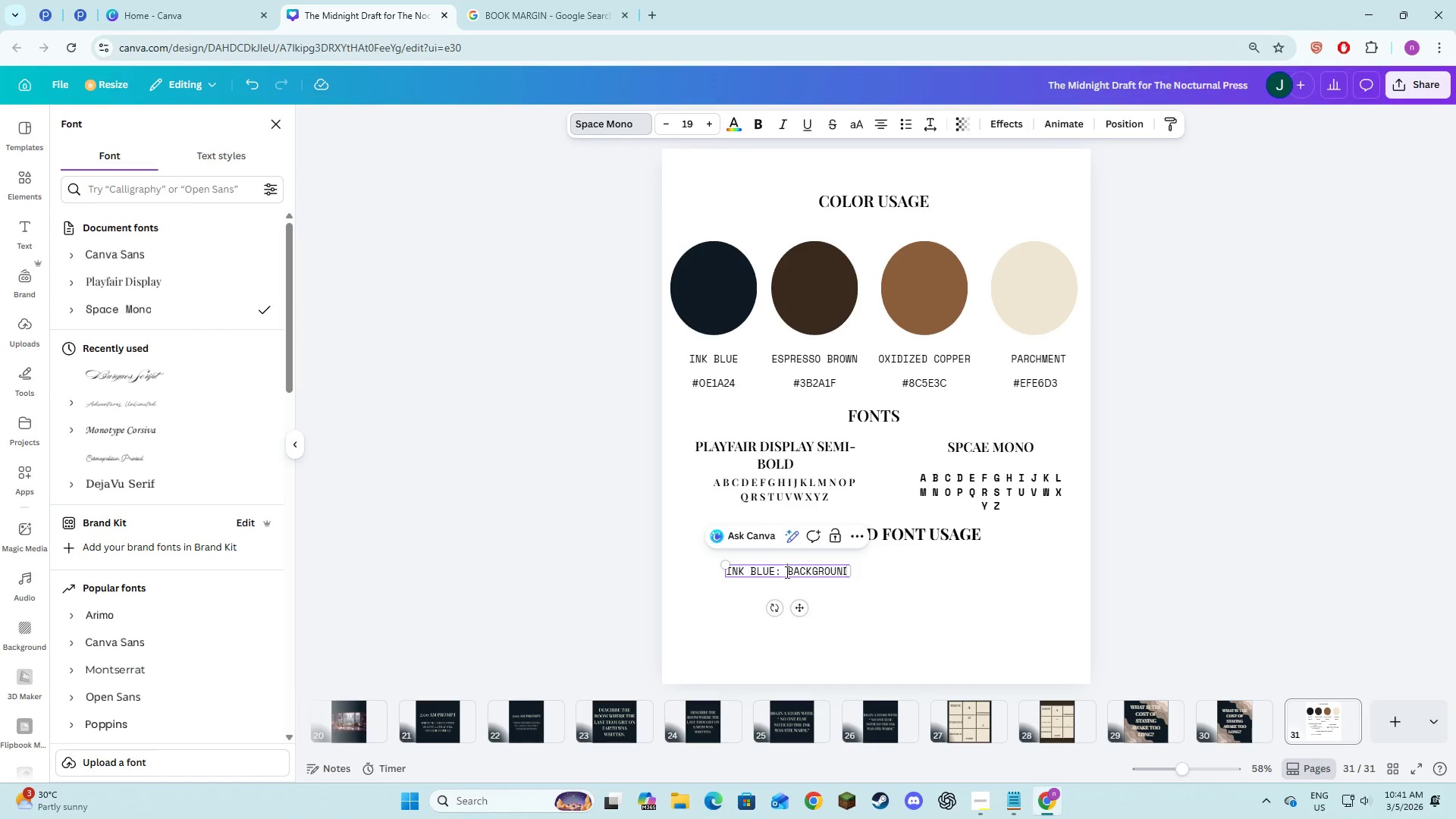 
left_click_drag(start_coordinate=[787, 571], to_coordinate=[847, 573])
 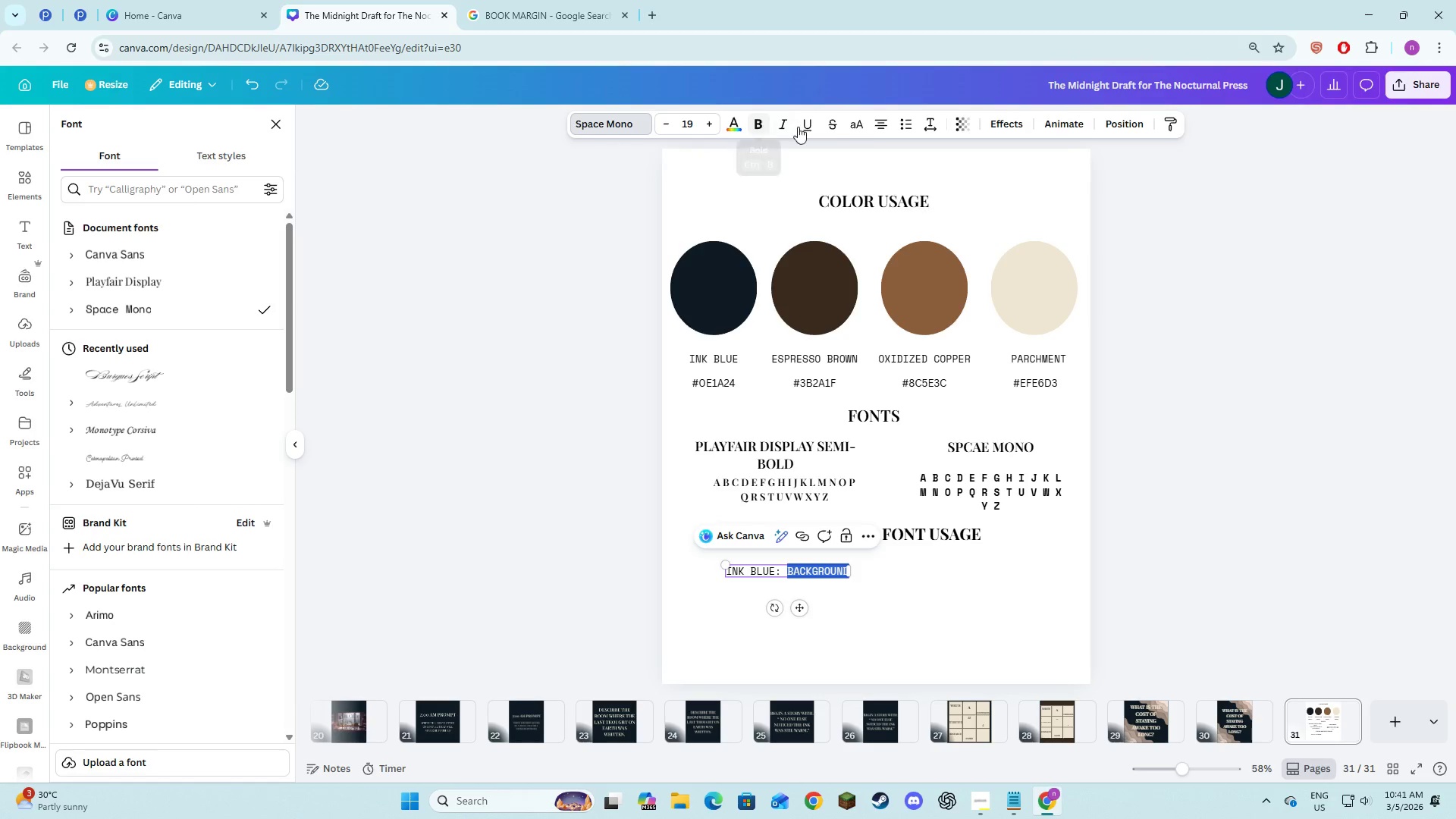 
left_click([864, 127])
 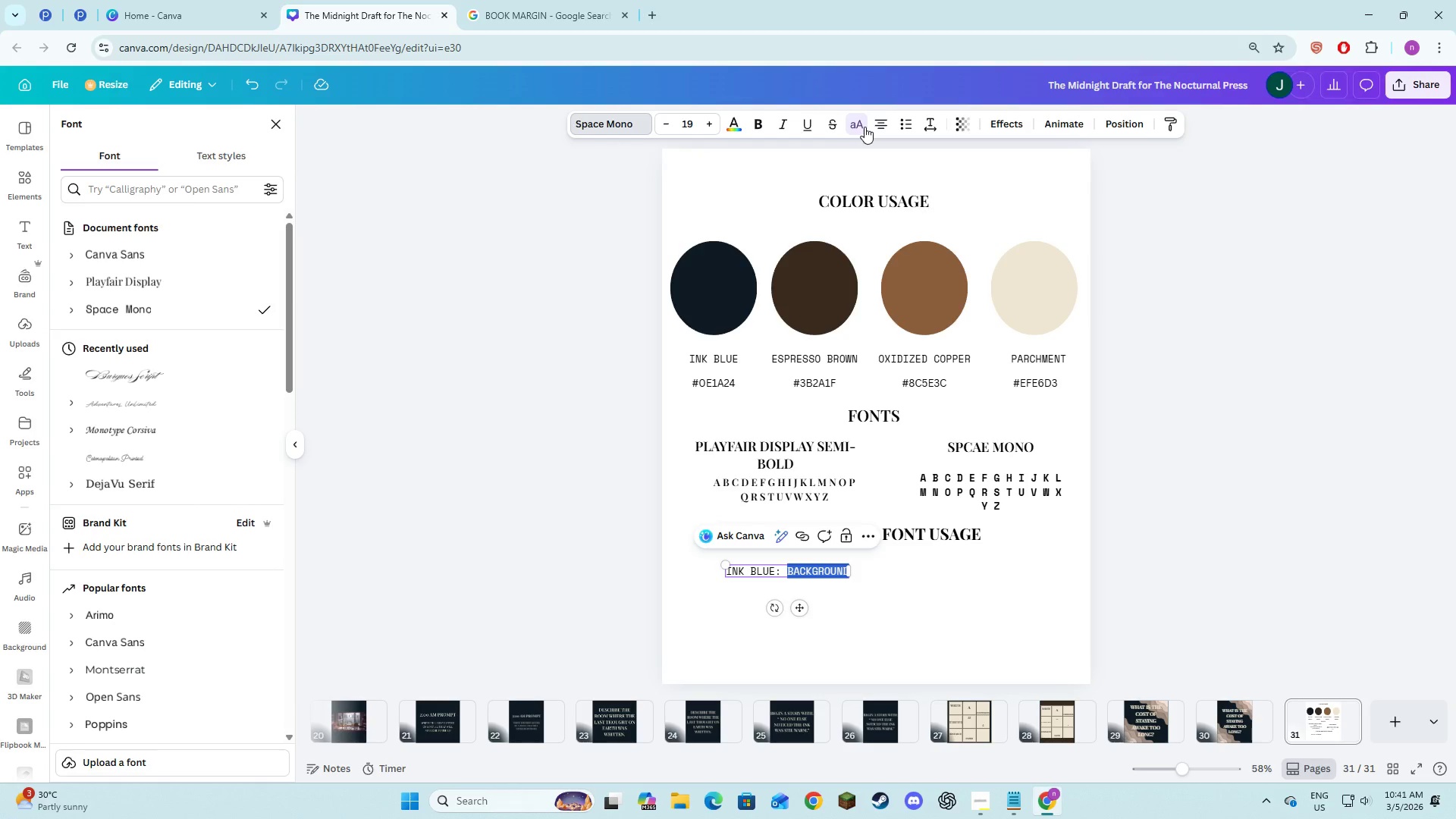 
left_click([864, 127])
 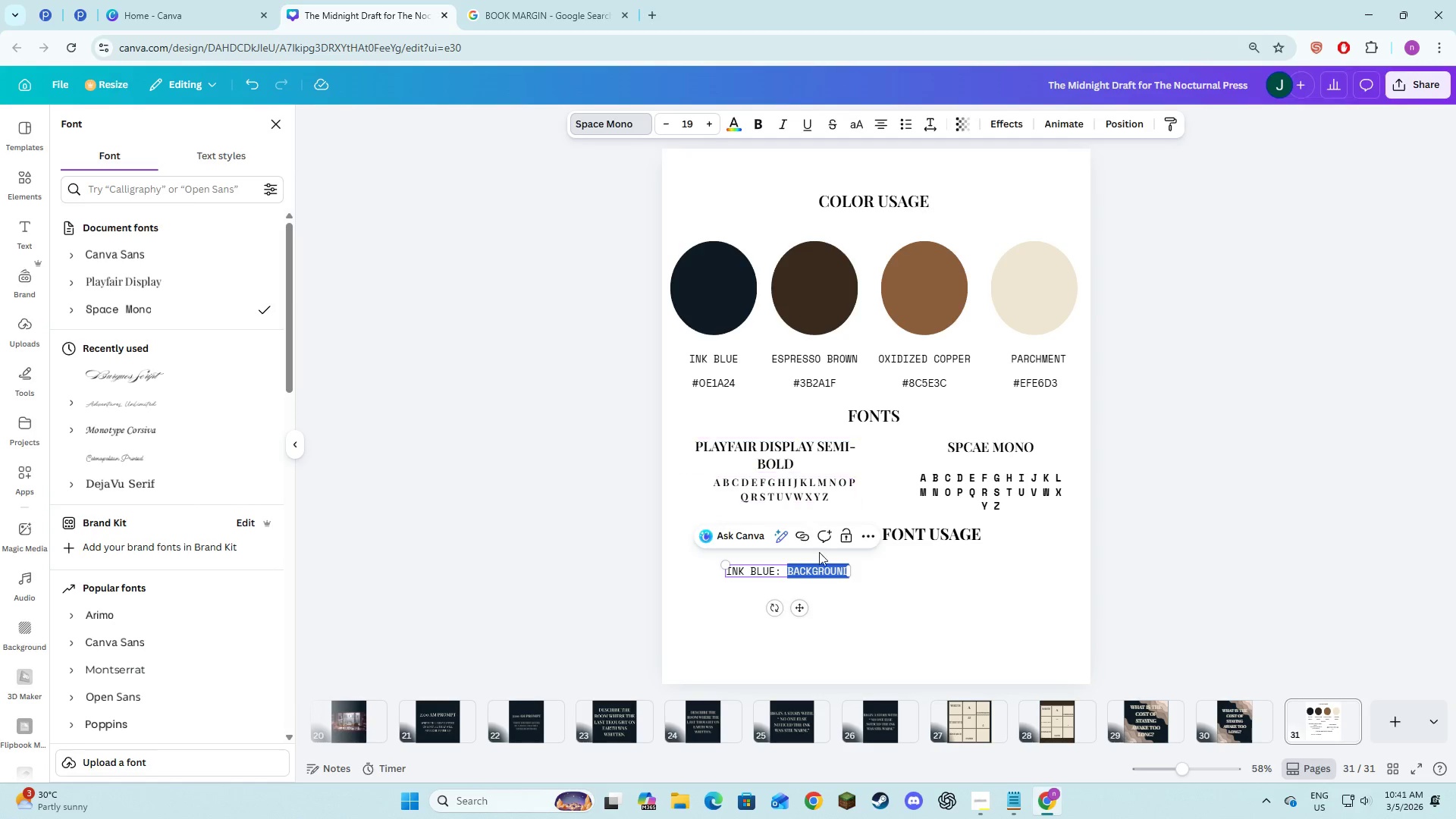 
left_click([836, 596])
 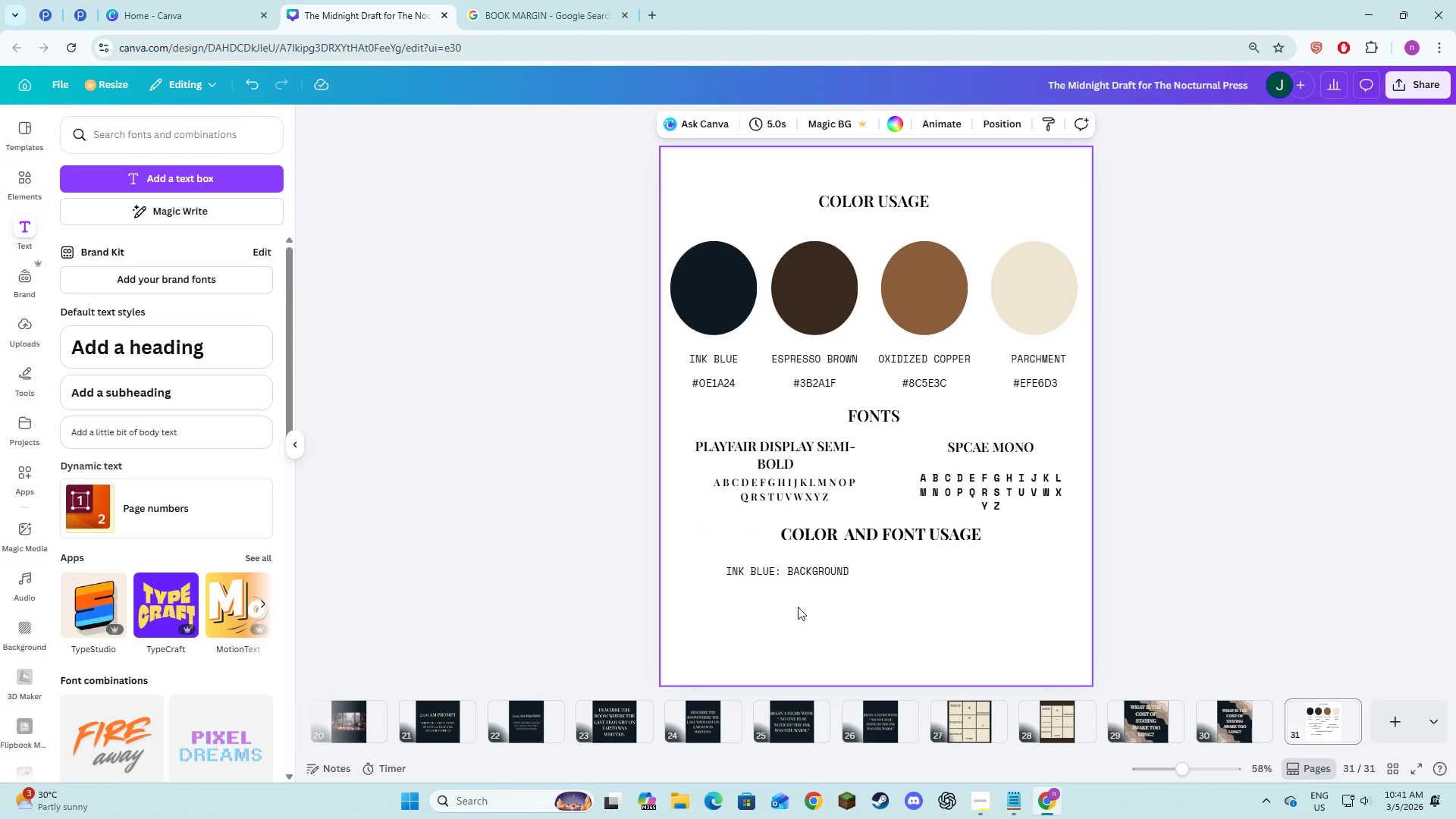 
left_click([798, 576])
 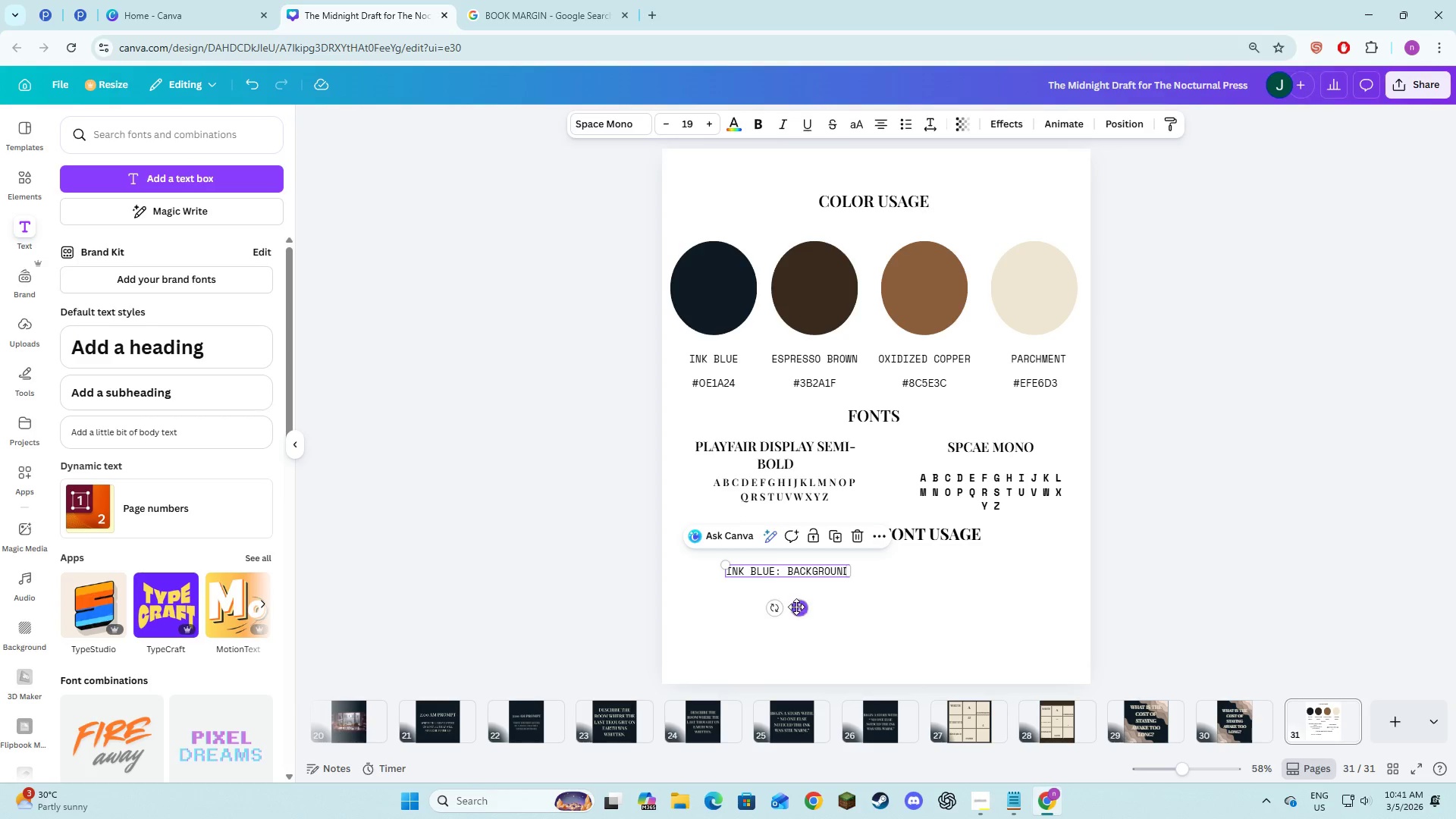 
left_click_drag(start_coordinate=[799, 610], to_coordinate=[781, 608])
 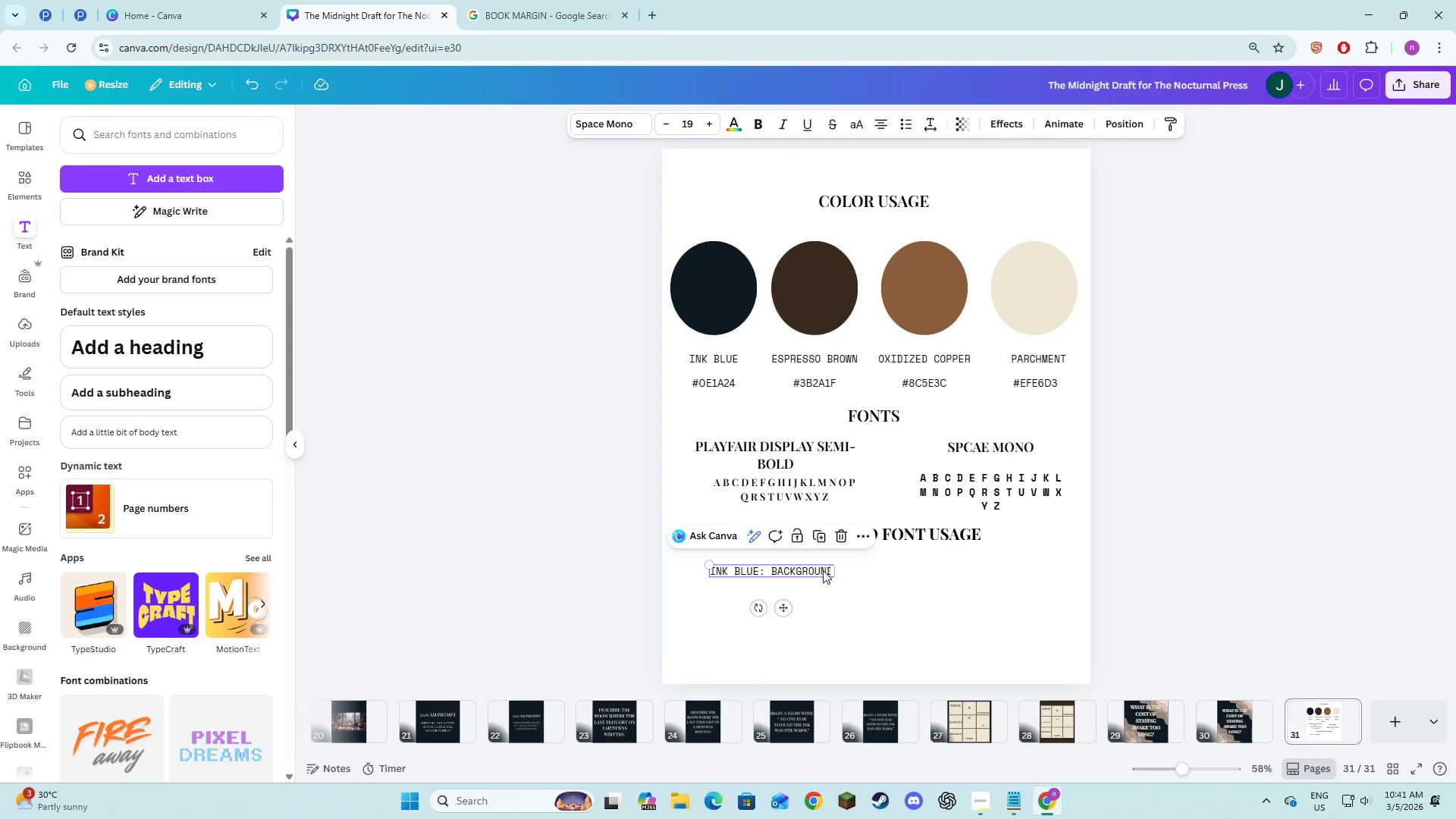 
left_click([825, 570])
 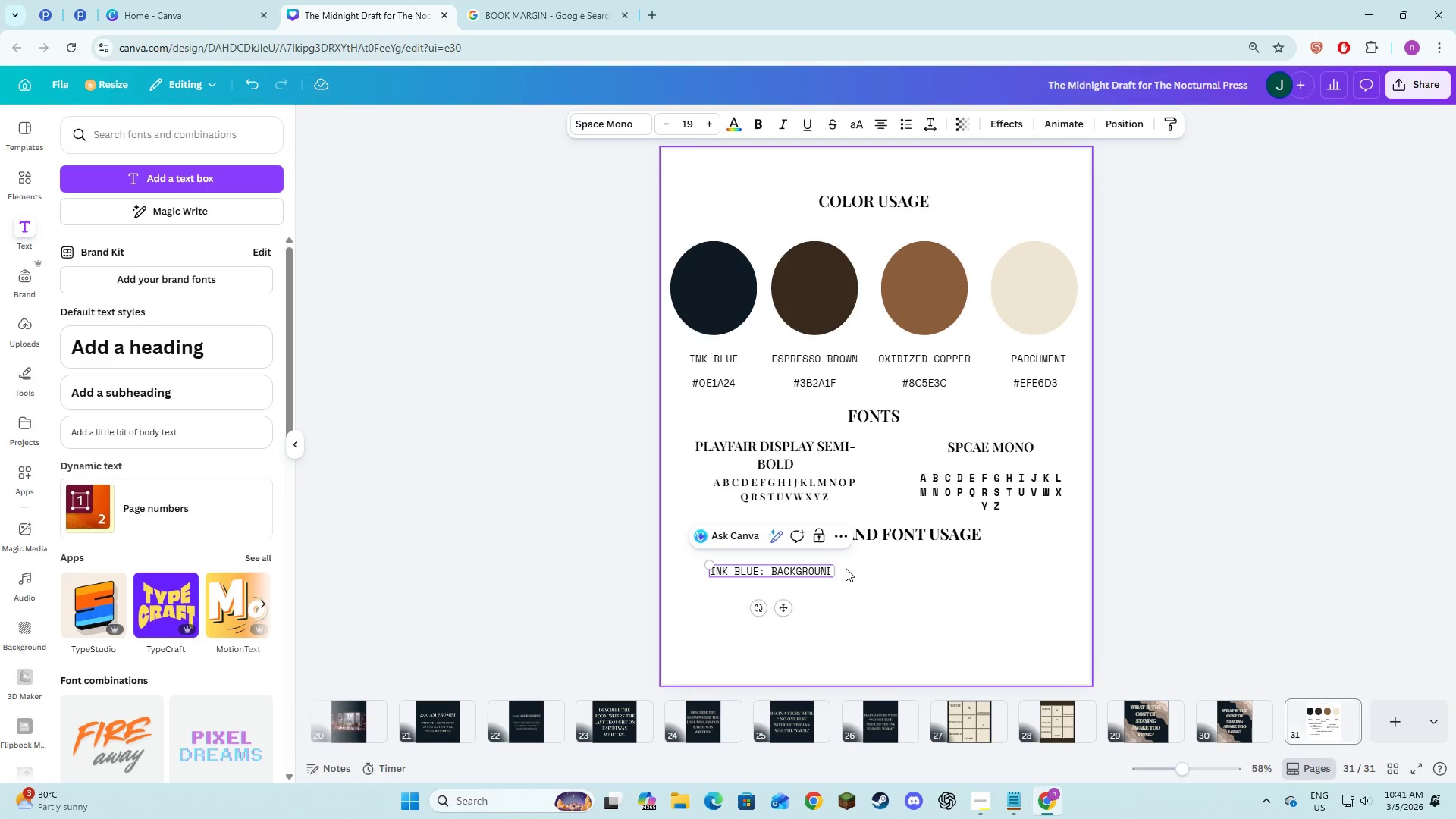 
key(ArrowRight)
 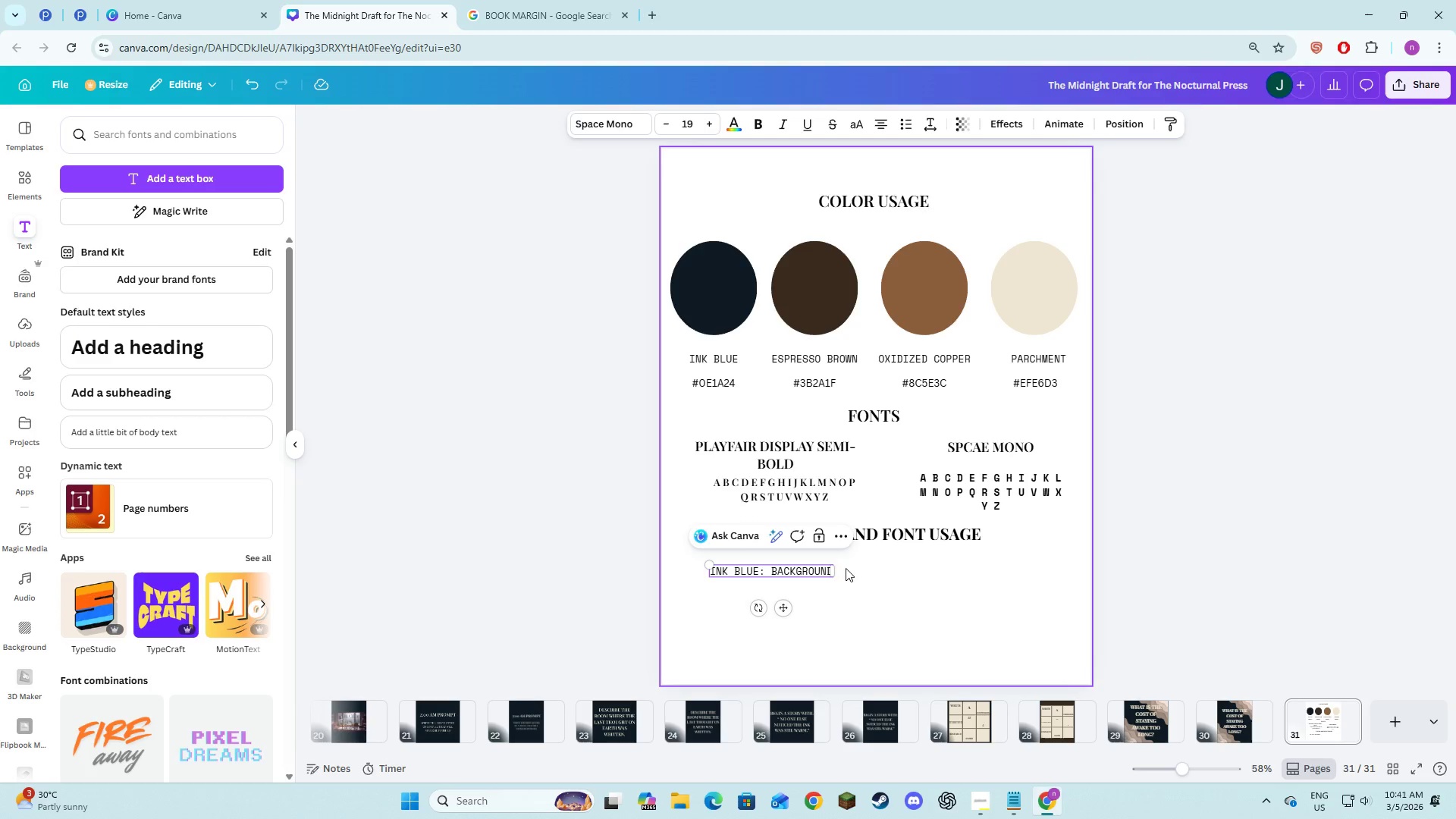 
key(Enter)
 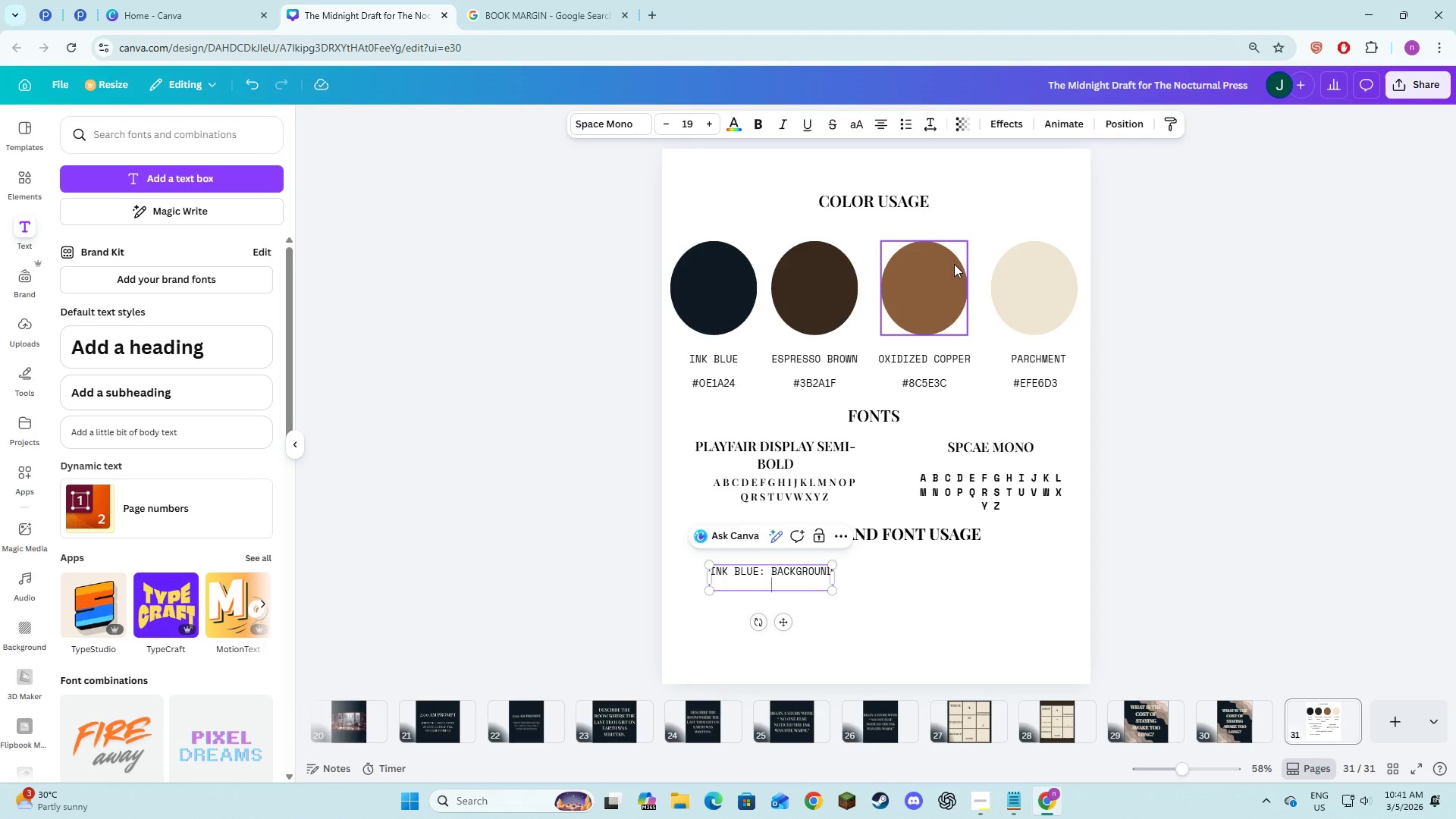 
type(espresso brown: )
 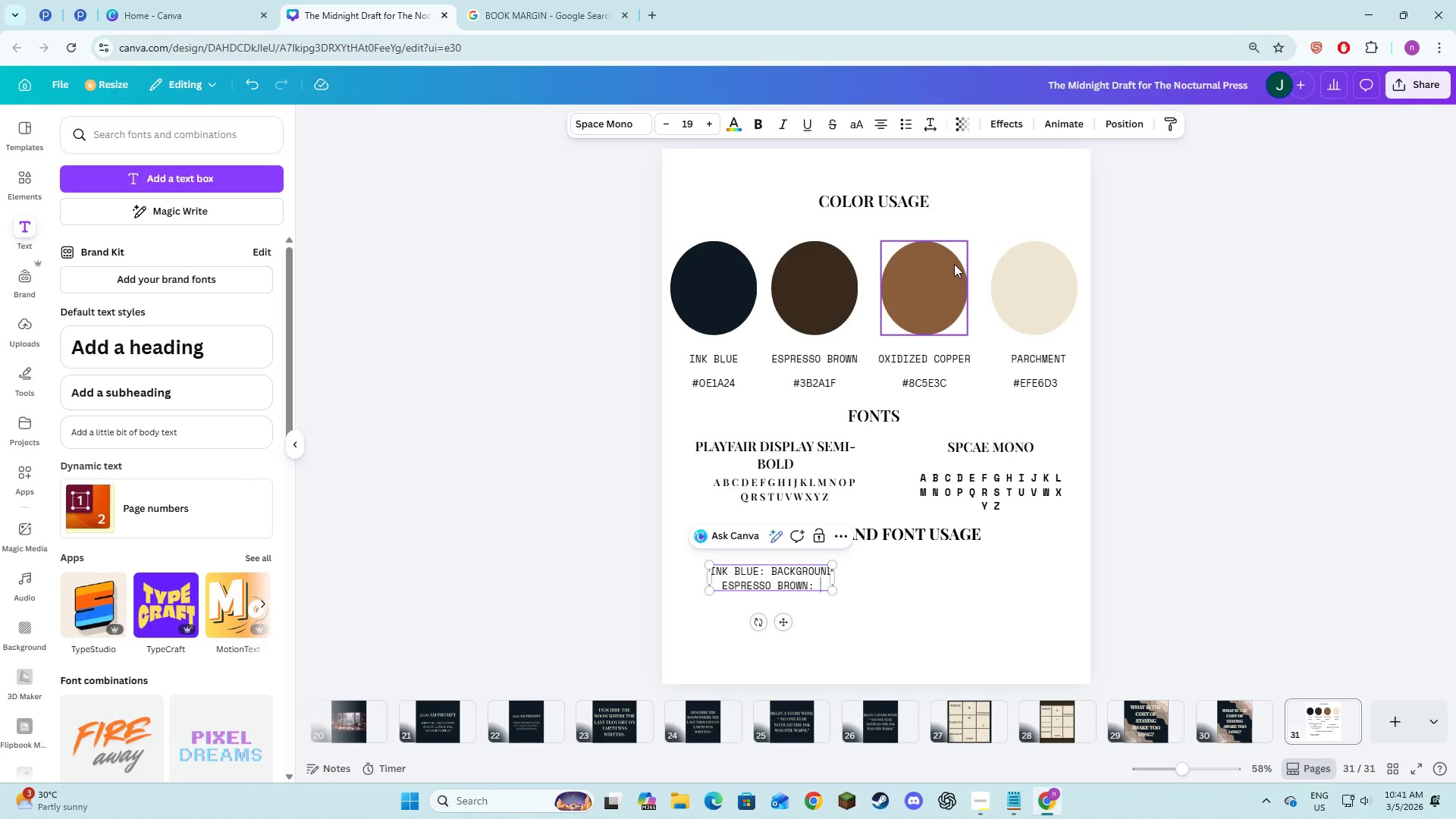 
type(shadow and frams)
key(Backspace)
type(es)
 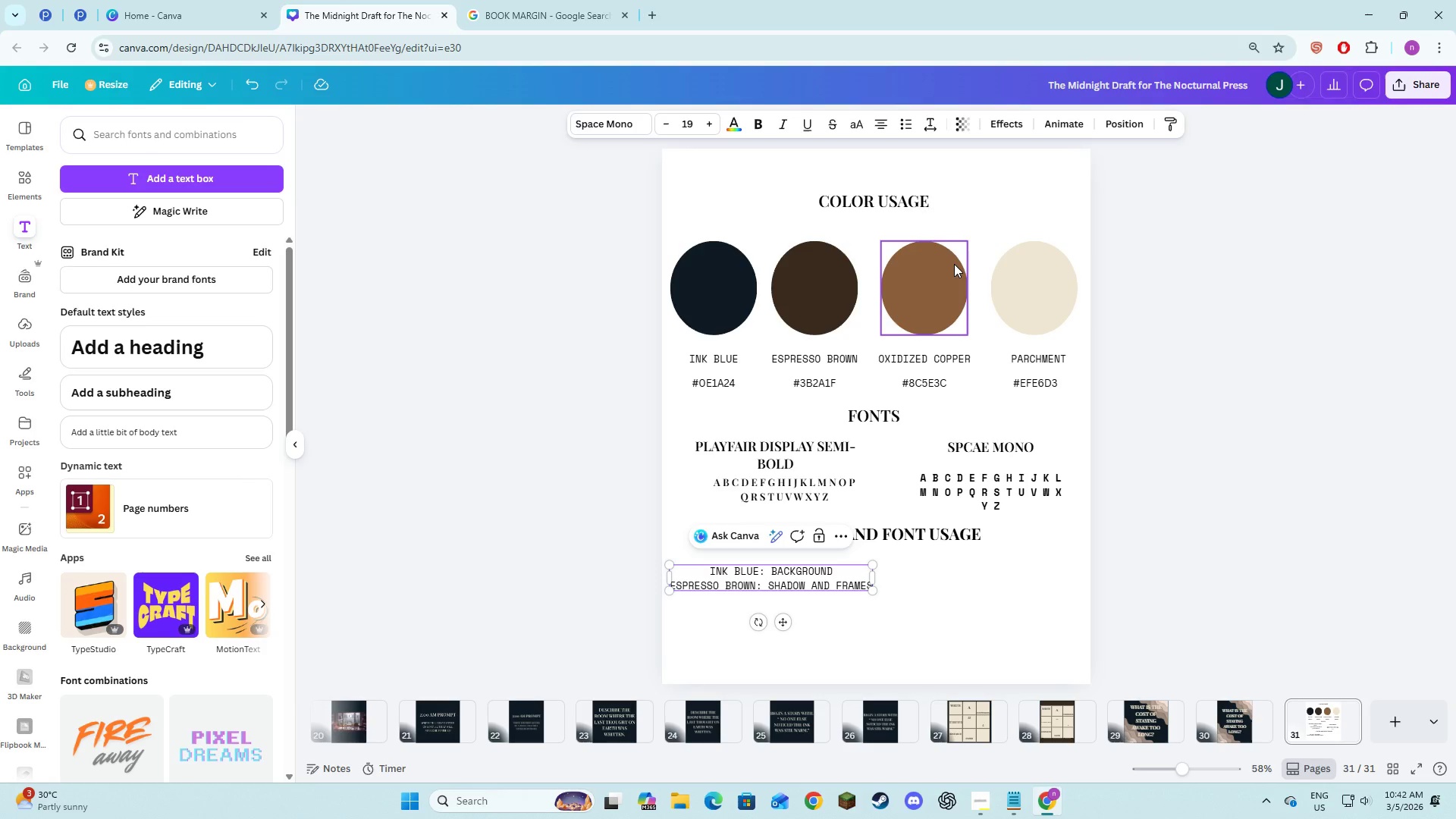 
key(Enter)
 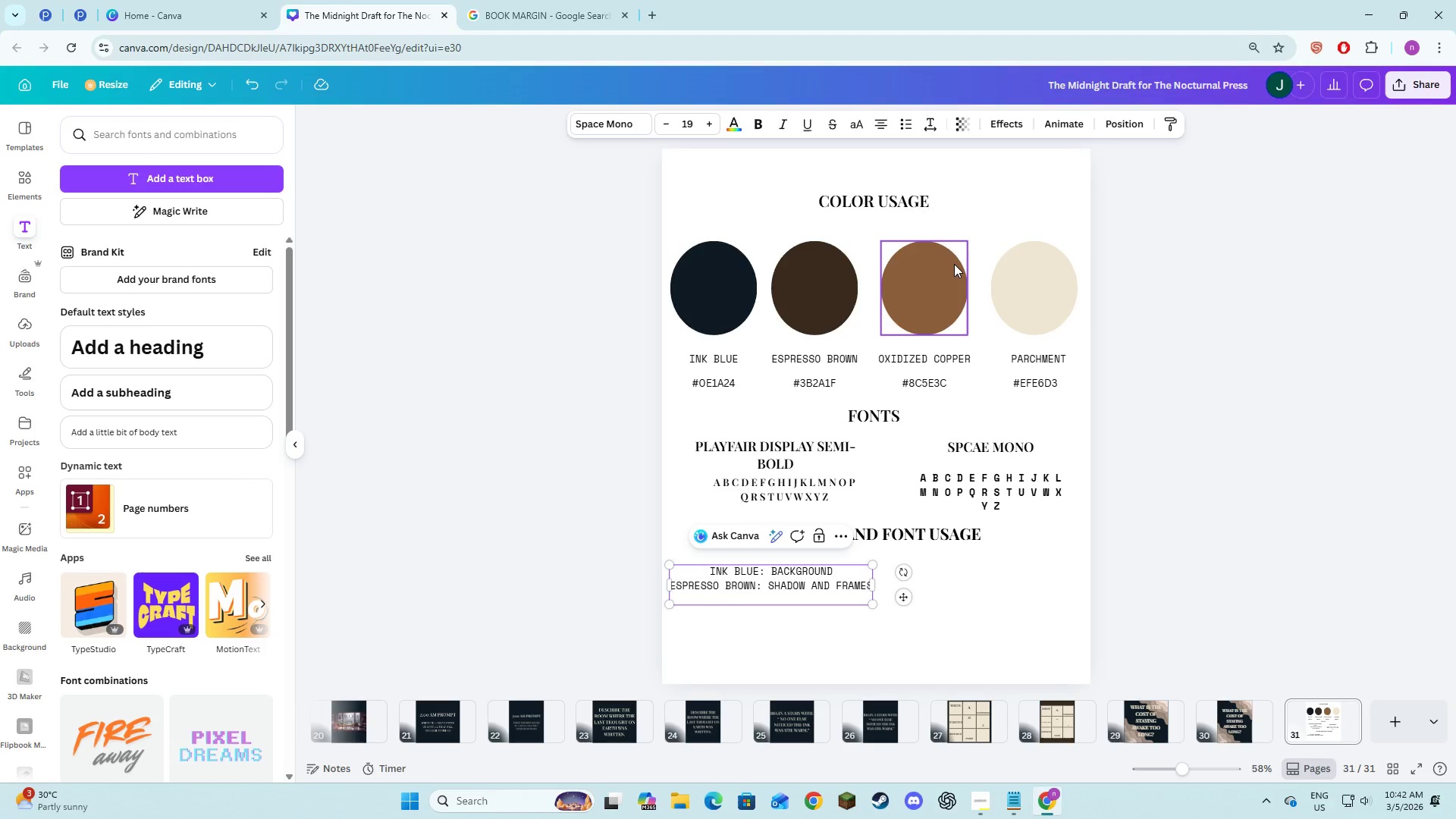 
type(ixu=)
key(Backspace)
key(Backspace)
key(Backspace)
key(Backspace)
type(oxidezed copper: )
 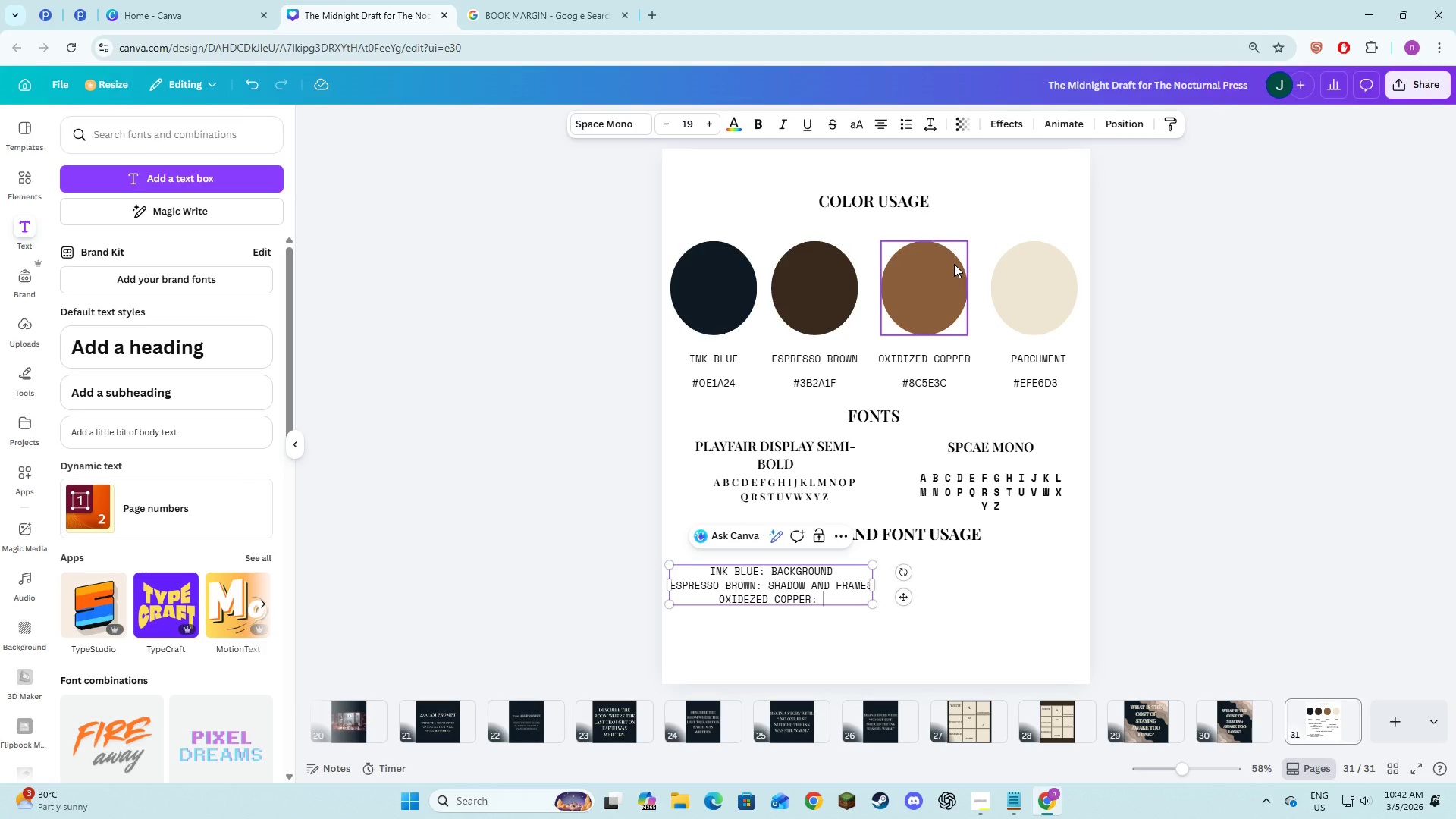 
wait(7.47)
 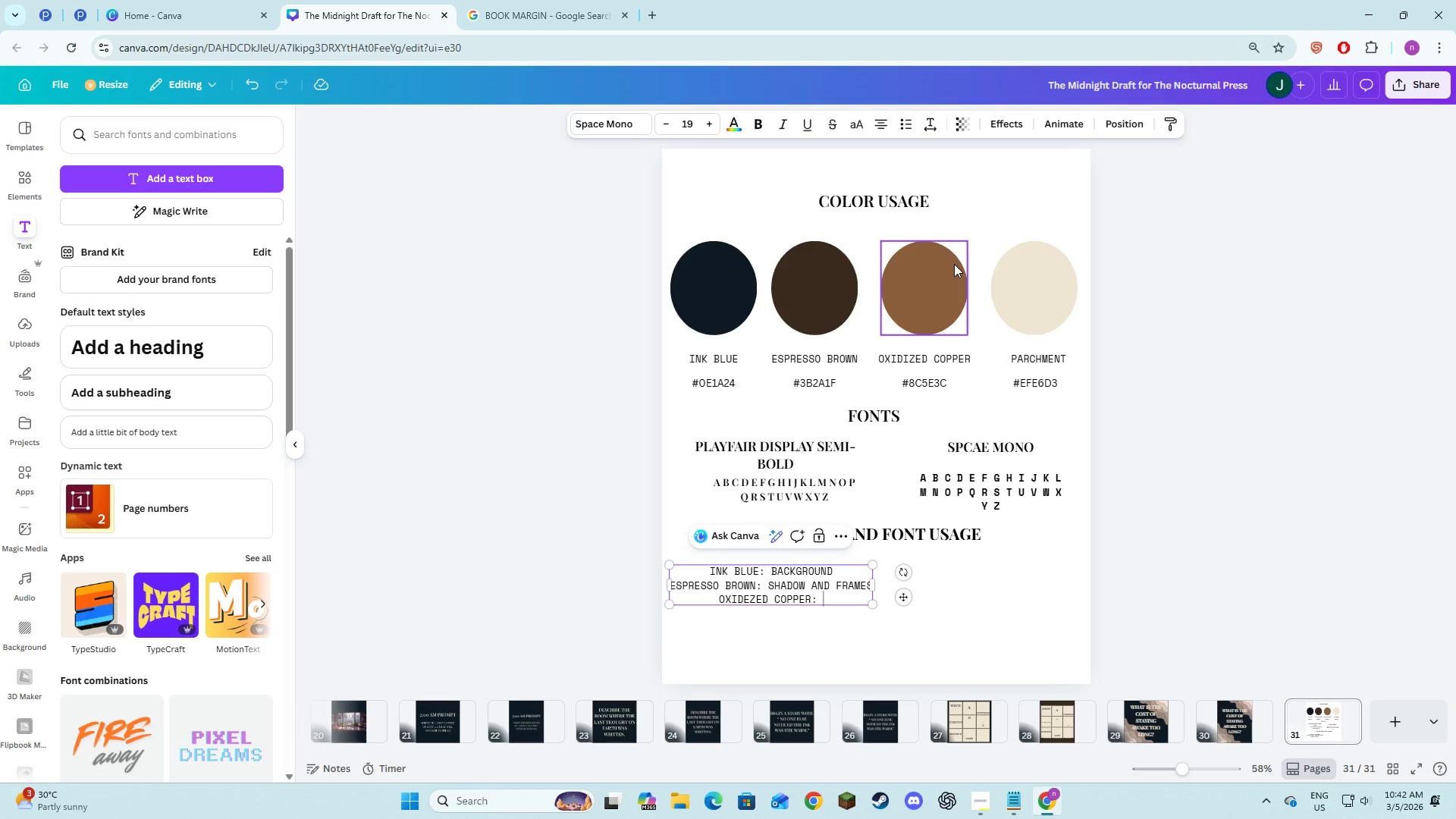 
type(highlis)
key(Backspace)
type(ghts)
 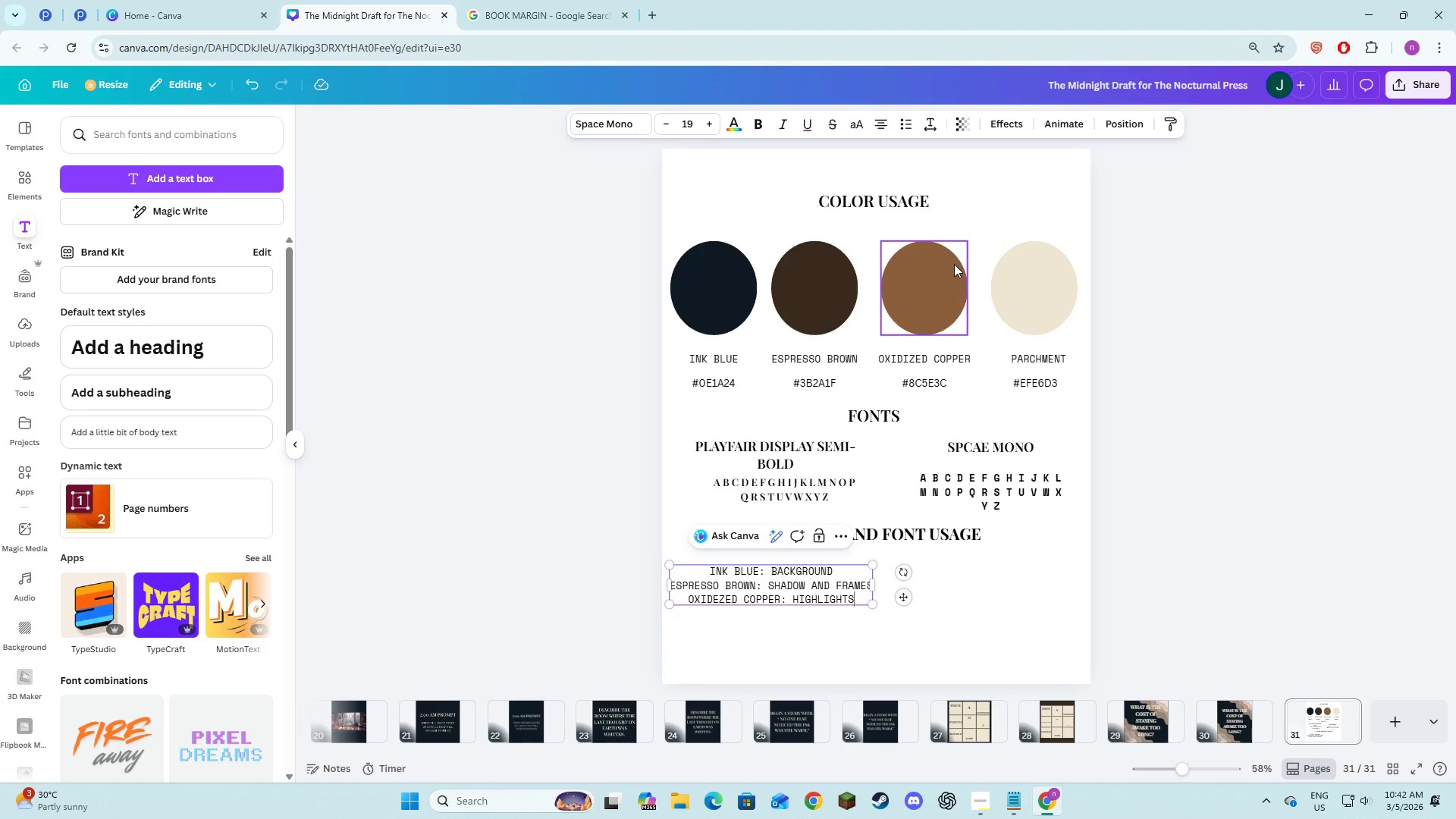 
key(Enter)
 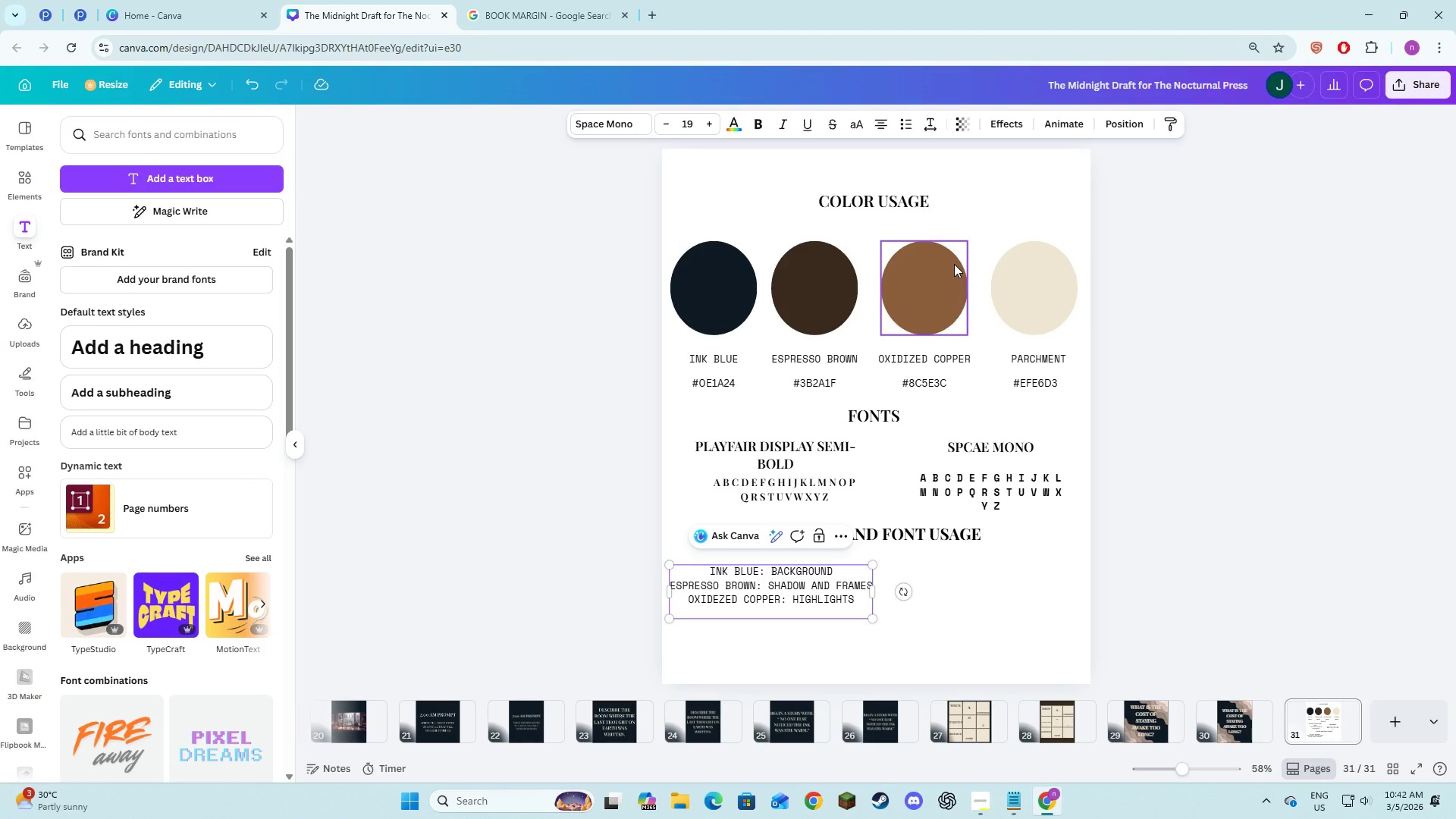 
type(parchem)
key(Backspace)
key(Backspace)
type(ment: text color)
 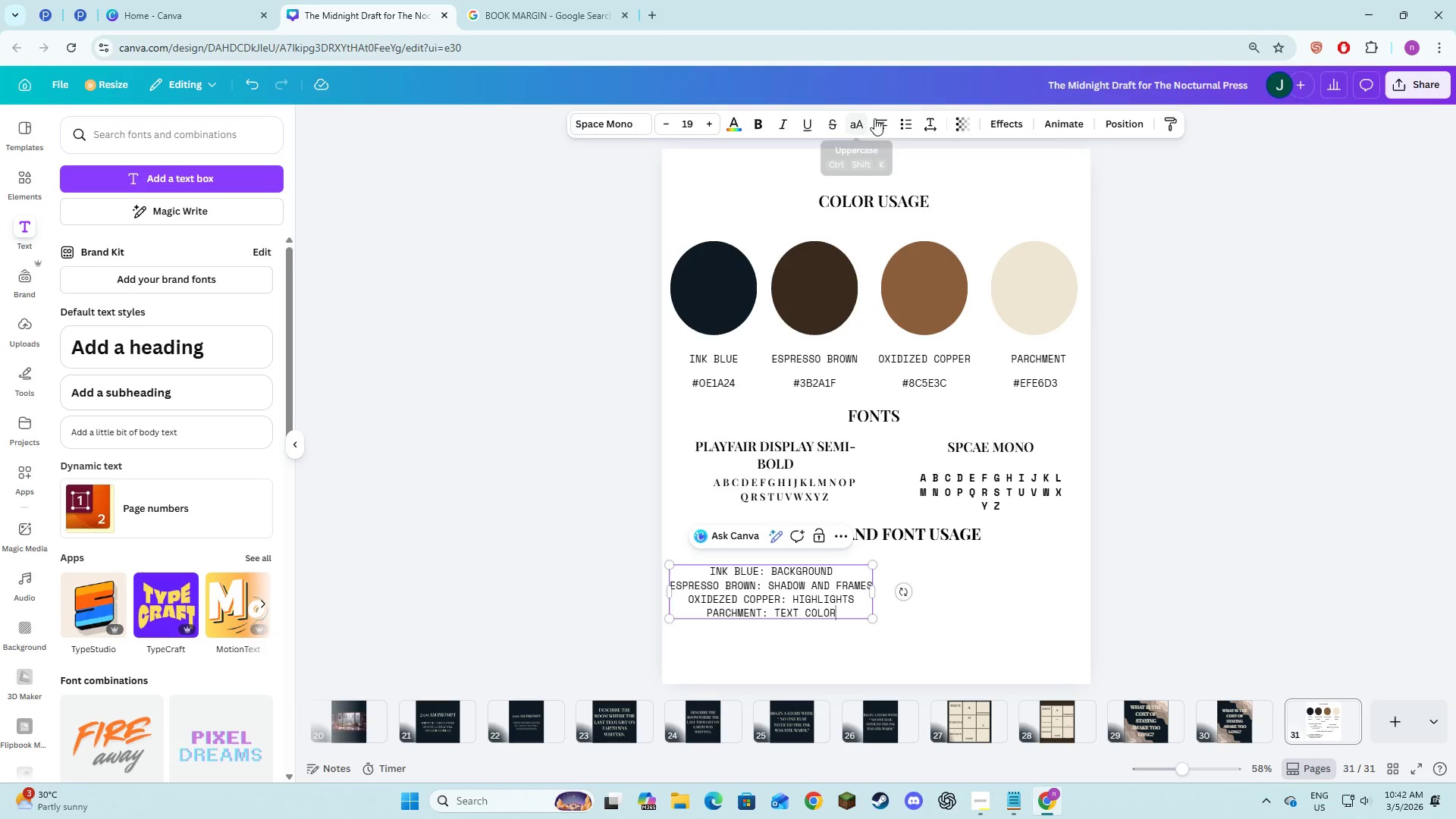 
left_click([886, 118])
 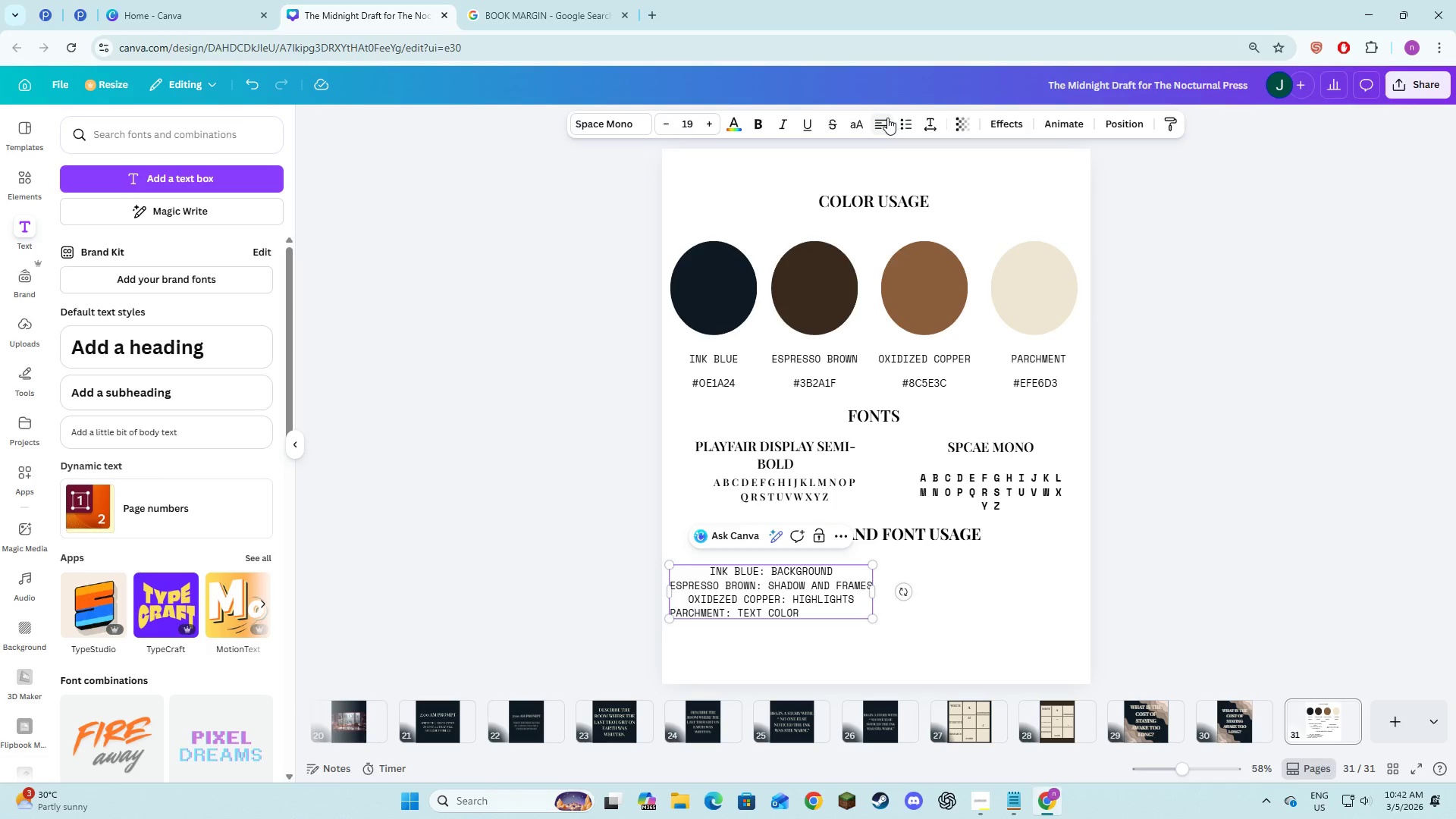 
left_click([887, 118])
 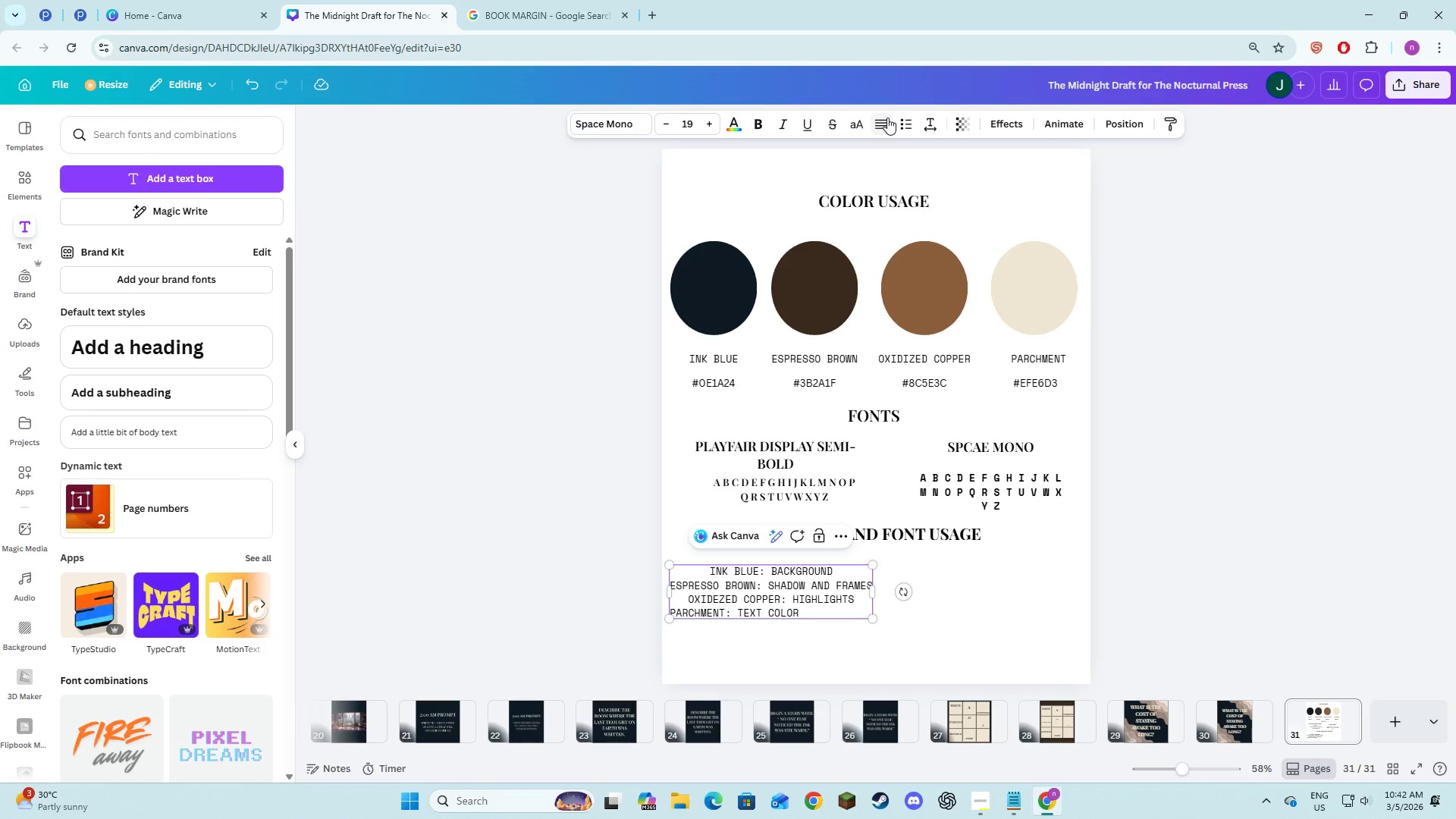 
key(Control+A)
 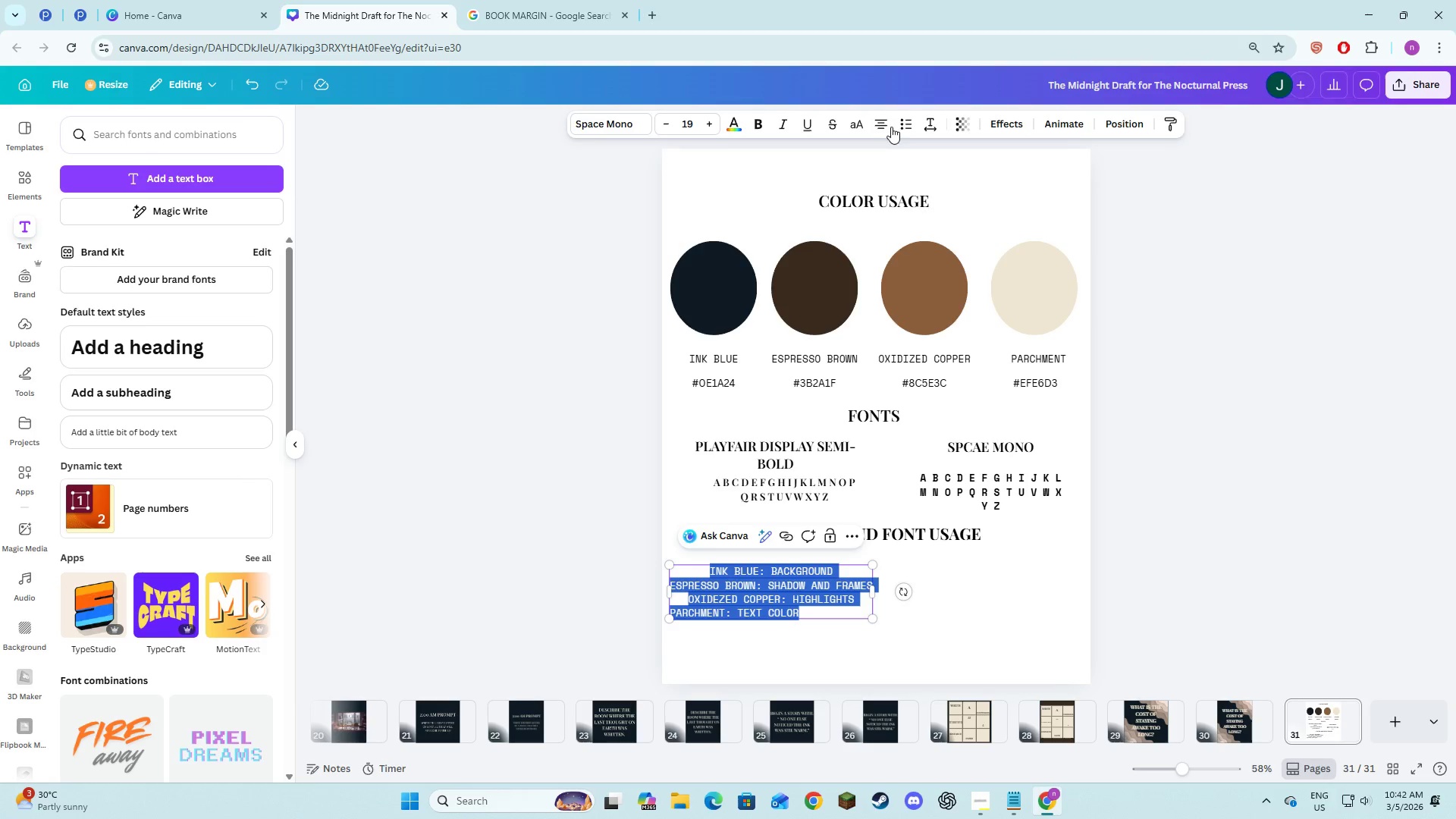 
left_click([883, 118])
 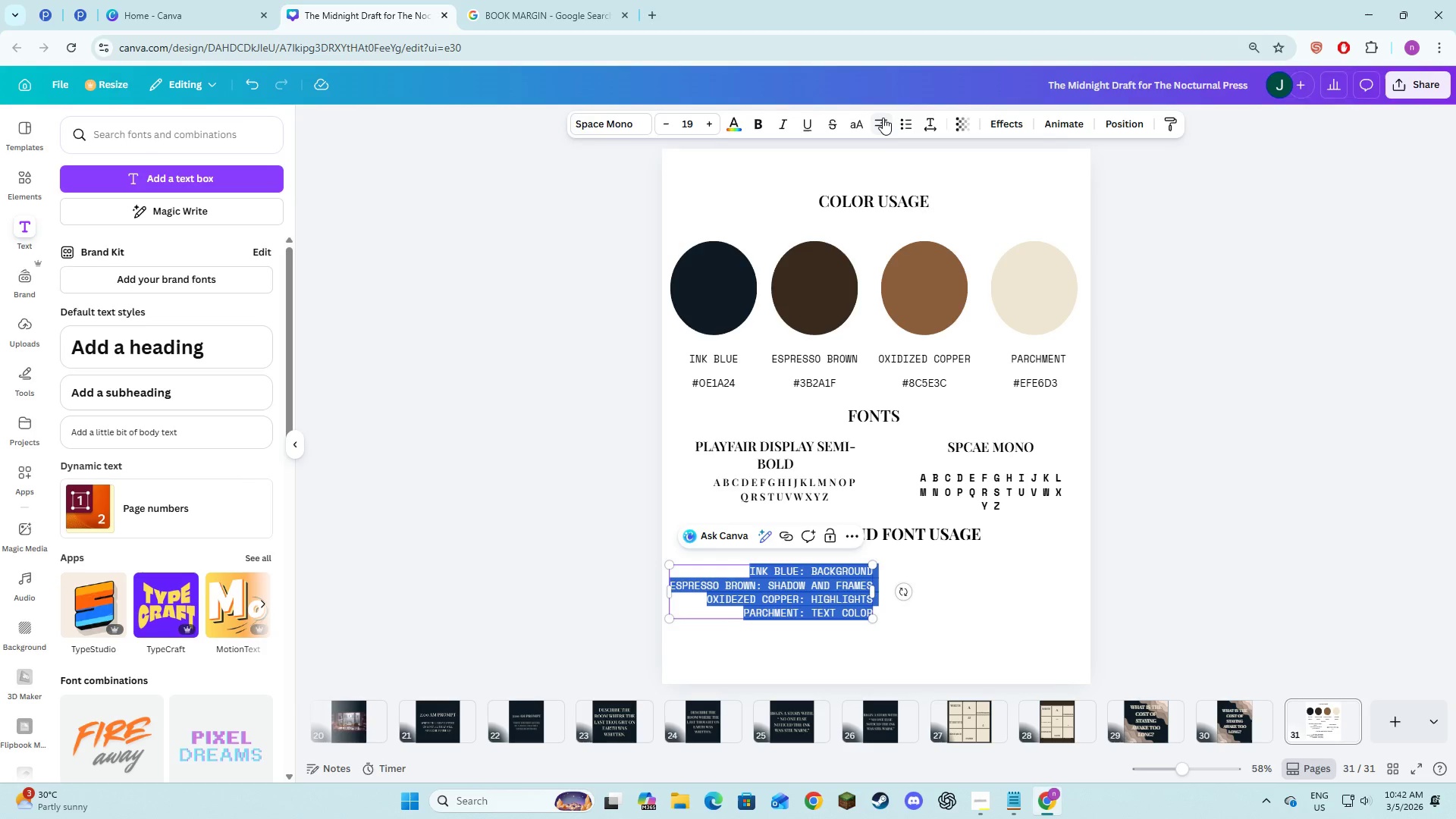 
left_click([883, 118])
 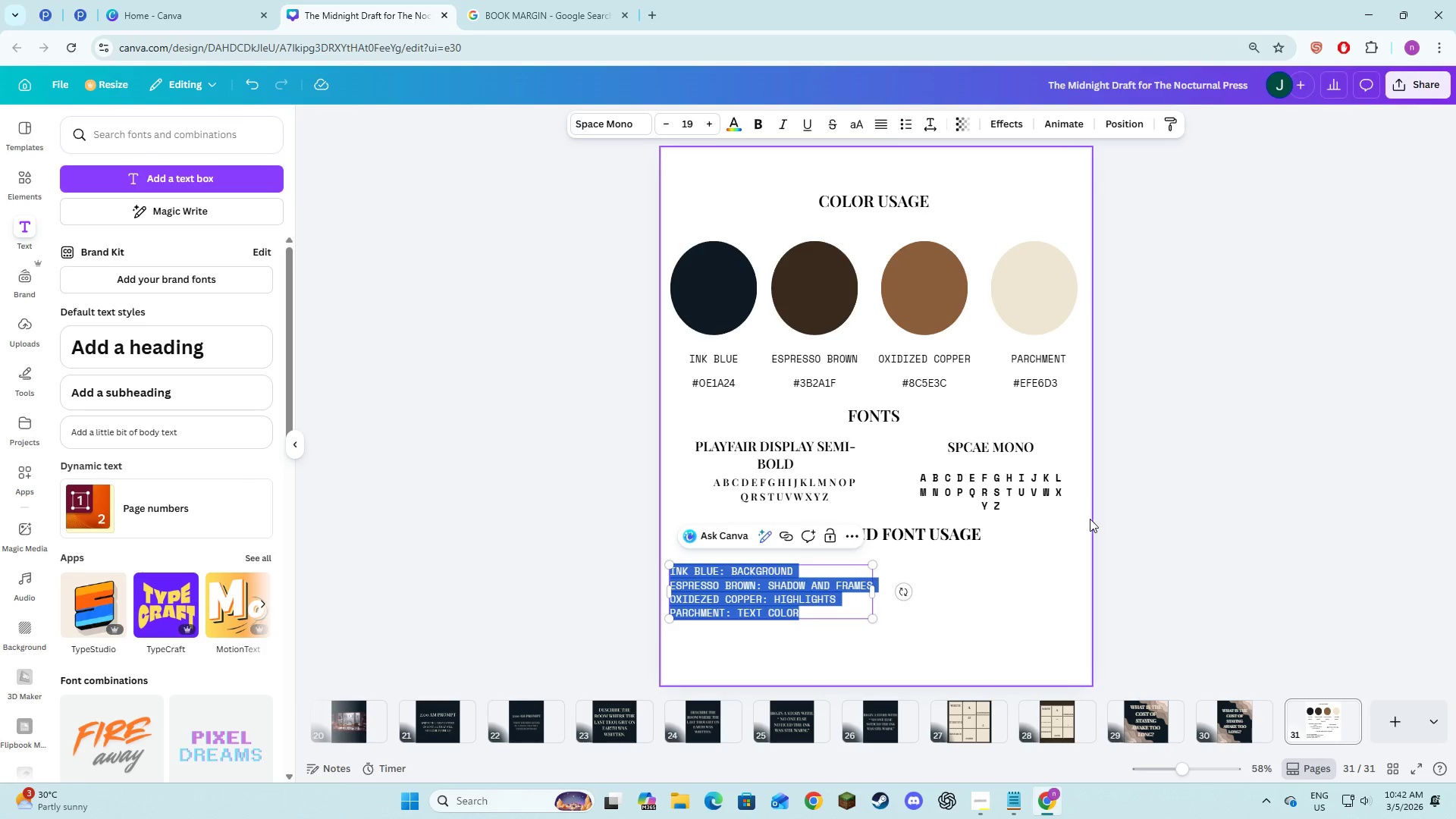 
left_click([1057, 584])
 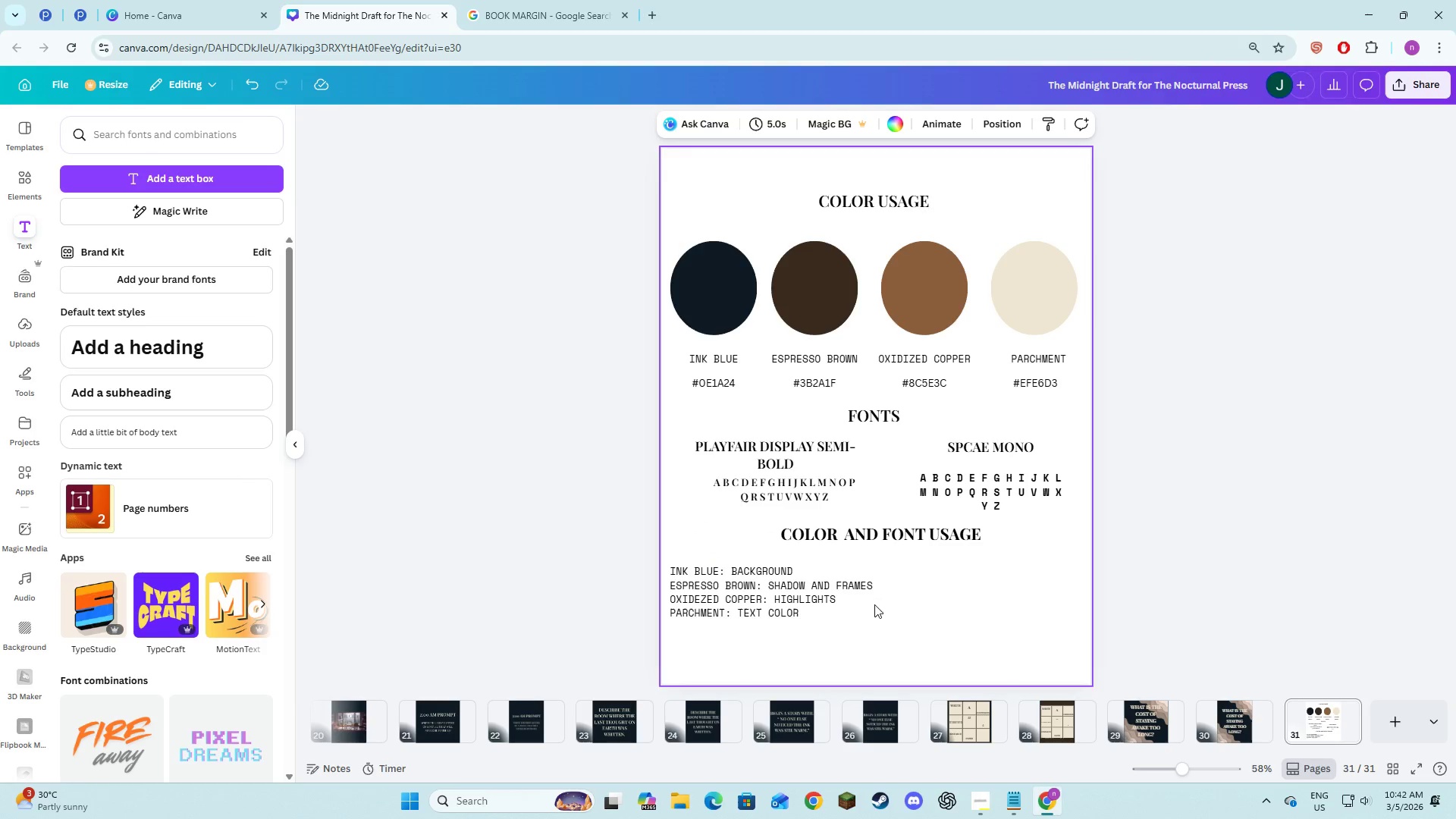 
left_click([825, 604])
 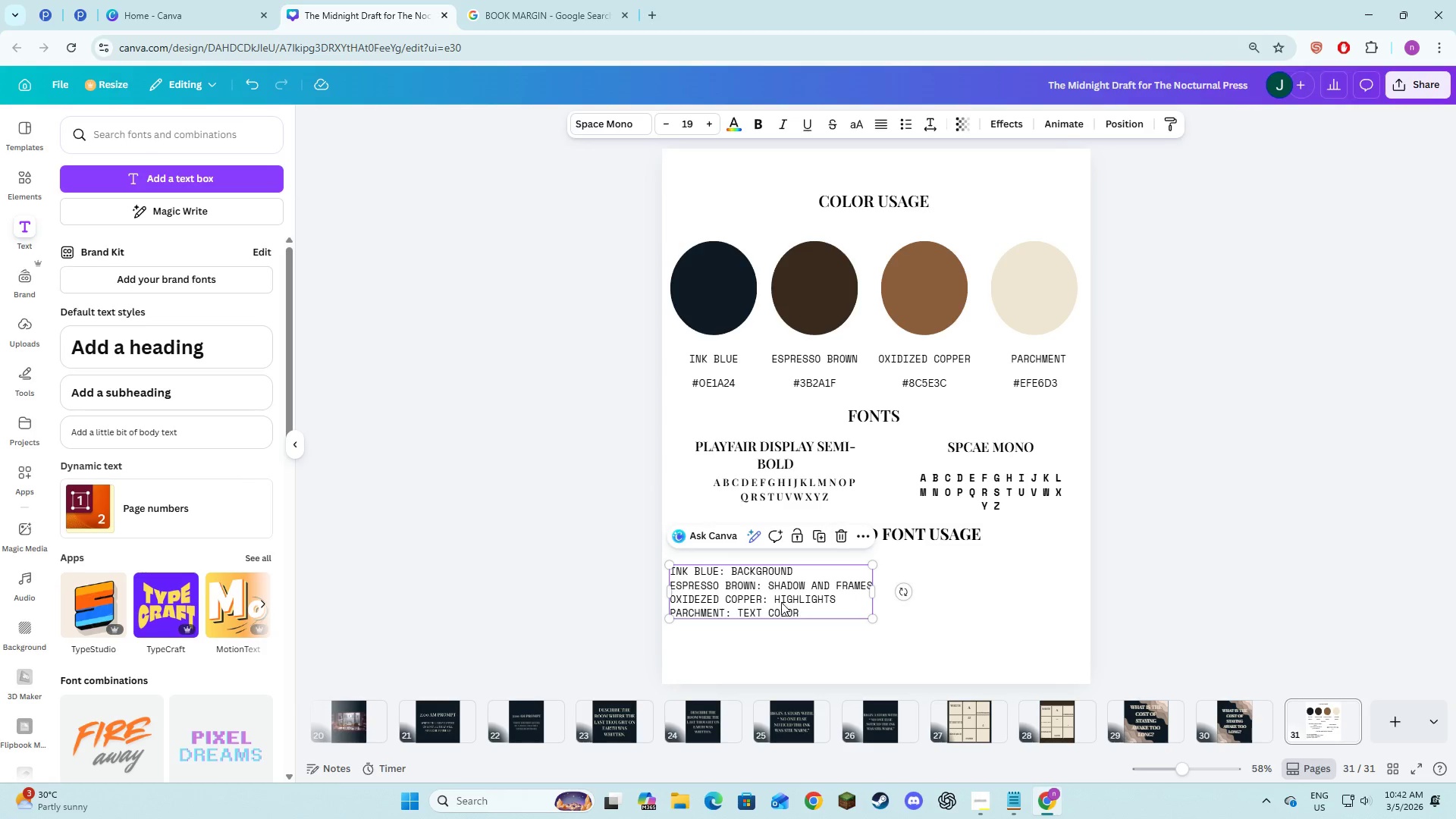 
left_click_drag(start_coordinate=[781, 602], to_coordinate=[799, 603])
 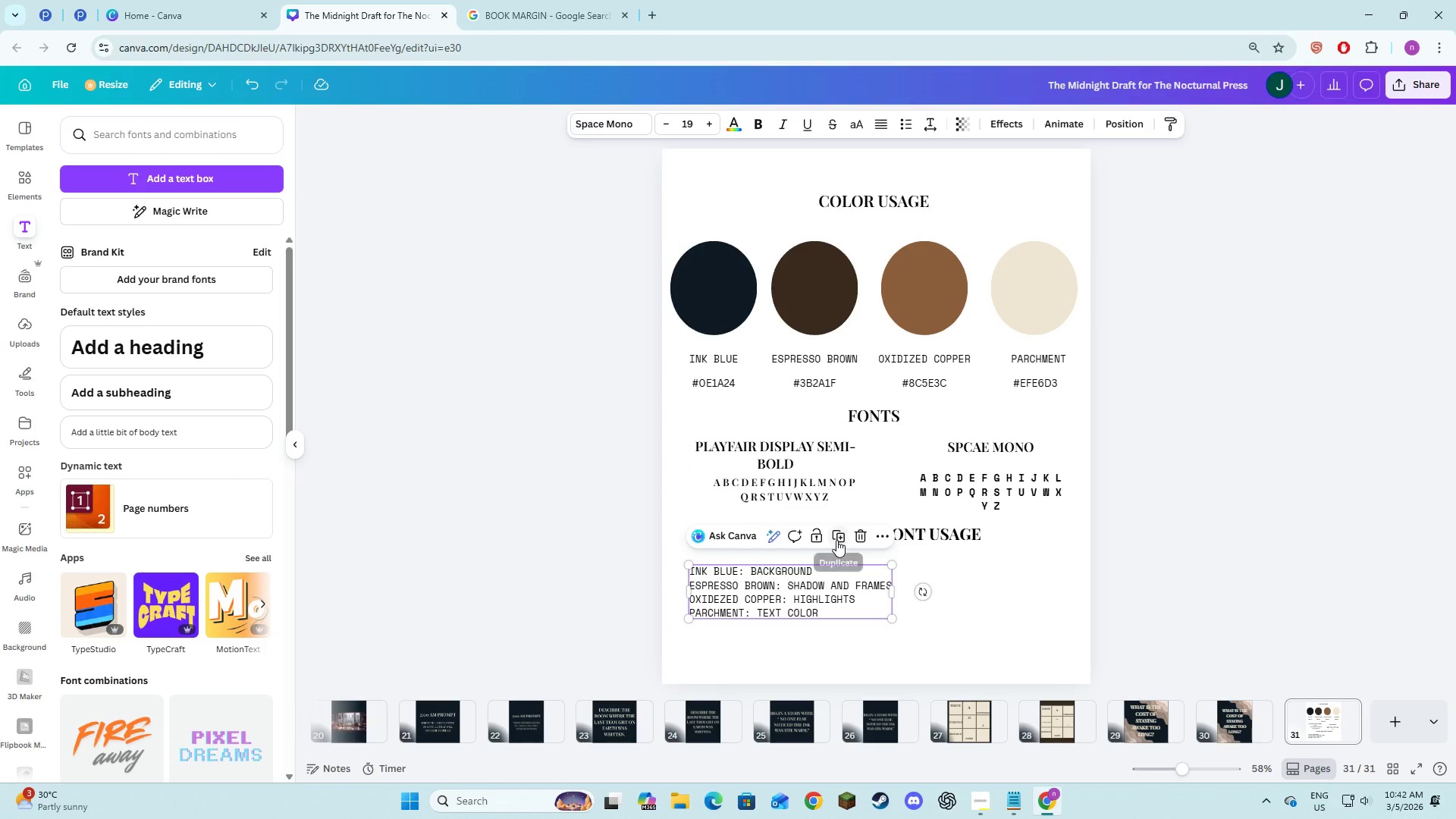 
left_click([838, 540])
 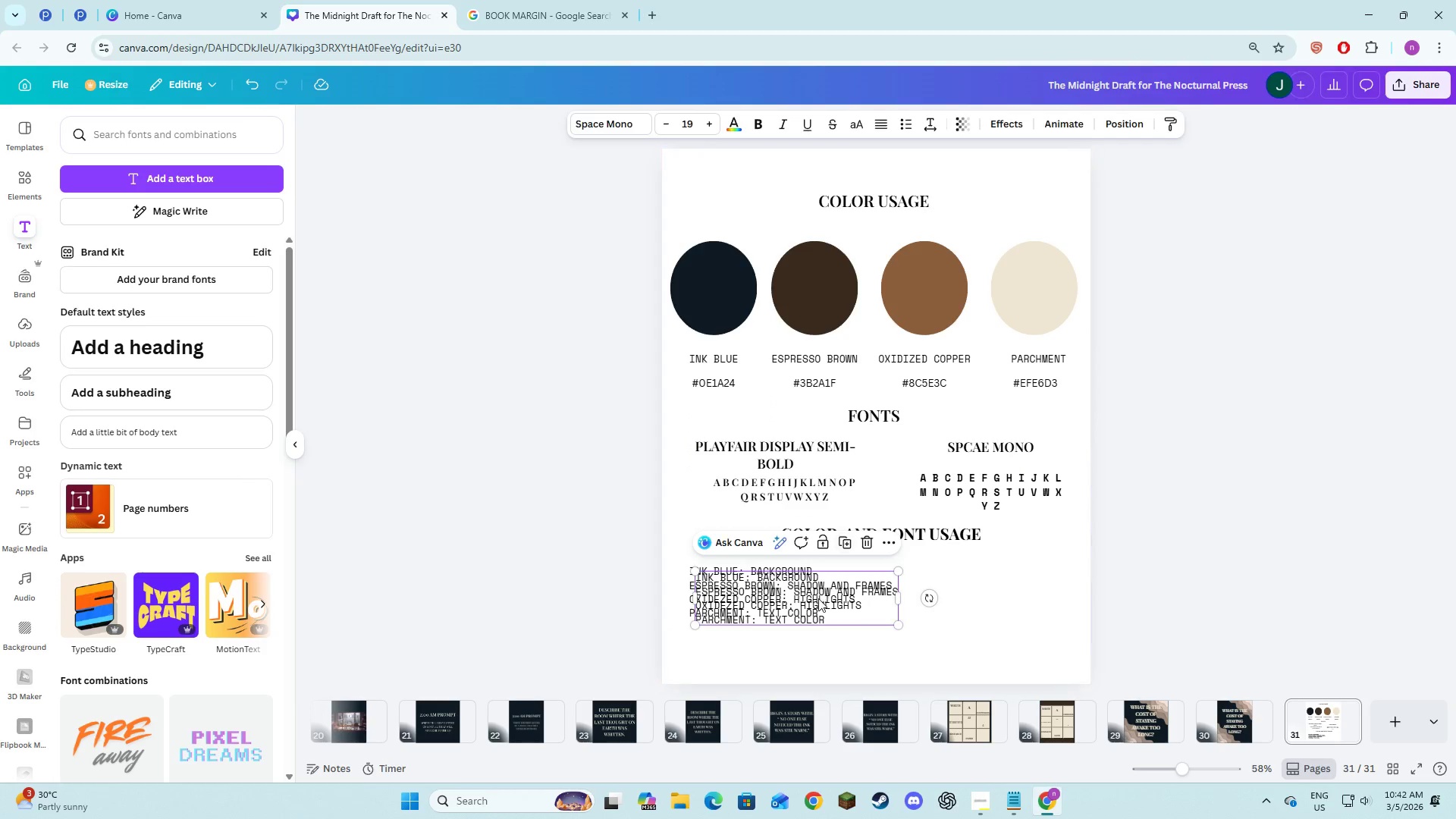 
left_click_drag(start_coordinate=[817, 601], to_coordinate=[811, 647])
 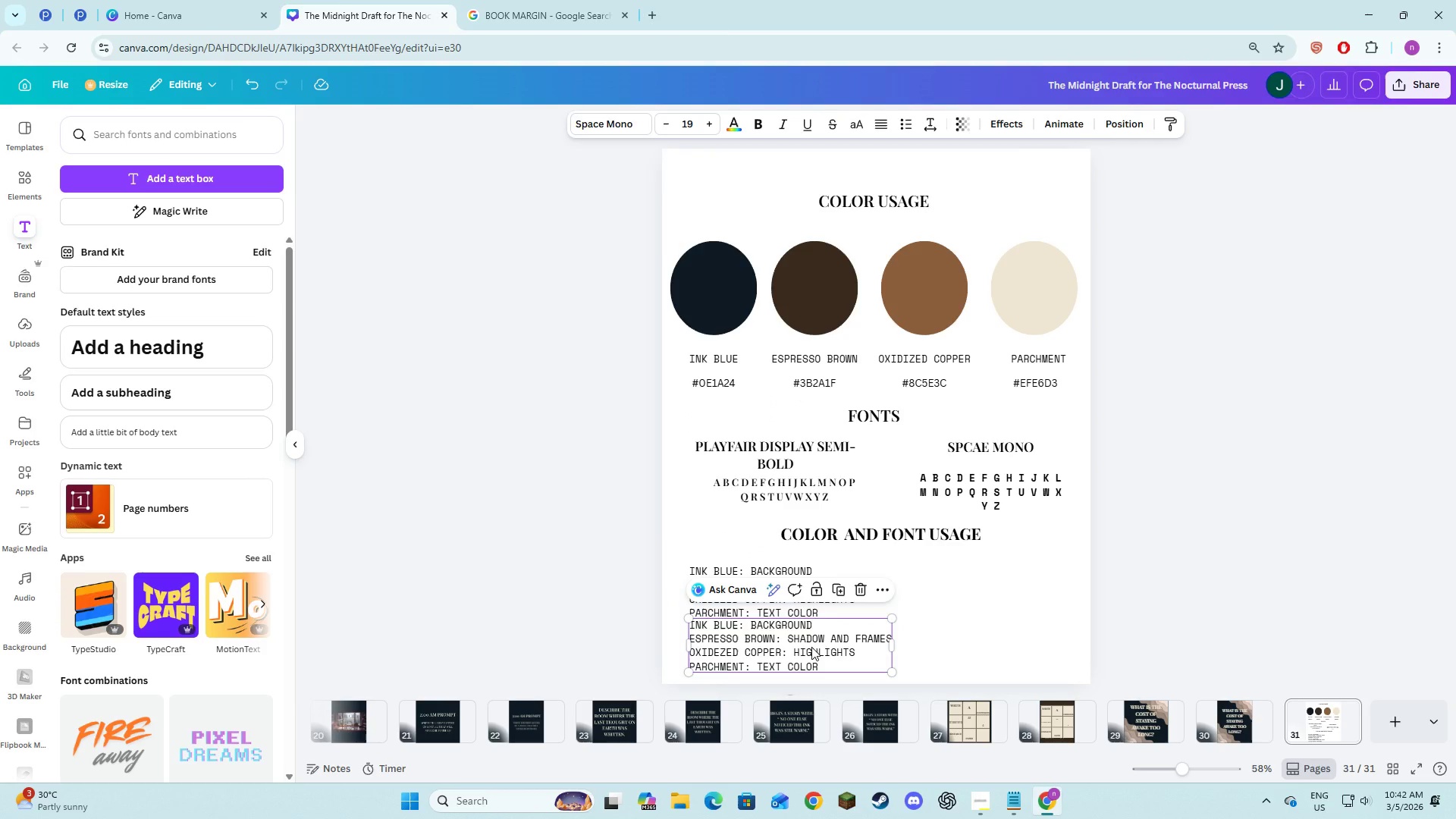 
left_click([811, 647])
 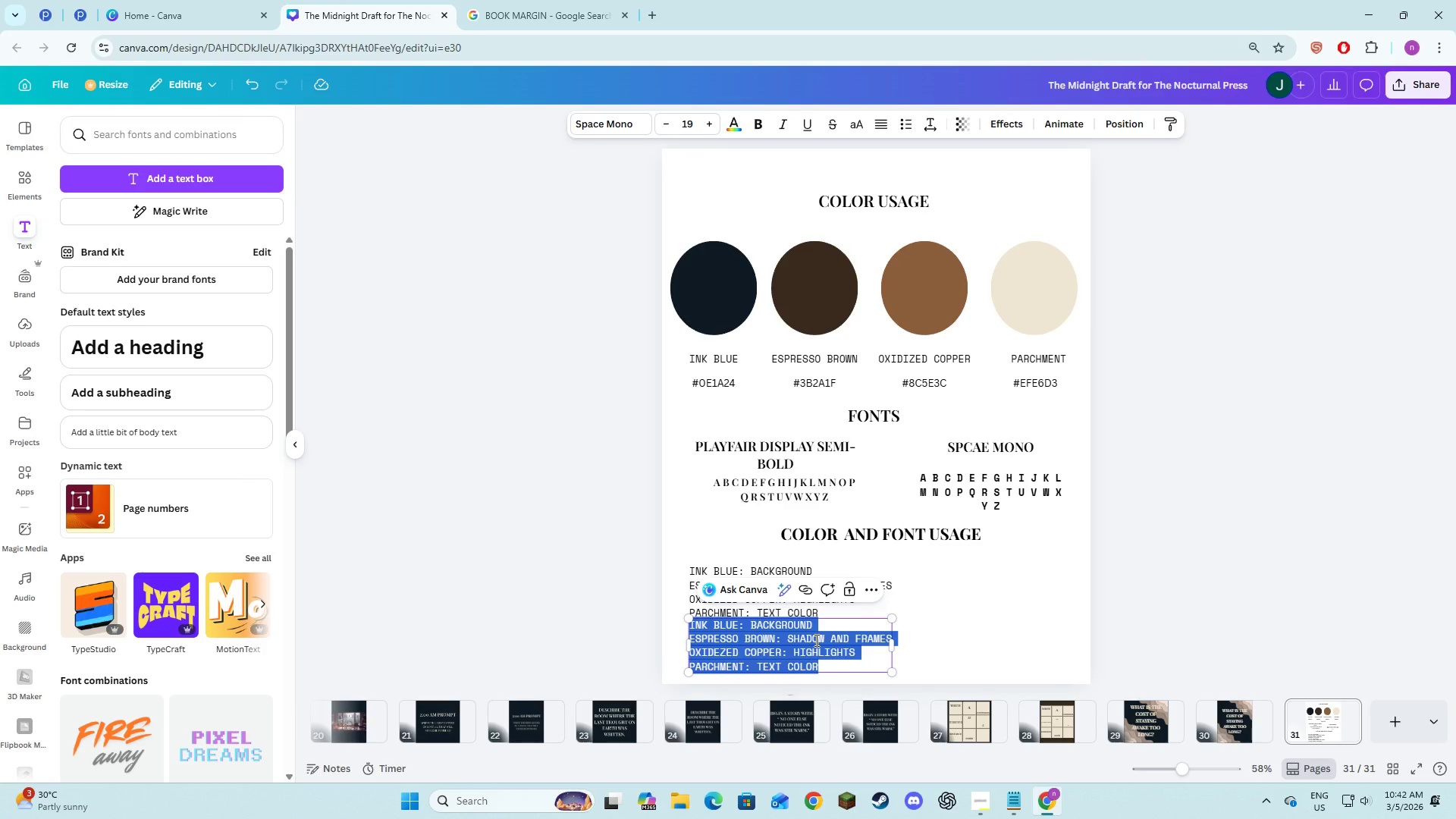 
wait(6.64)
 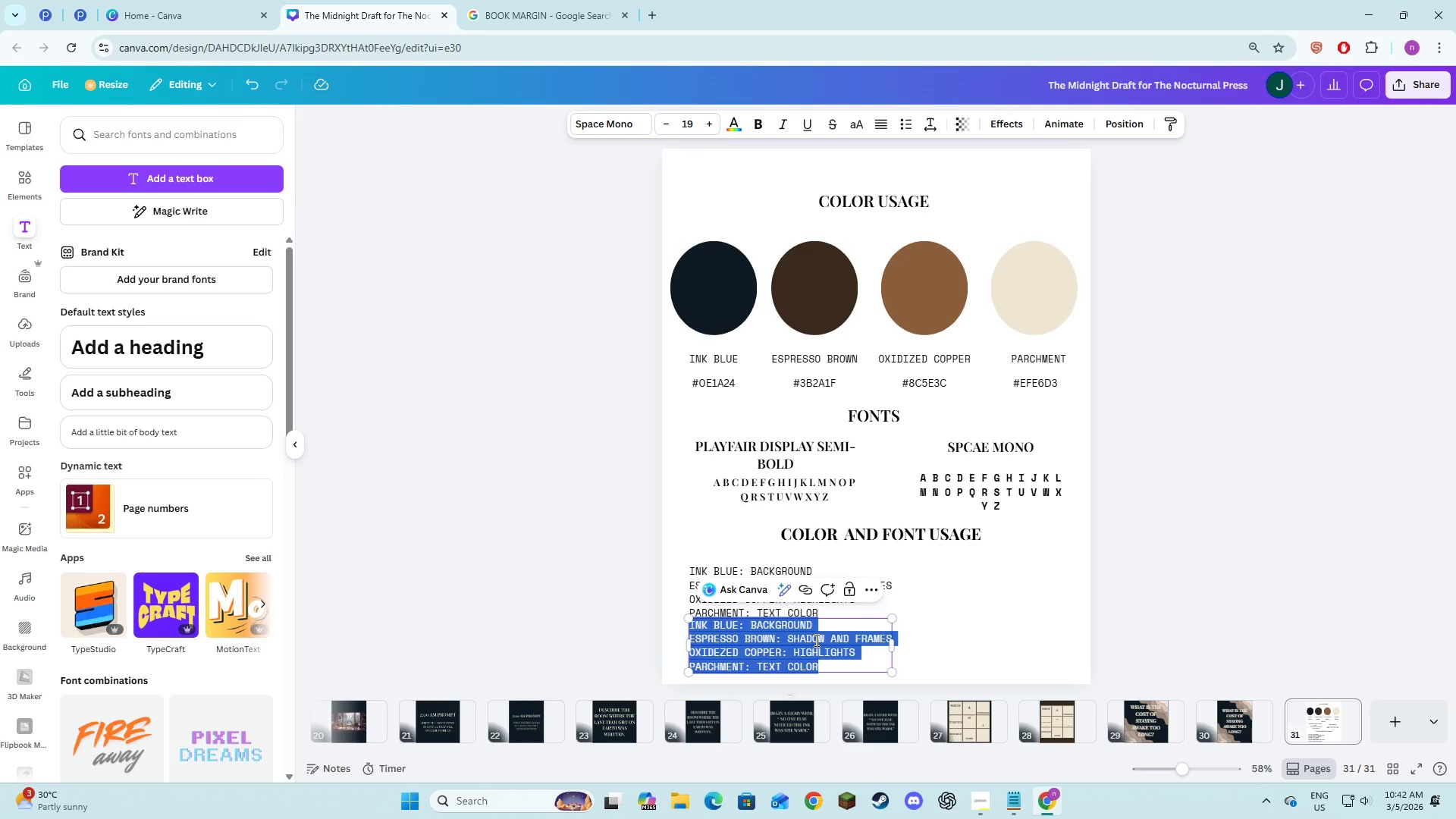 
type(playfair display semi-bold)
 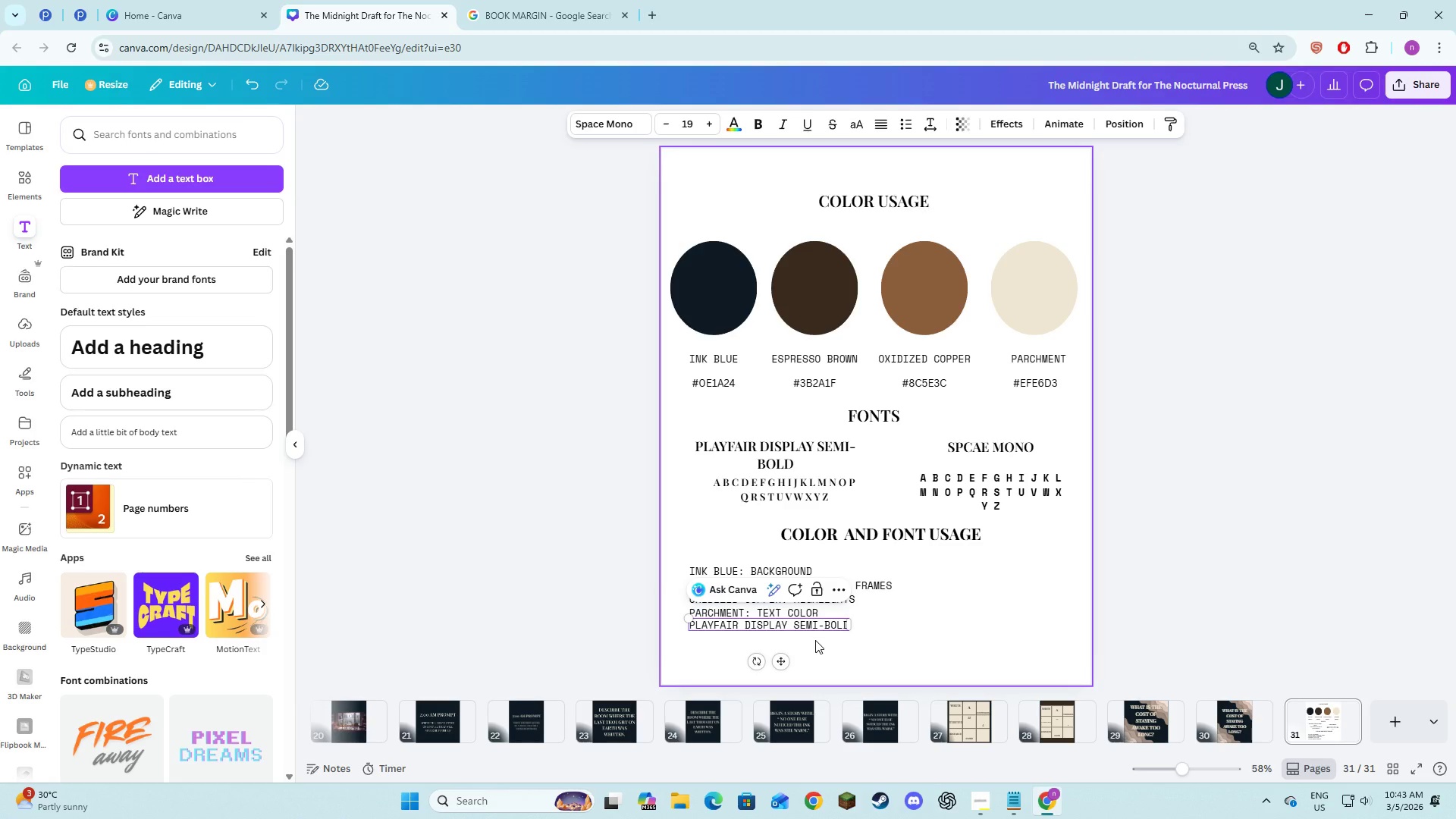 
key(Enter)
 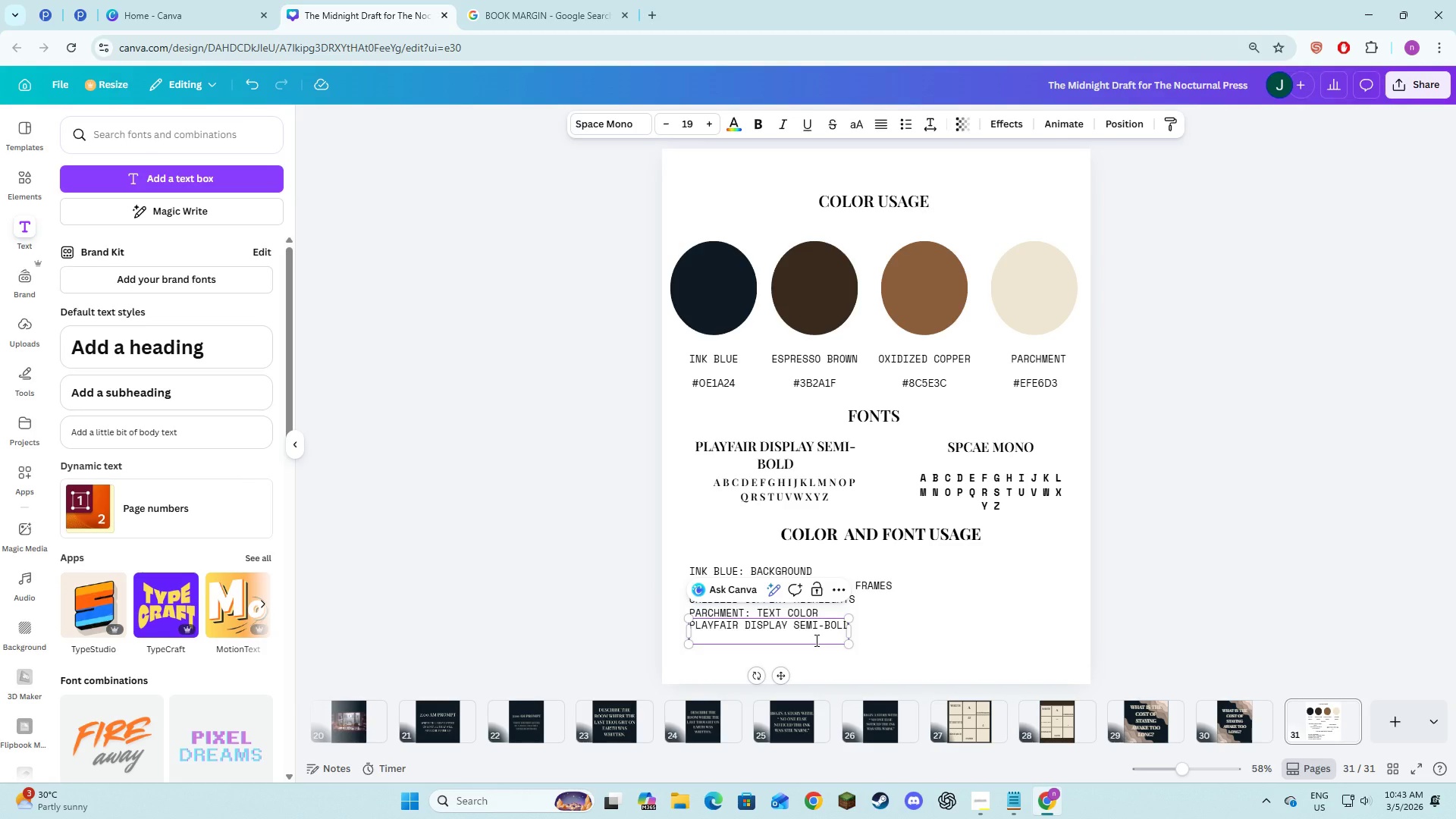 
key(Backspace)
 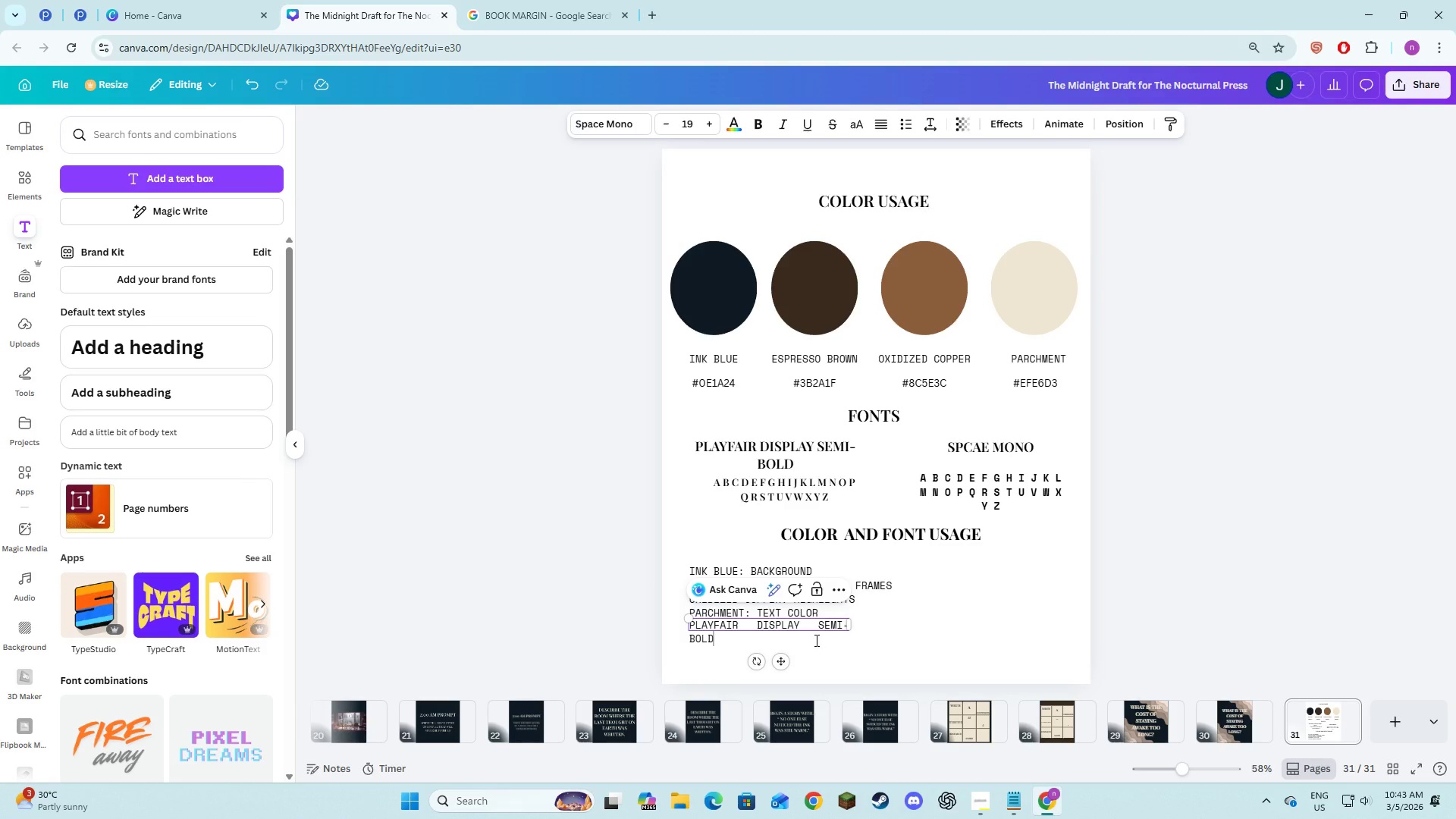 
key(Shift+ShiftRight)
 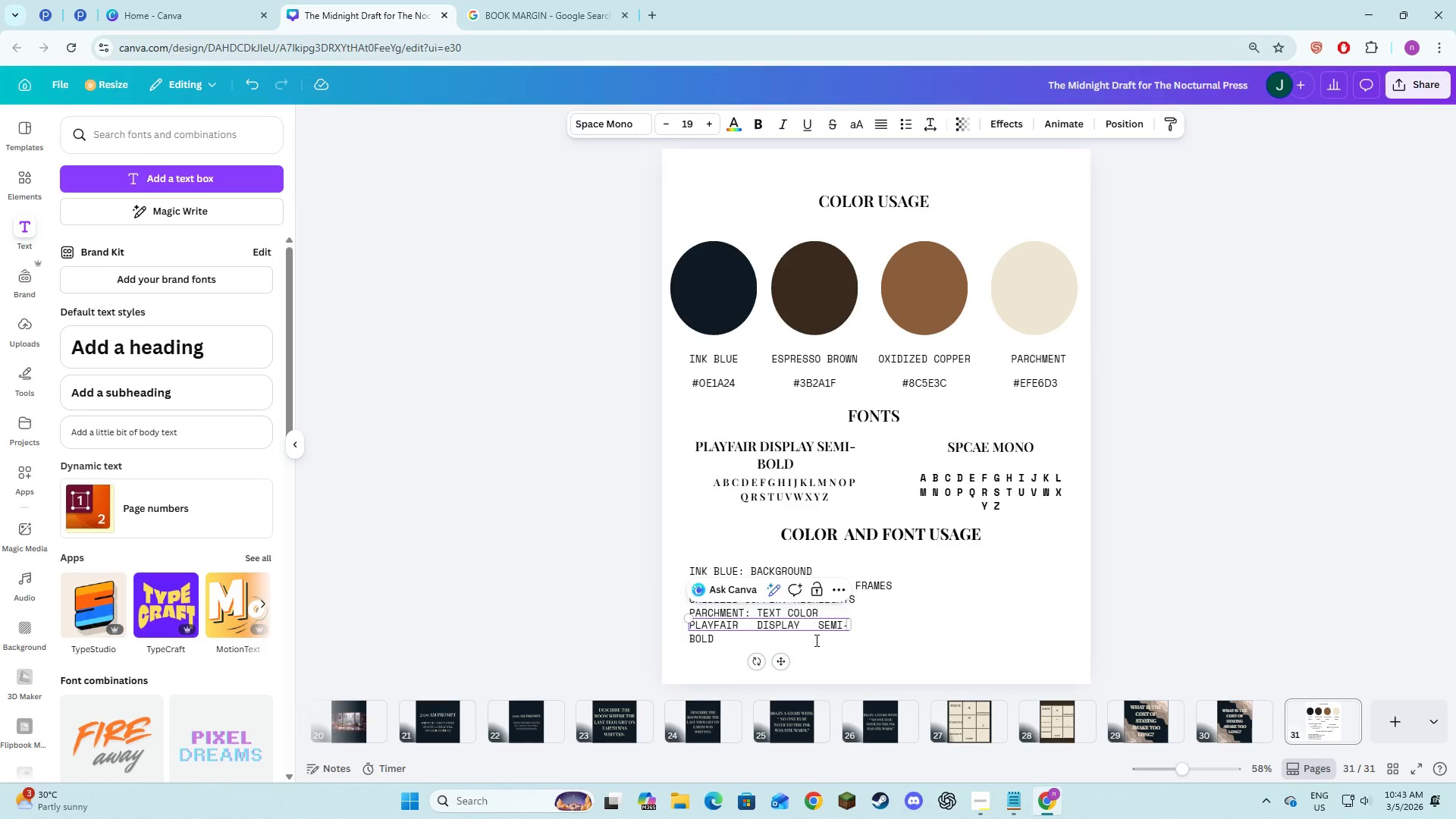 
key(Shift+Semicolon)
 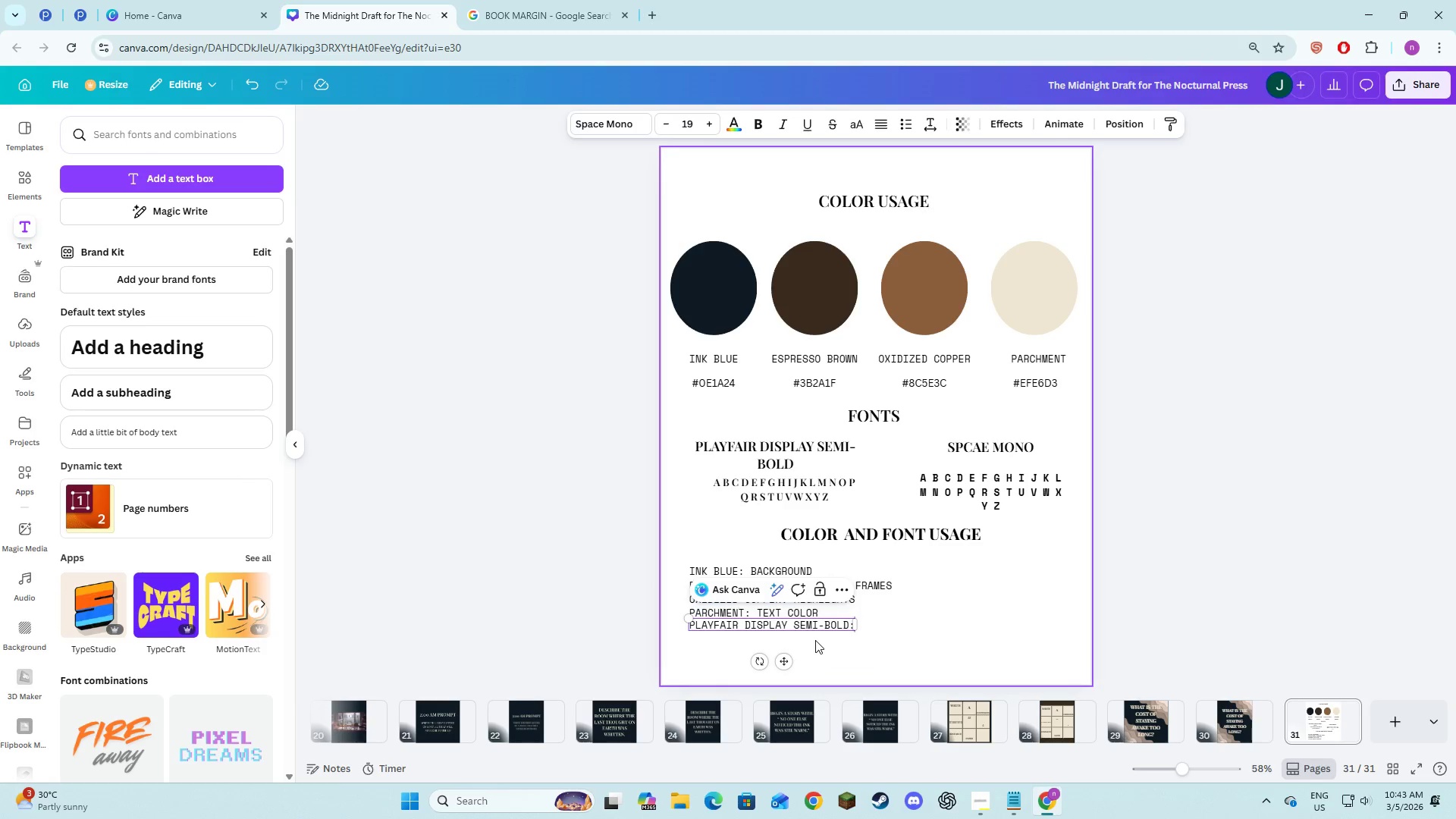 
key(Space)
 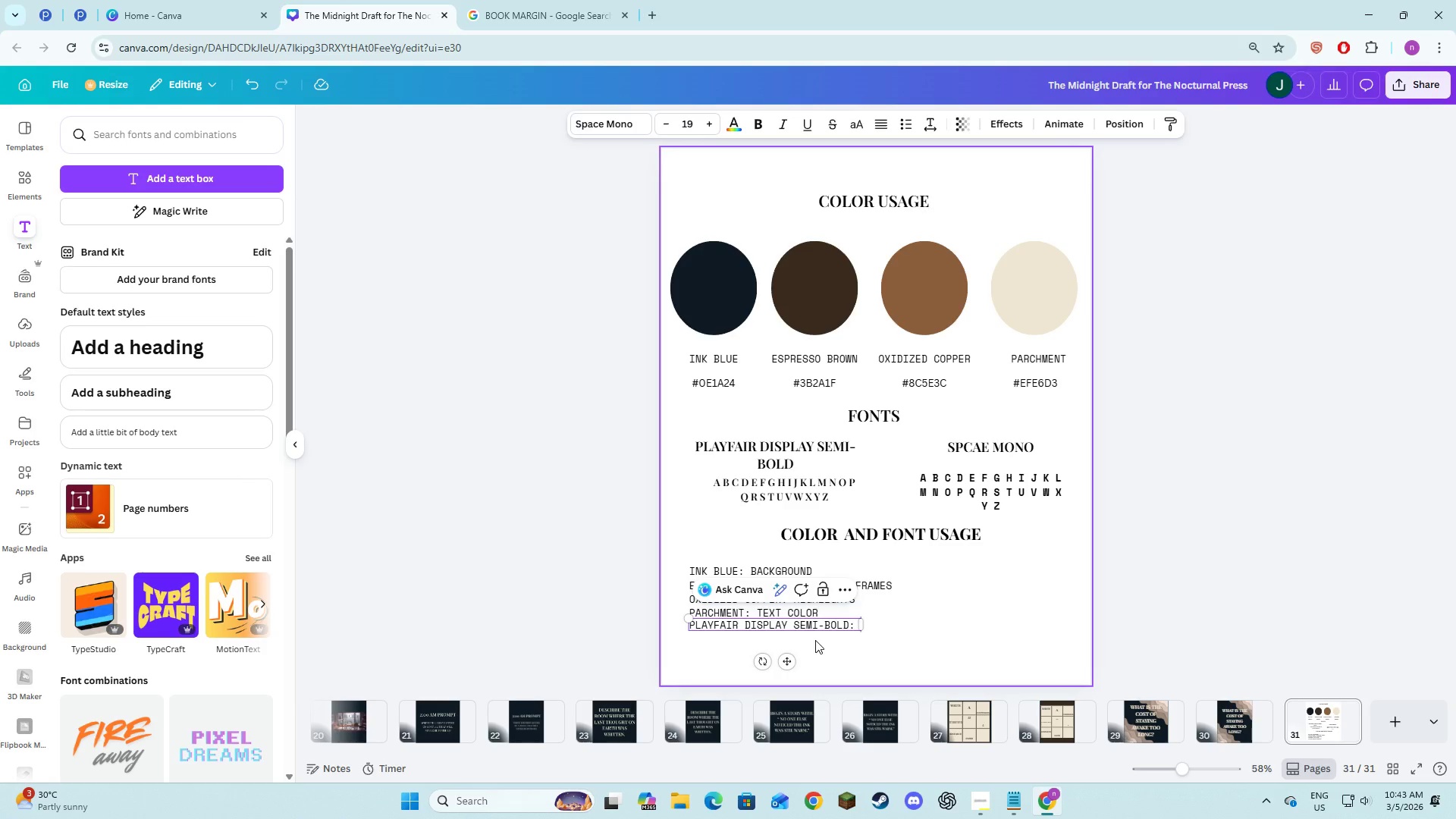 
type(title )
 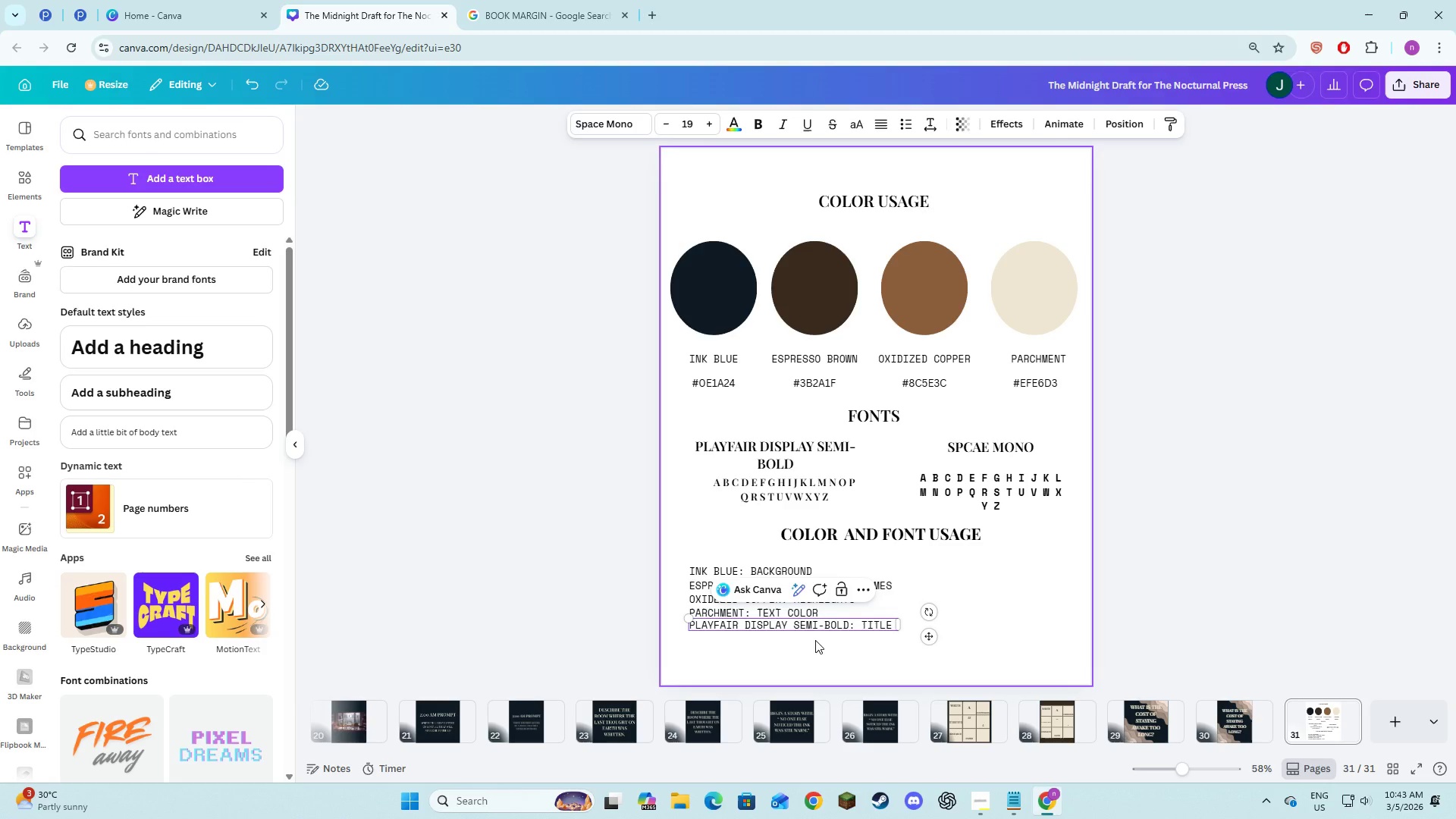 
type(pro)
key(Backspace)
type(ima)
 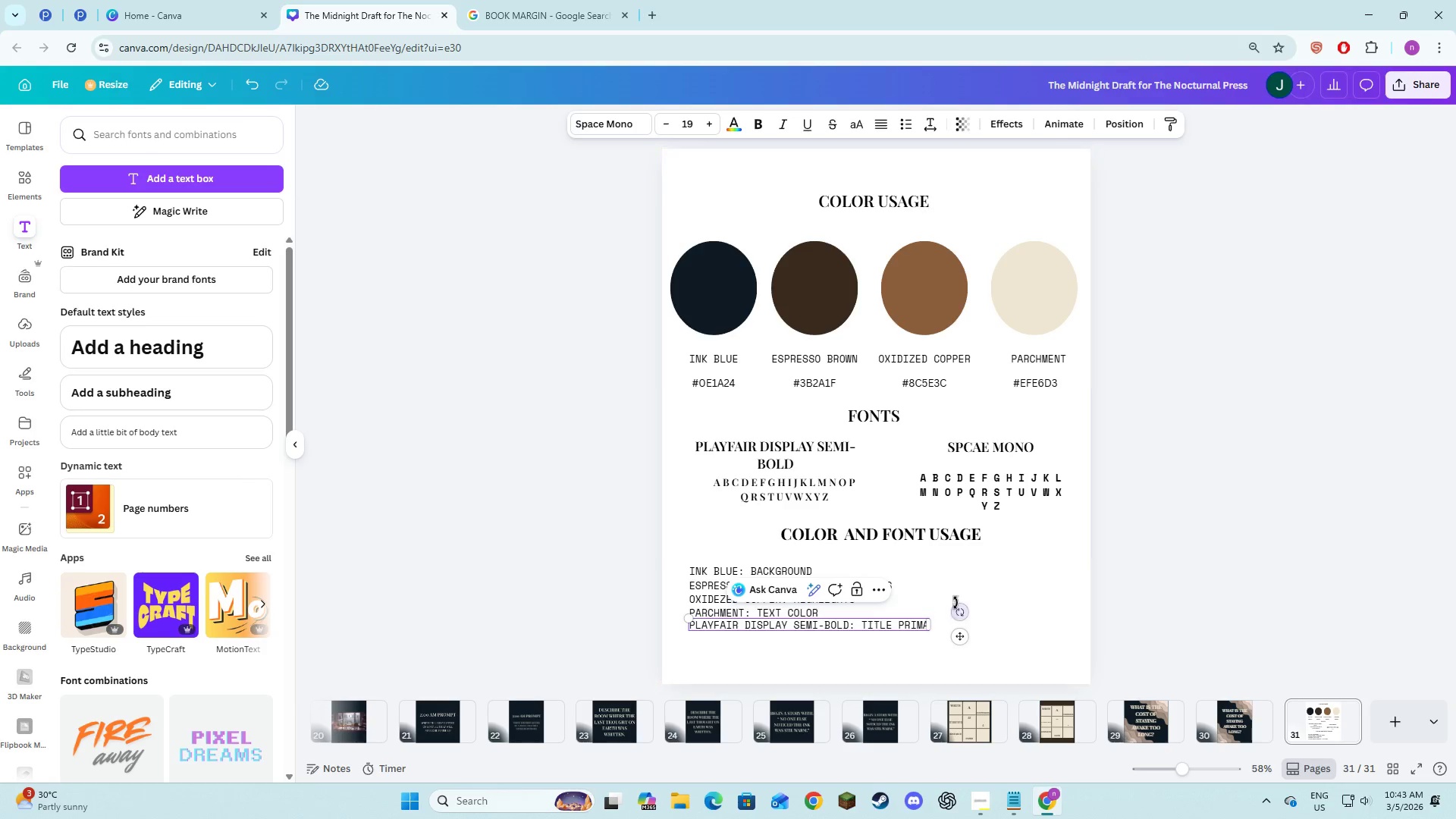 
key(Alt+AltLeft)
 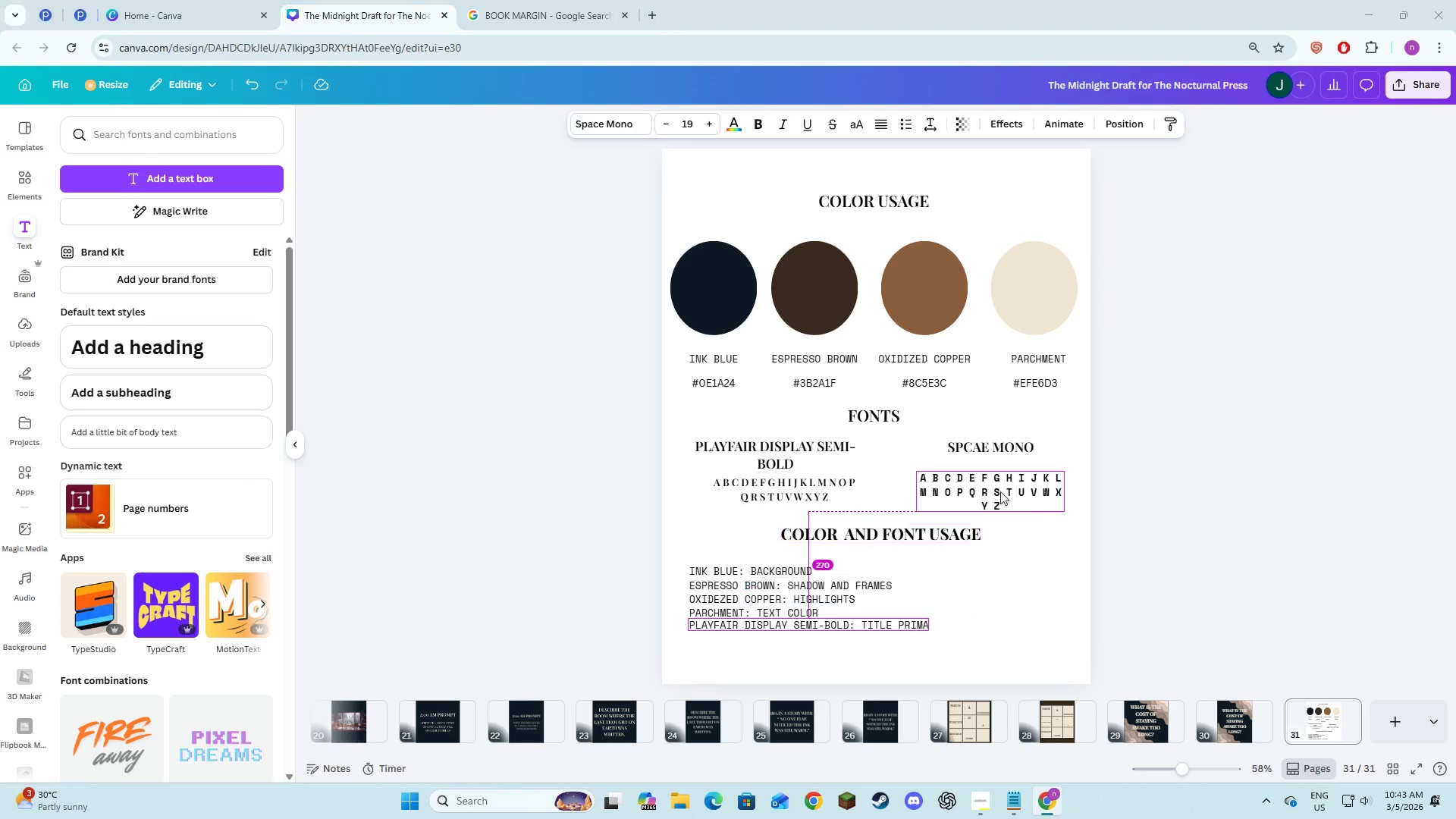 
key(Alt+Tab)
 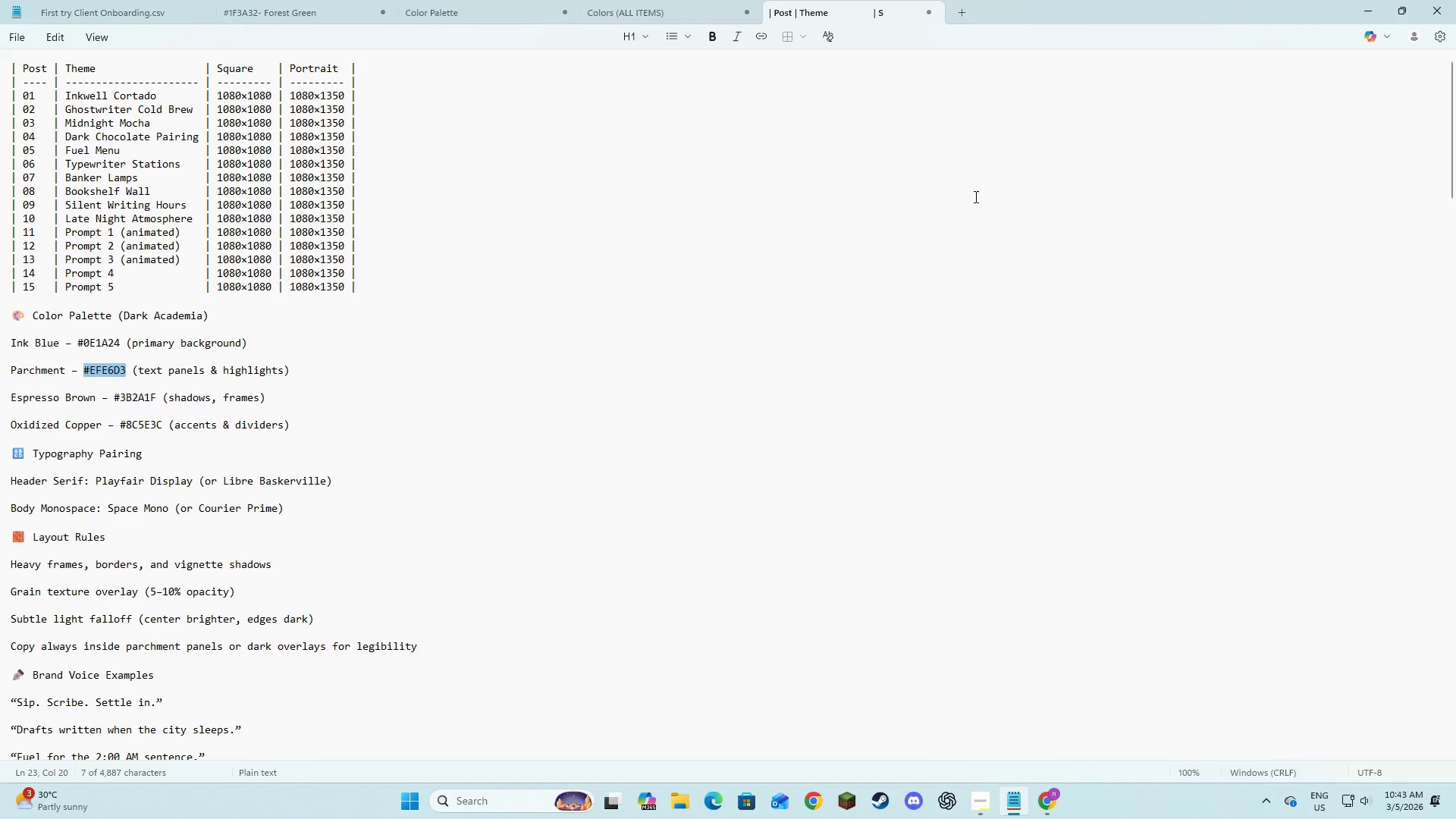 
key(Alt+Tab)
 